 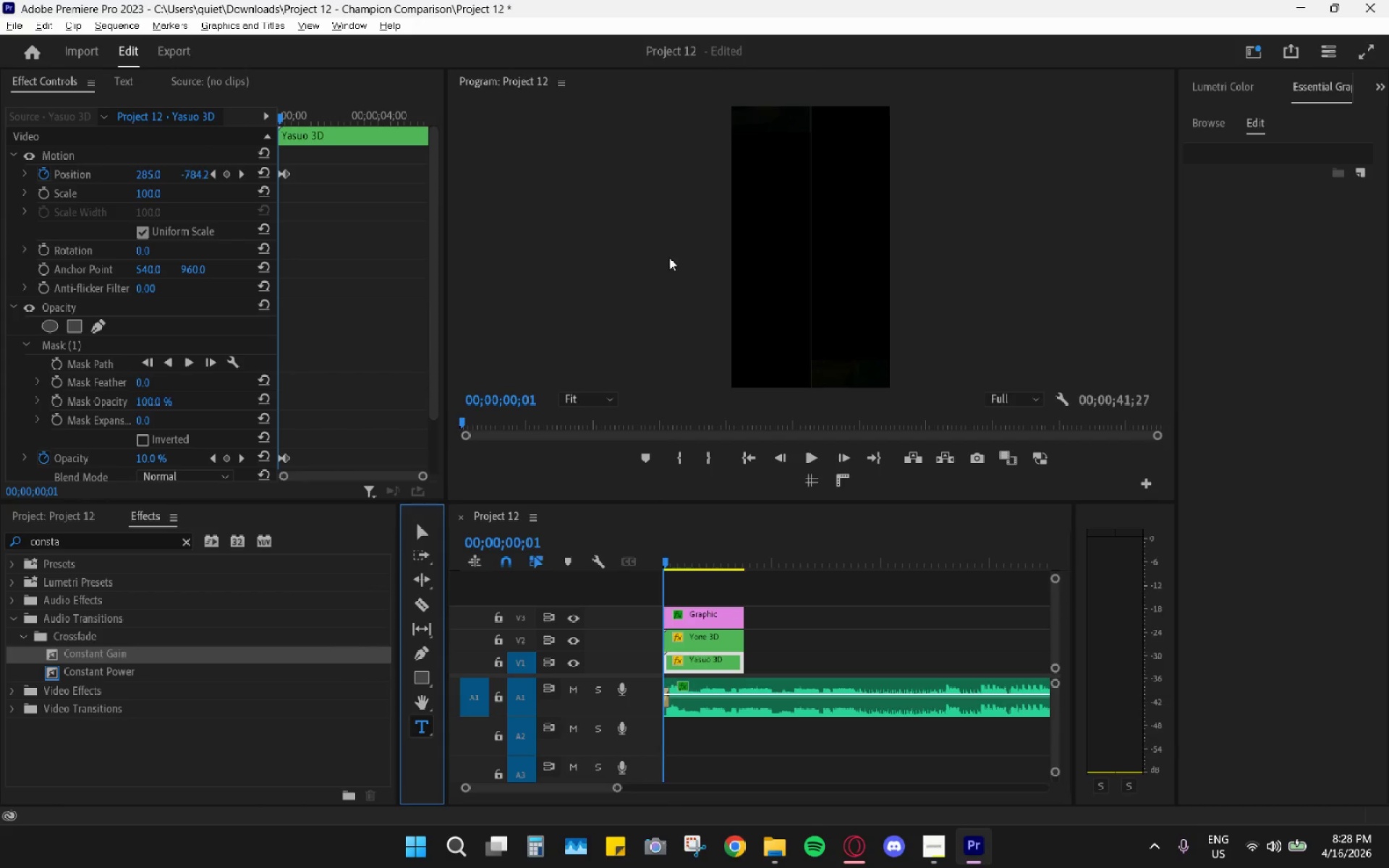 
key(Space)
 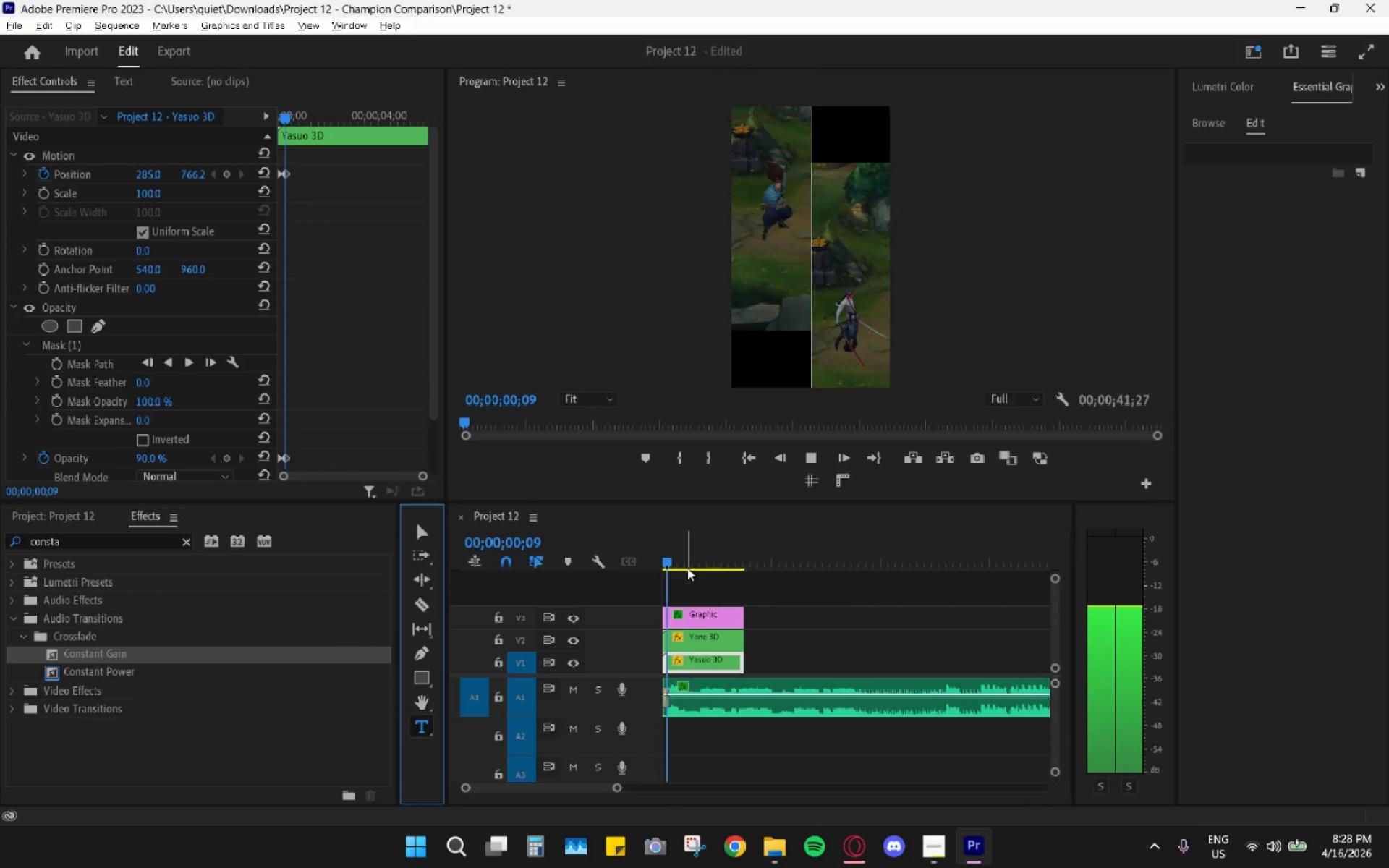 
key(Space)
 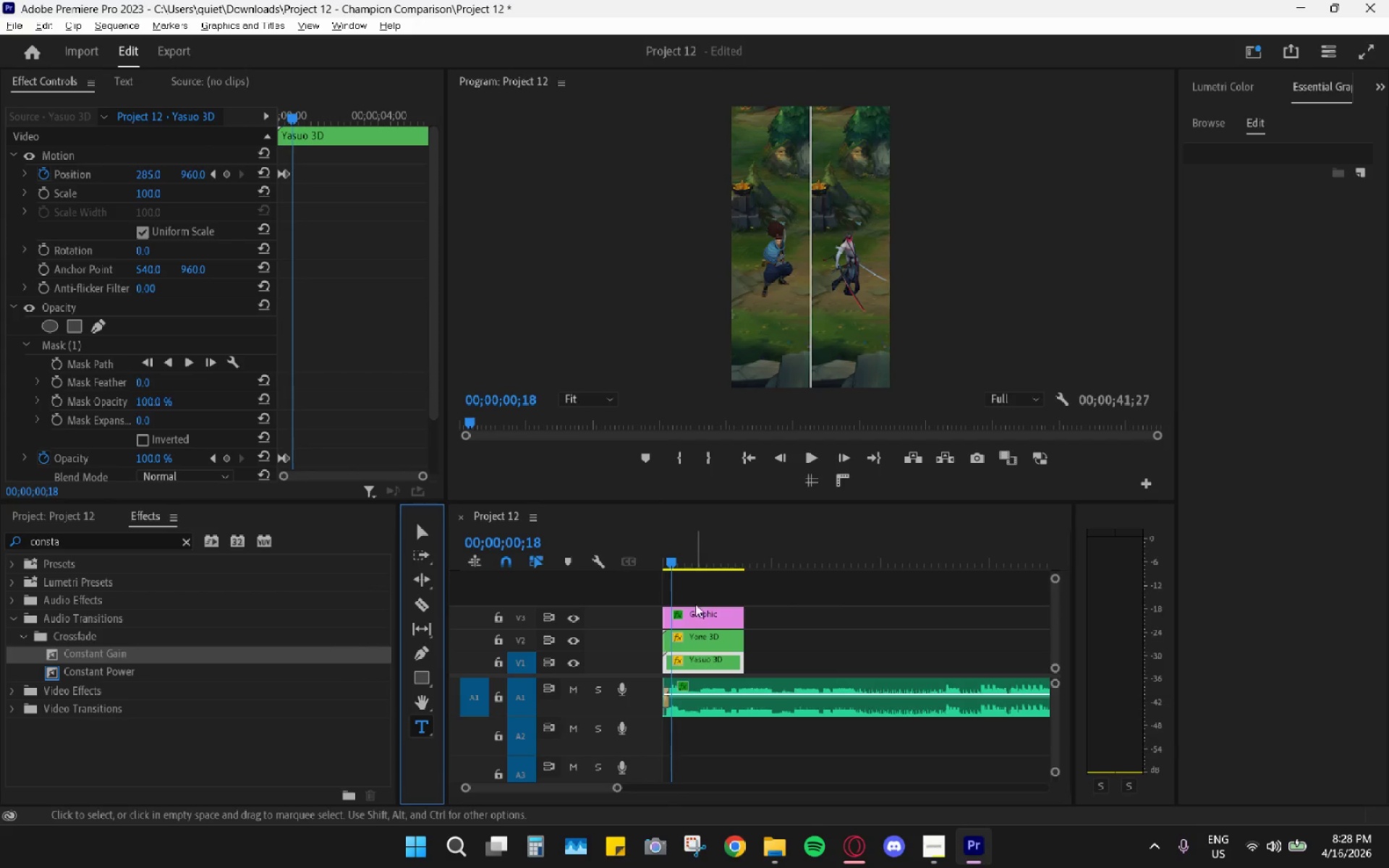 
hold_key(key=AltLeft, duration=0.58)
 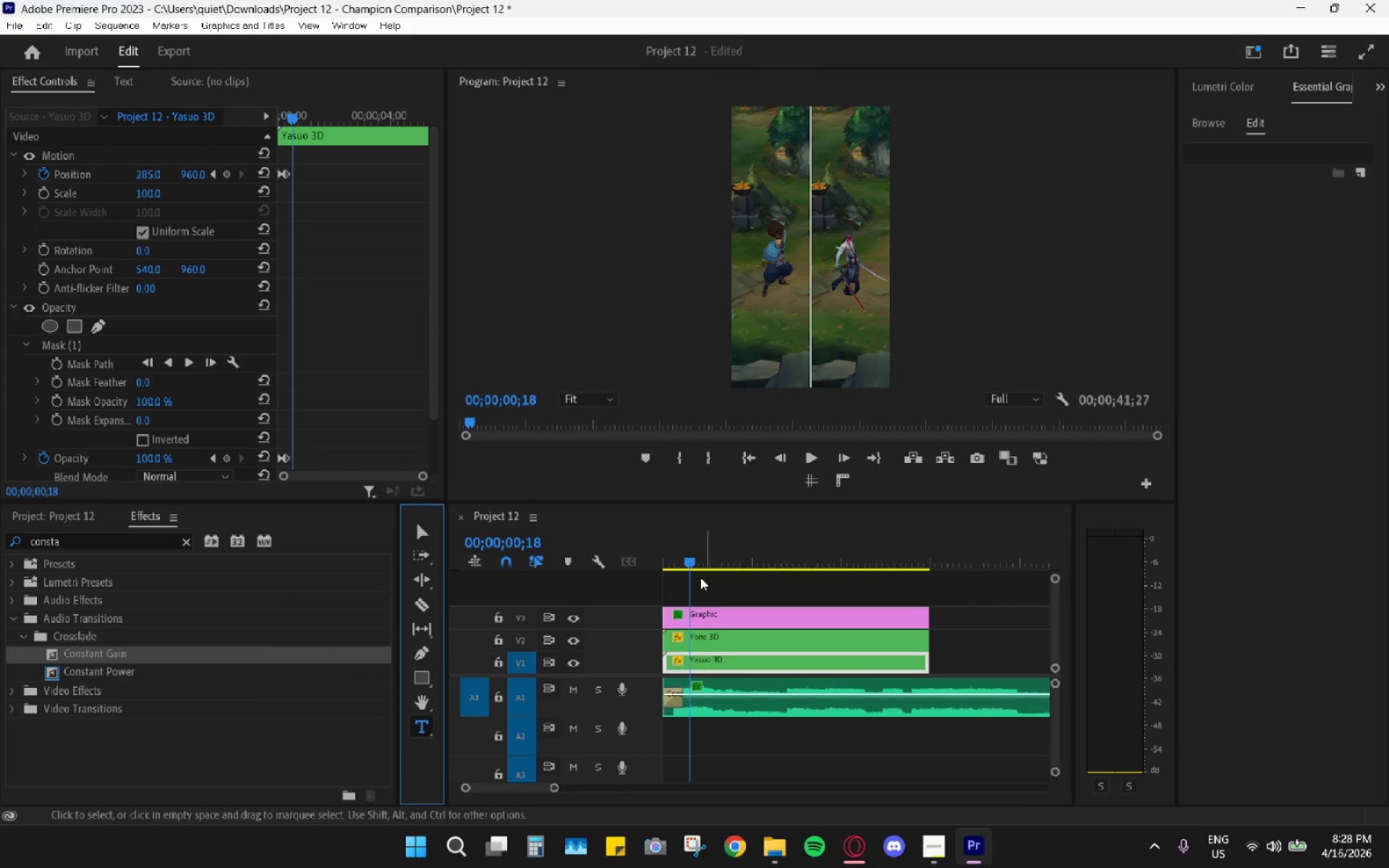 
left_click_drag(start_coordinate=[689, 561], to_coordinate=[659, 553])
 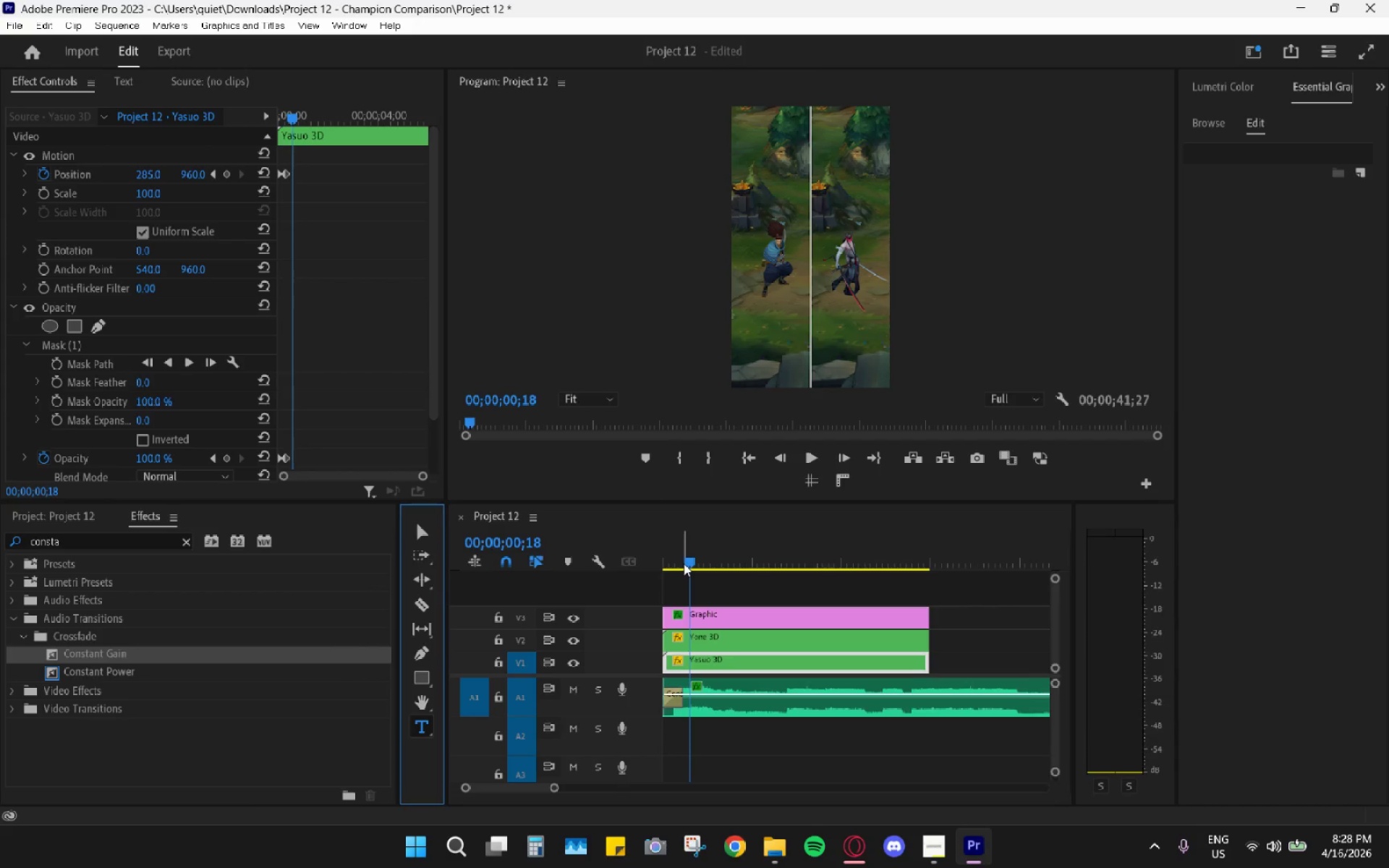 
scroll: coordinate [704, 618], scroll_direction: up, amount: 22.0
 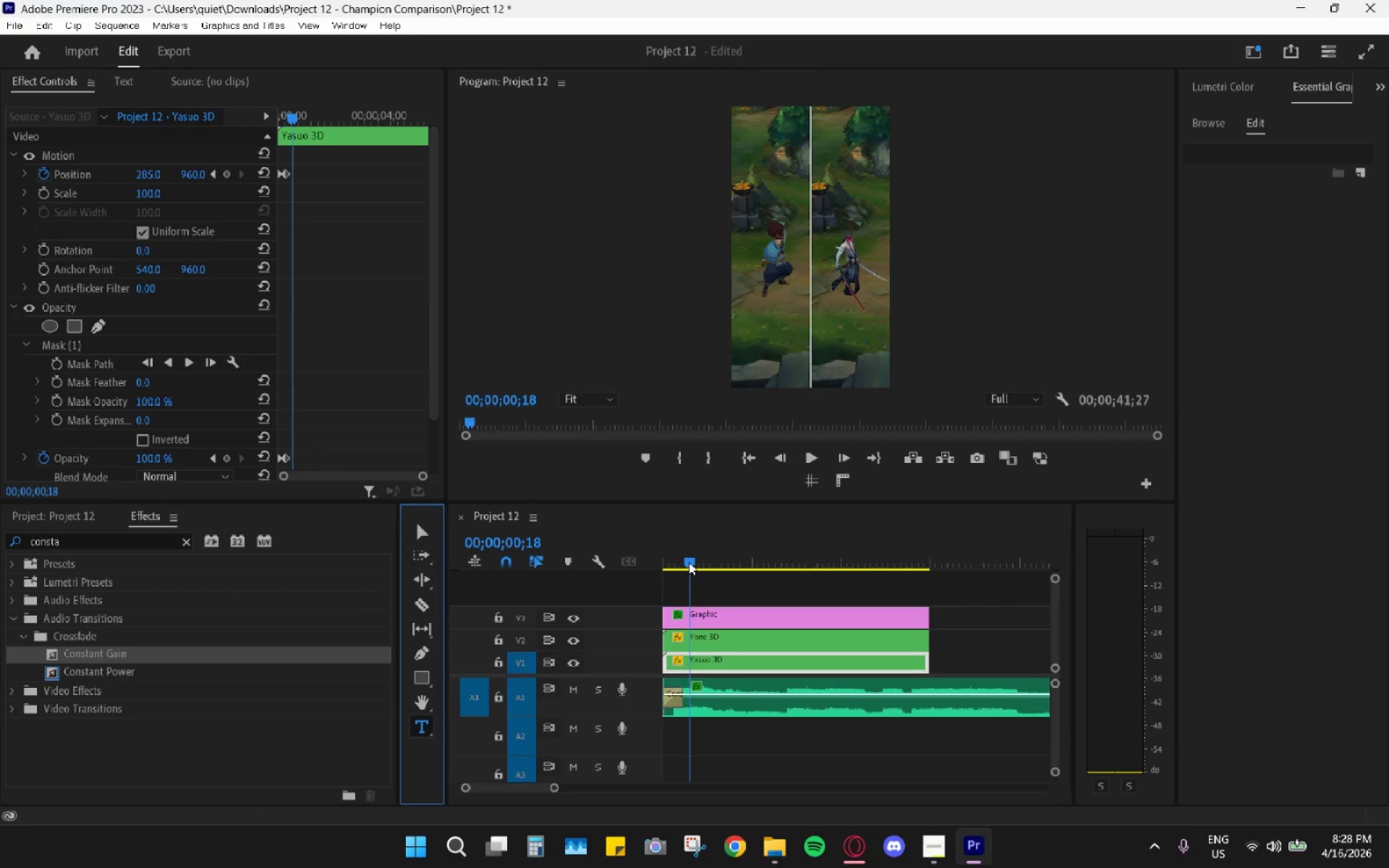 
left_click_drag(start_coordinate=[684, 562], to_coordinate=[638, 572])
 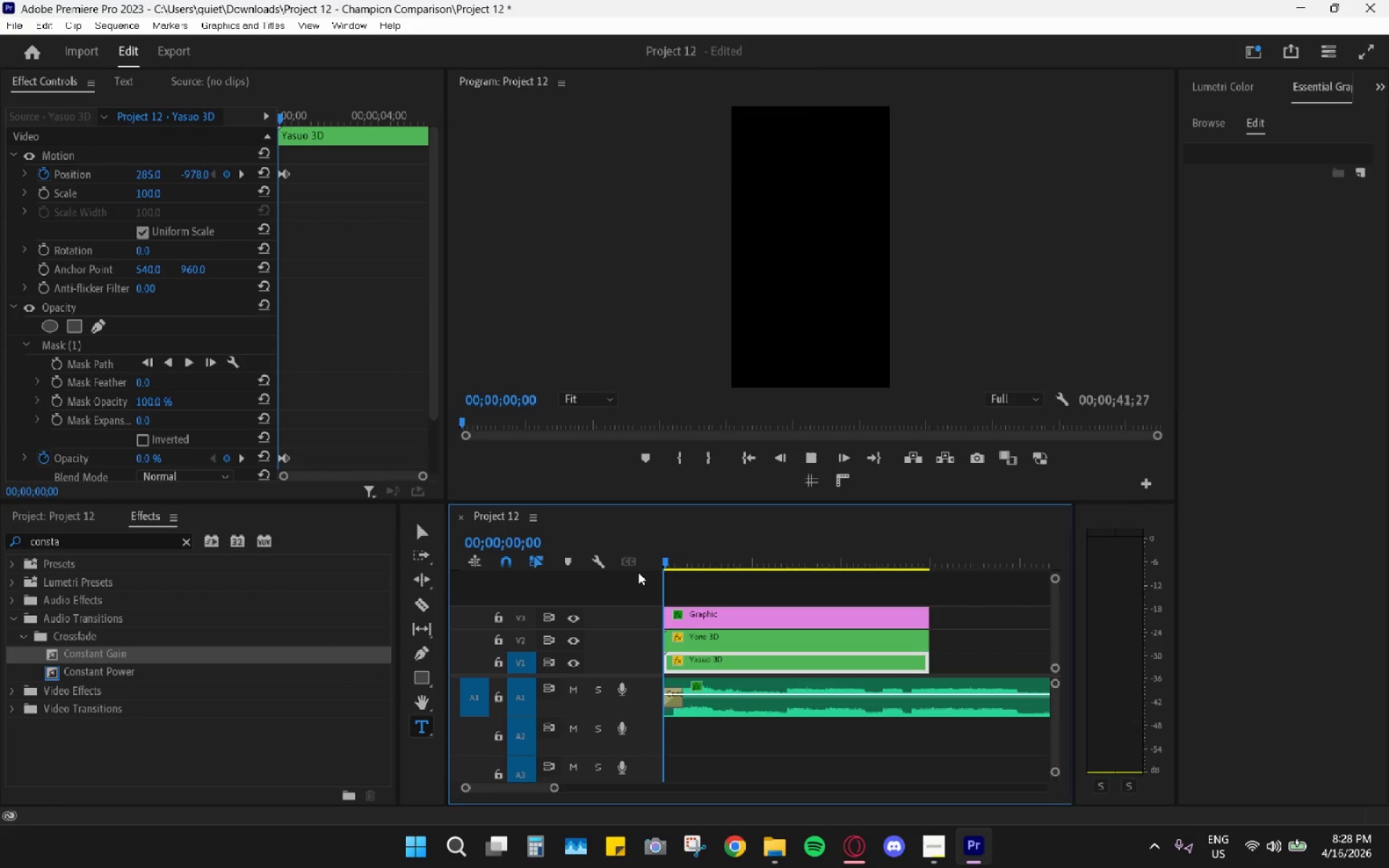 
key(Space)
 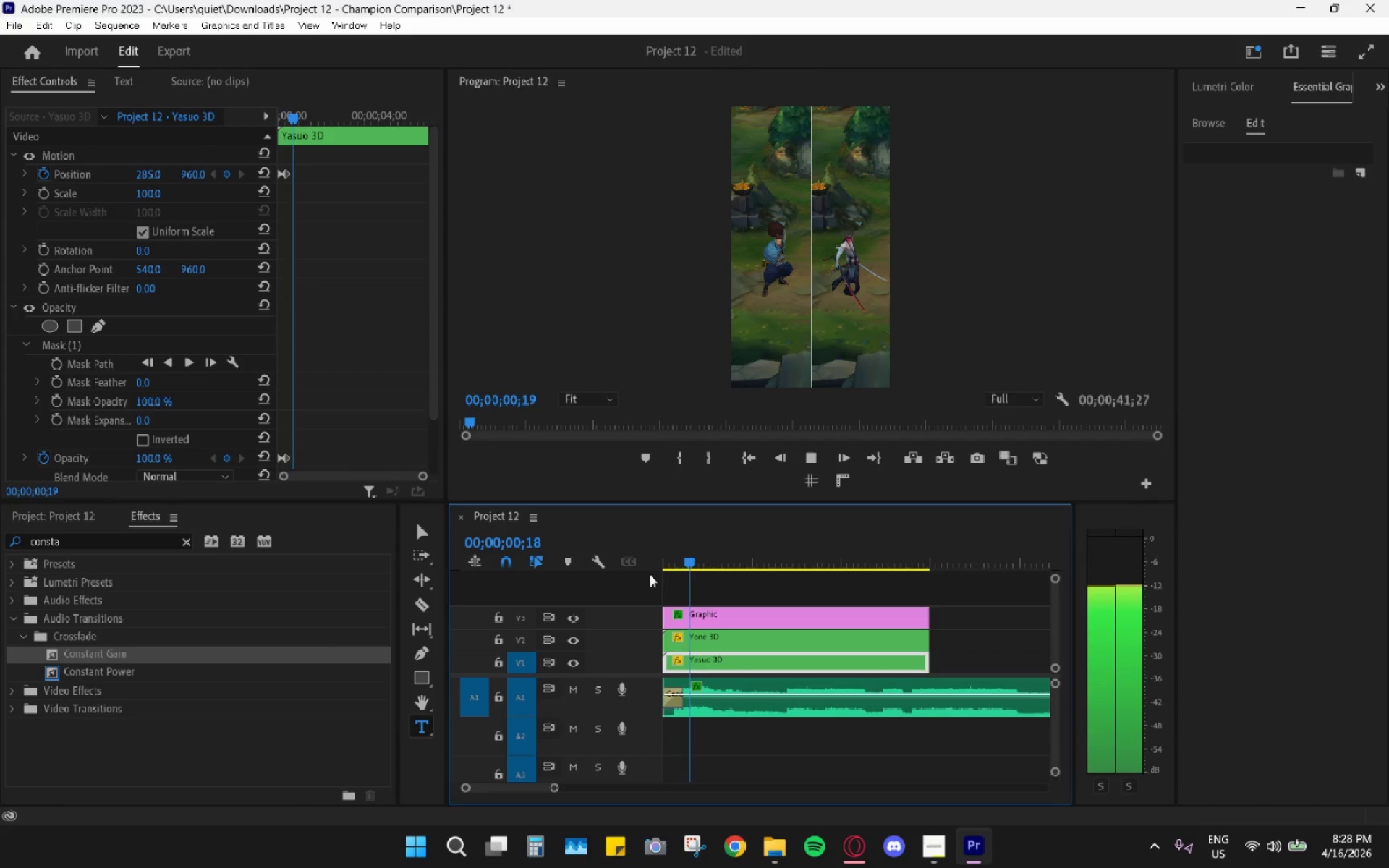 
key(Space)
 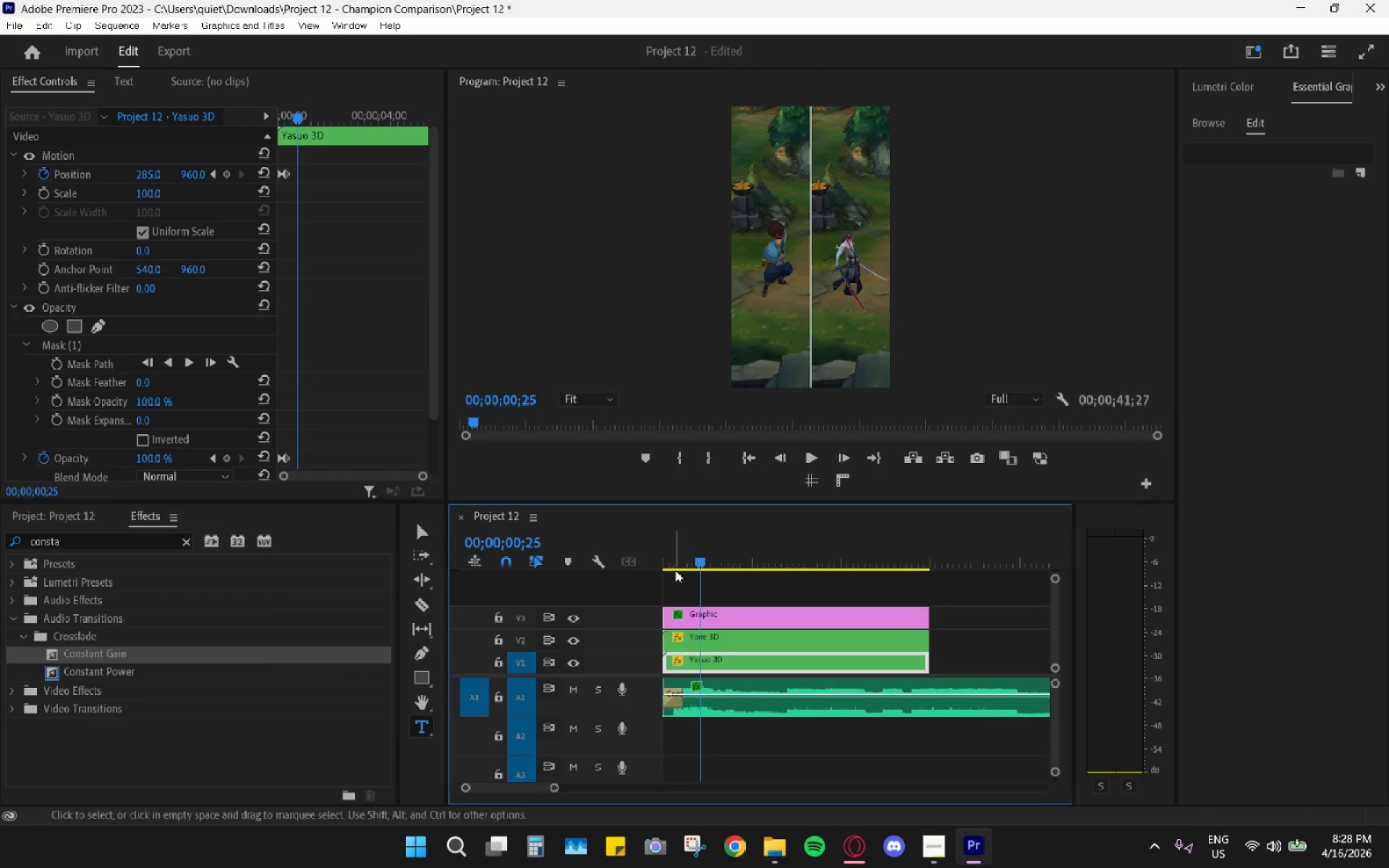 
left_click_drag(start_coordinate=[682, 564], to_coordinate=[665, 557])
 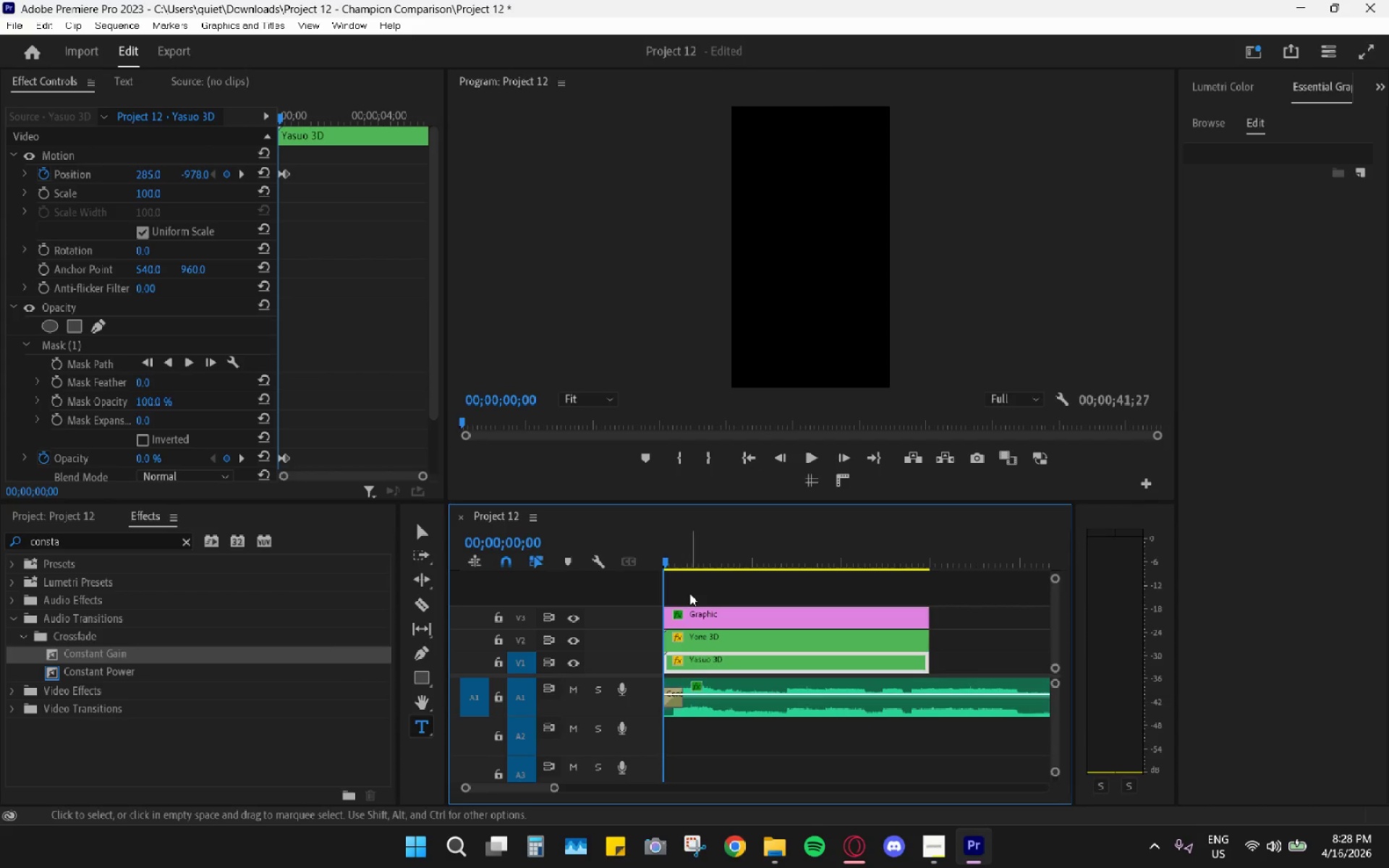 
key(Space)
 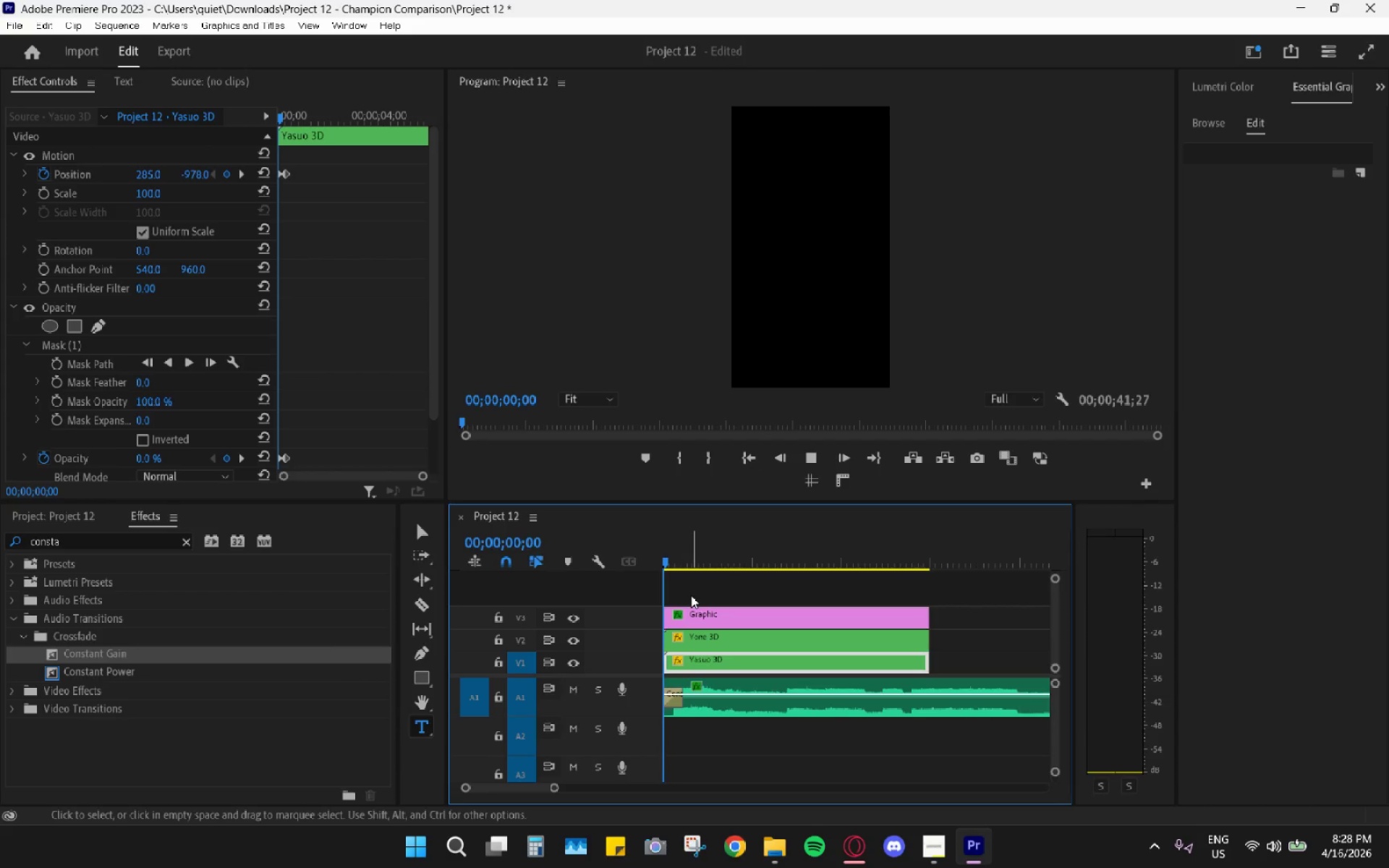 
key(Space)
 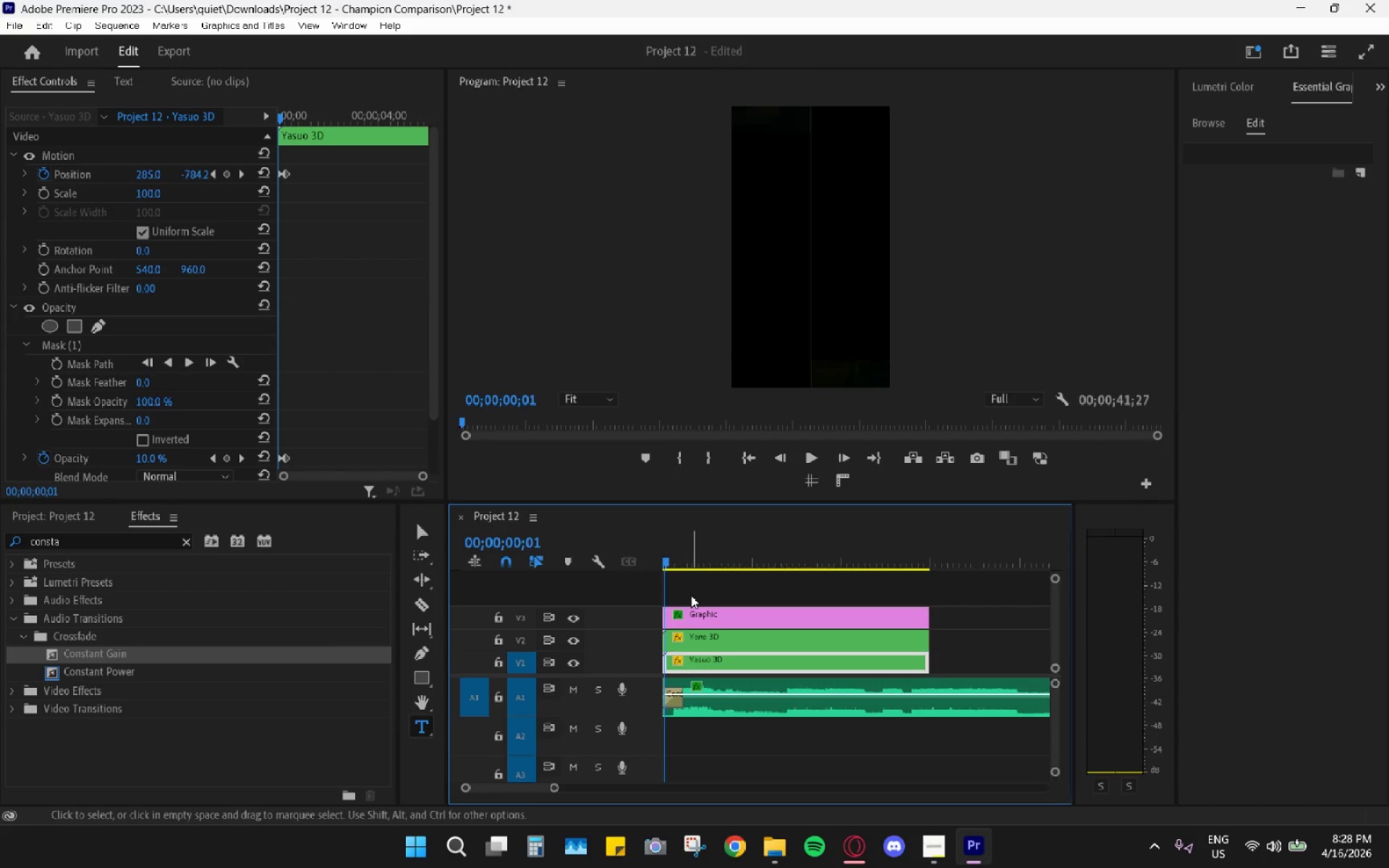 
key(Space)
 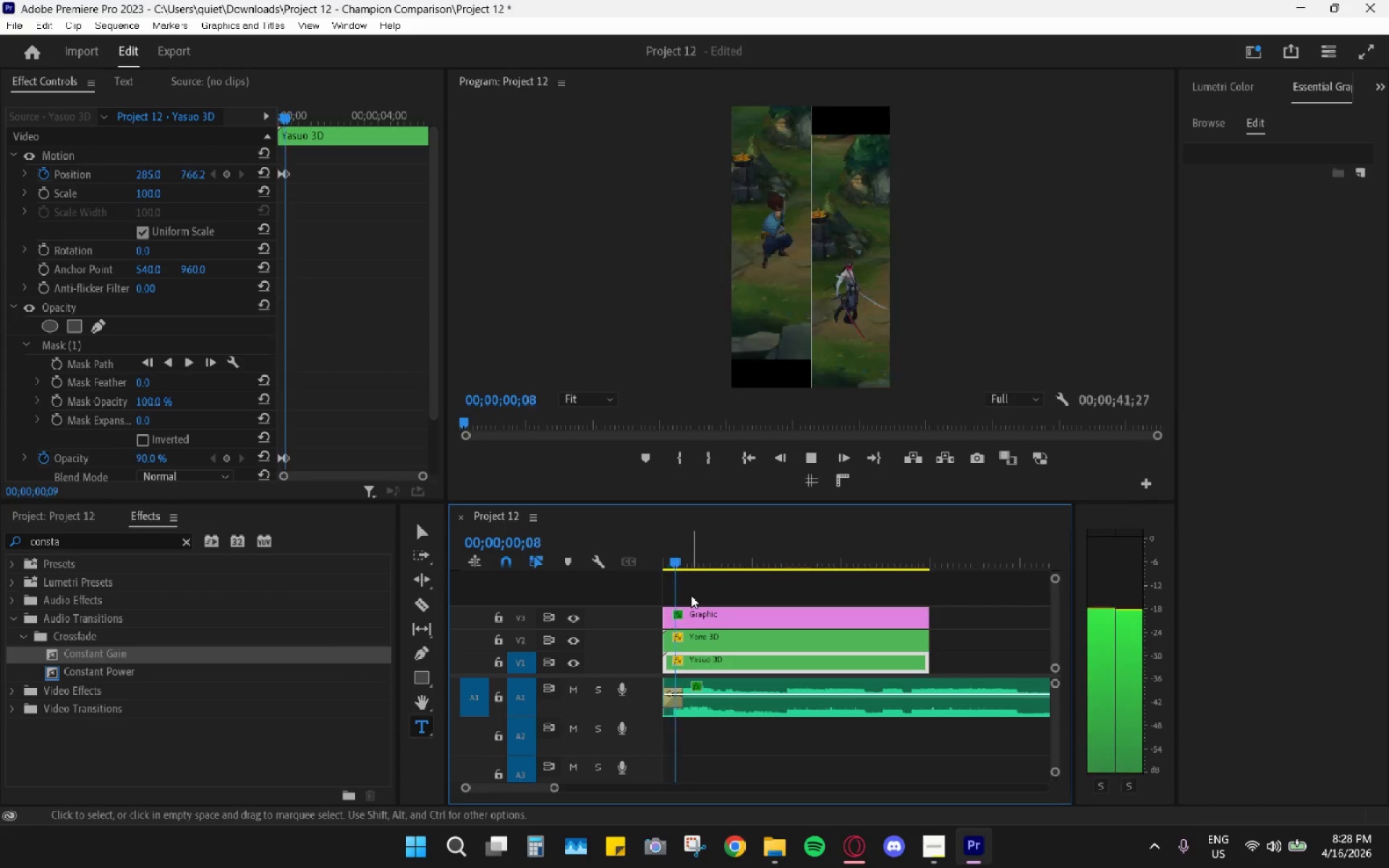 
key(Space)
 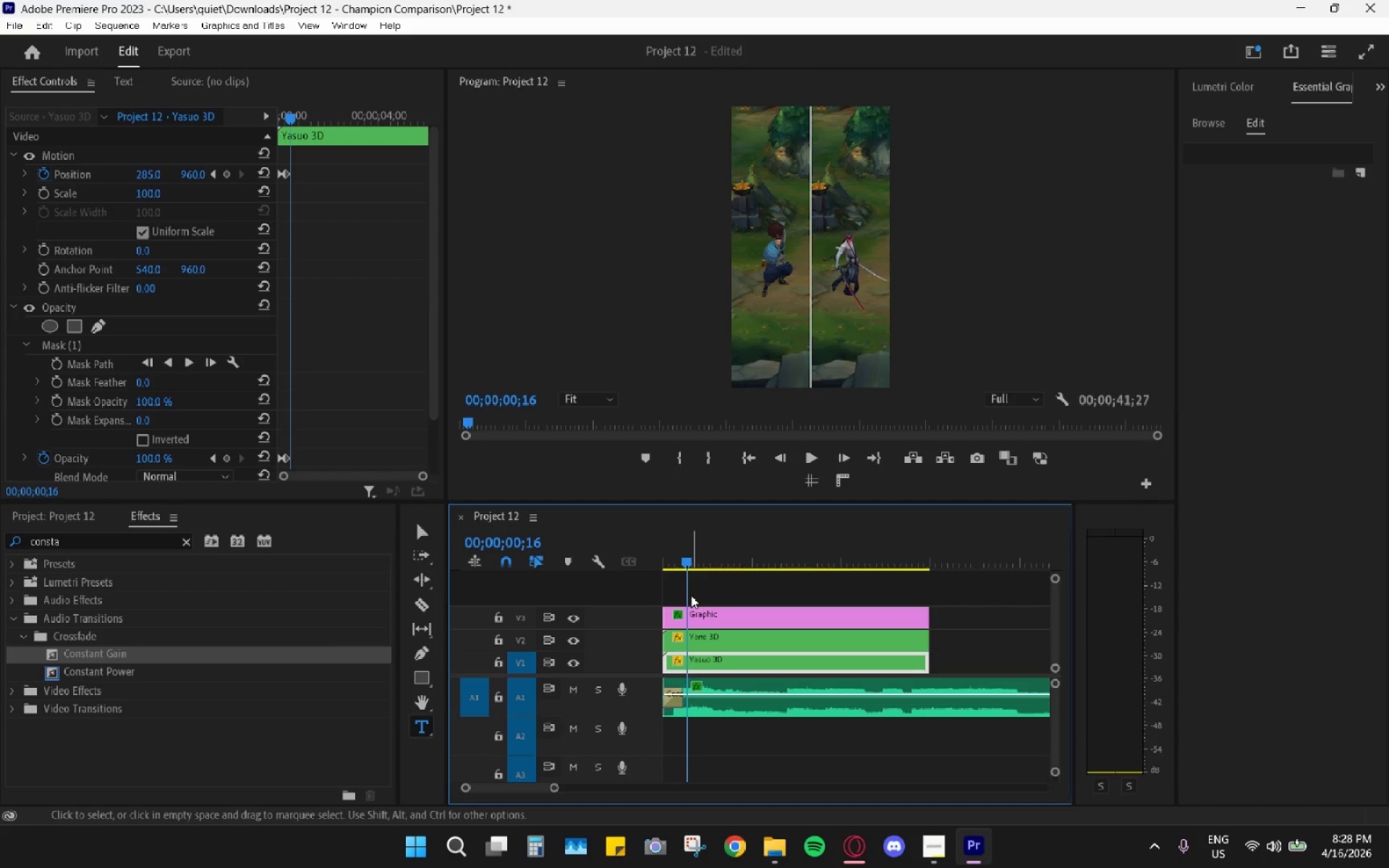 
key(Space)
 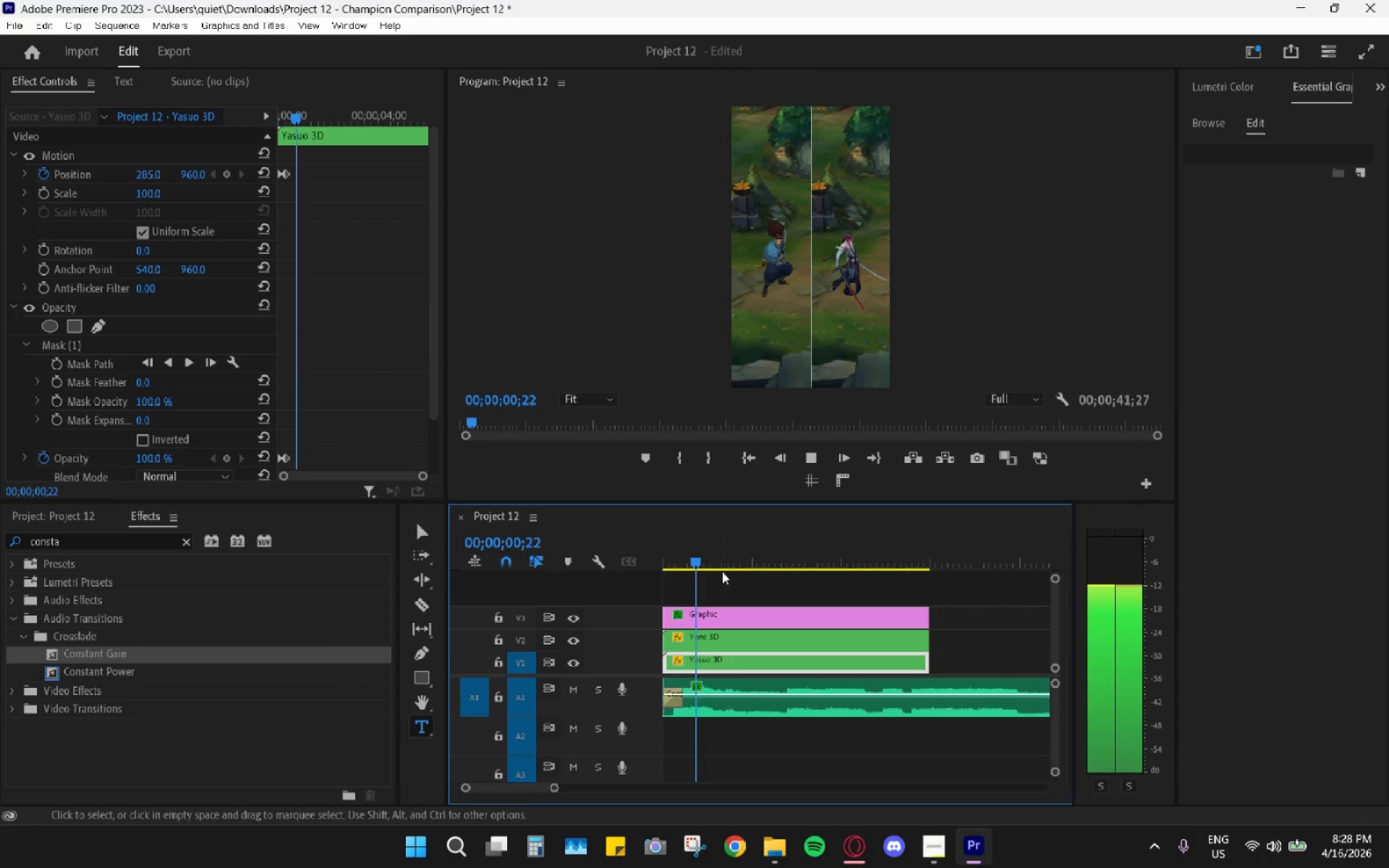 
key(Space)
 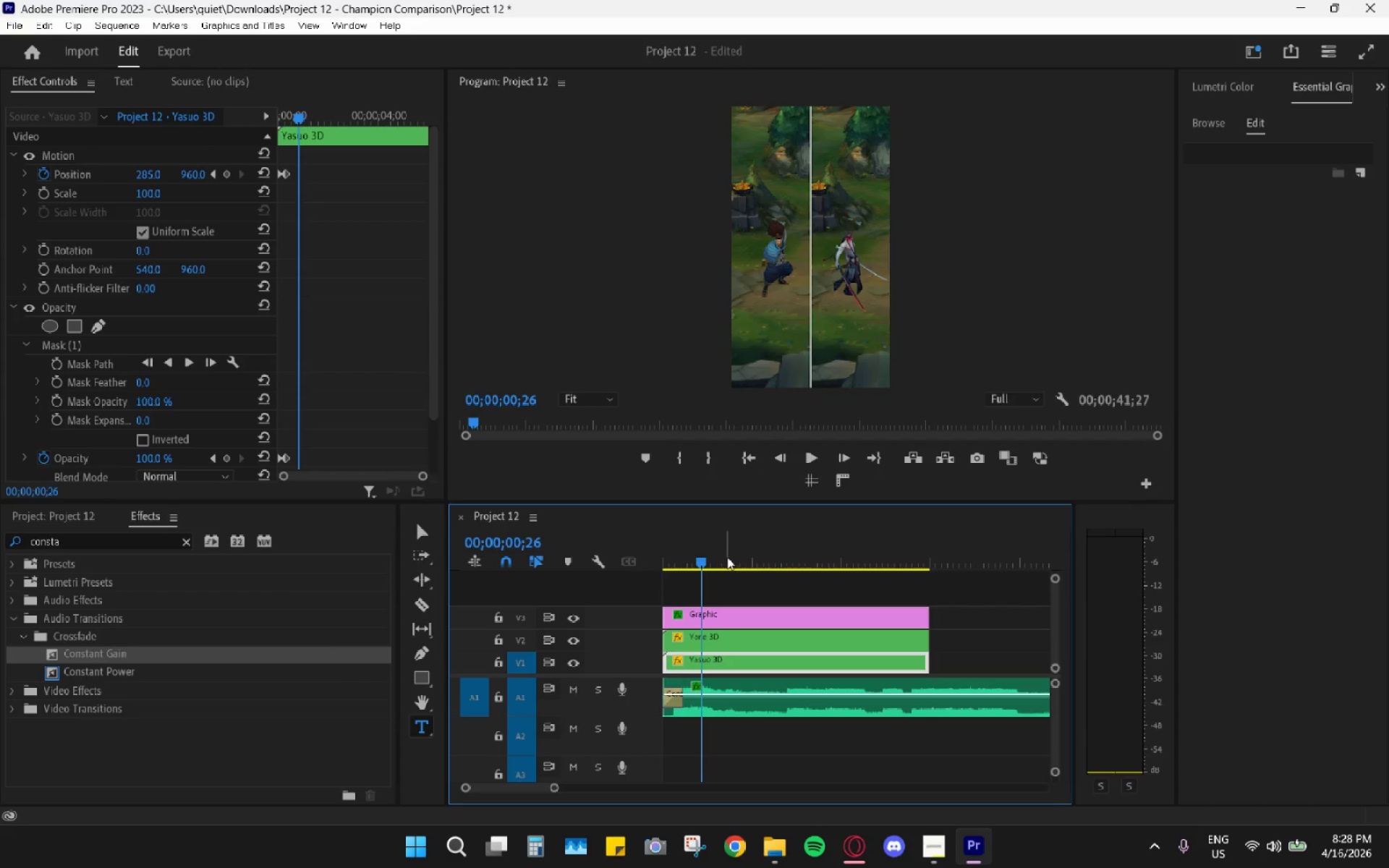 
left_click_drag(start_coordinate=[727, 557], to_coordinate=[626, 553])
 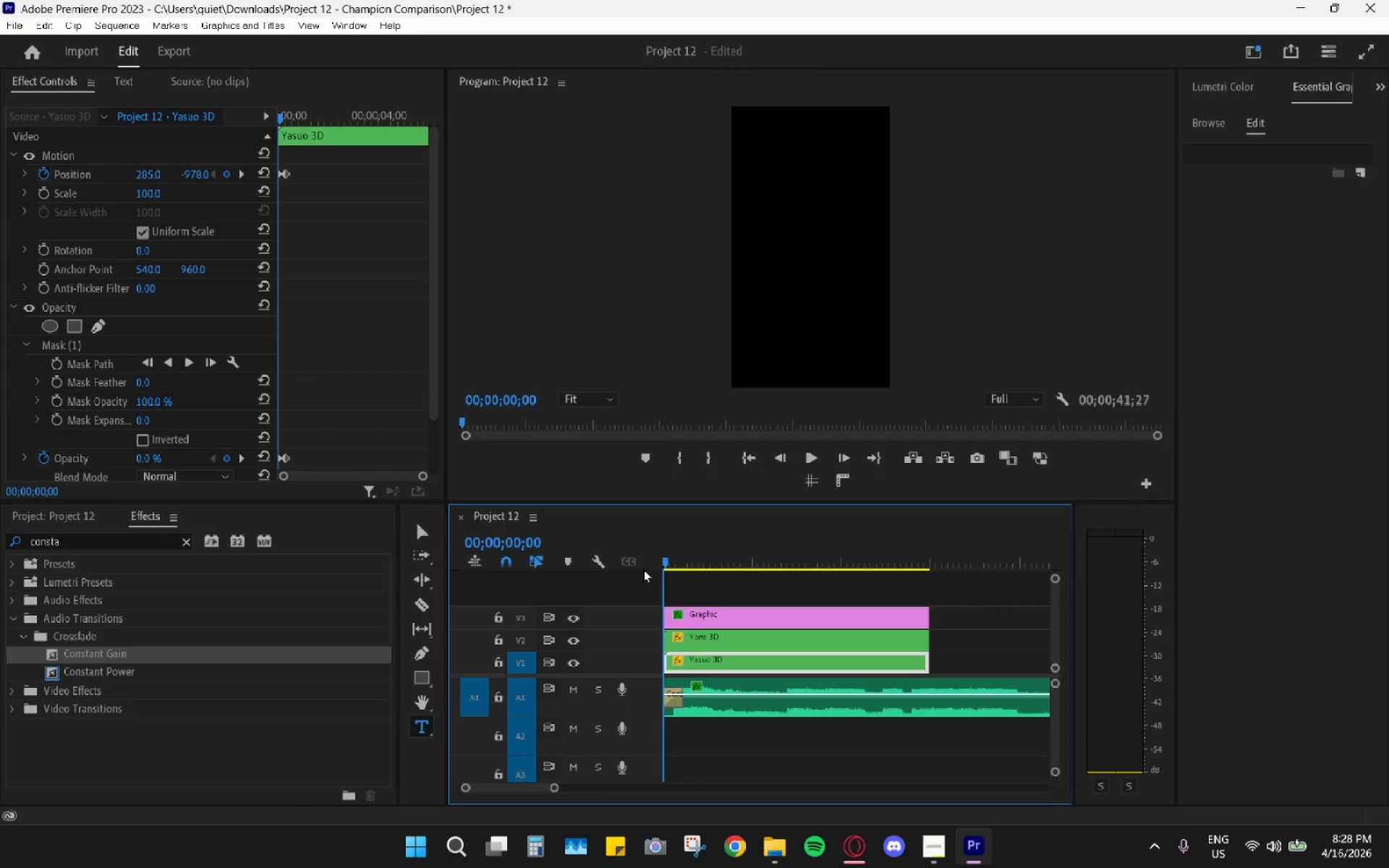 
hold_key(key=AltLeft, duration=0.72)
scroll: coordinate [668, 618], scroll_direction: up, amount: 10.0
 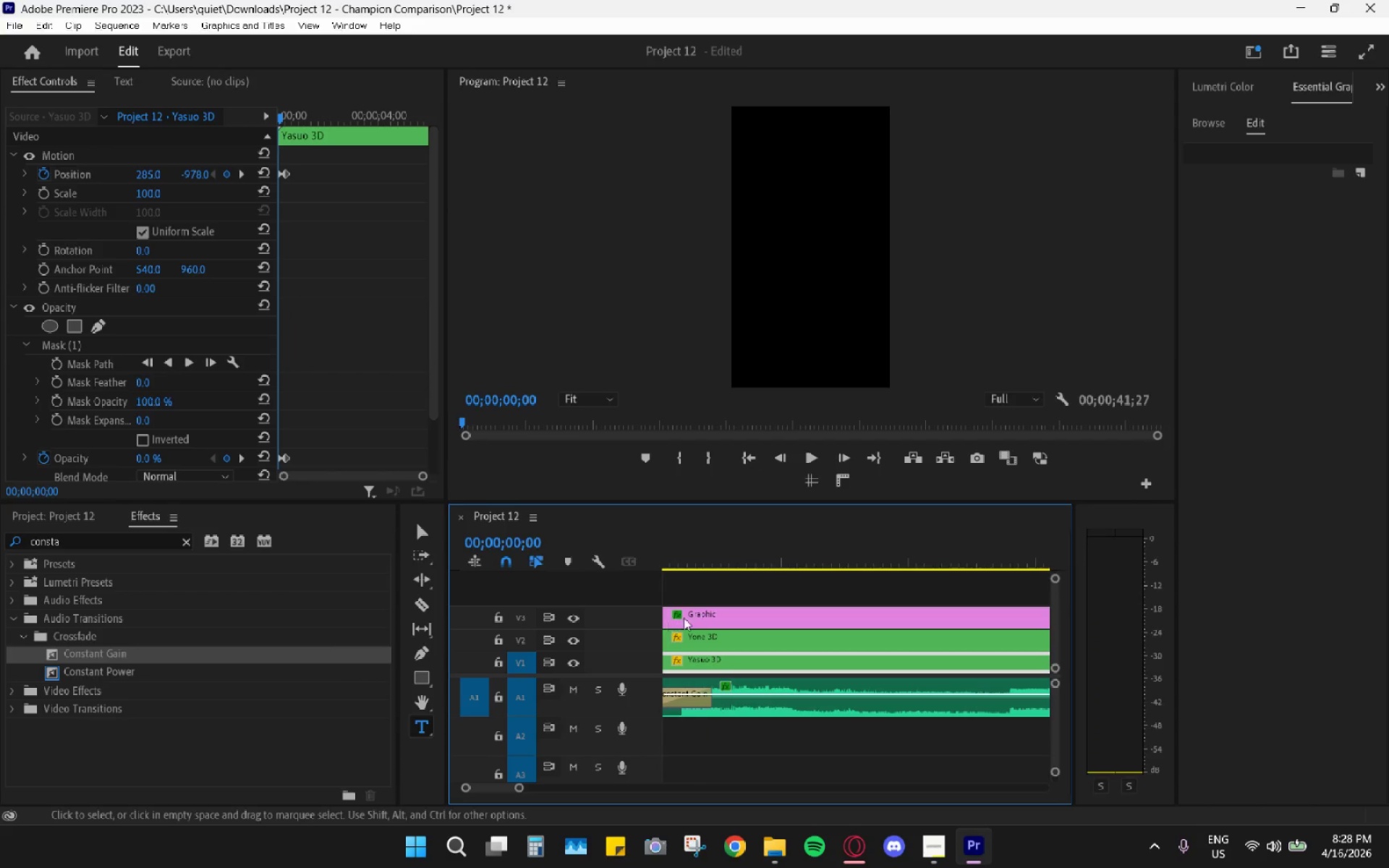 
left_click([740, 616])
 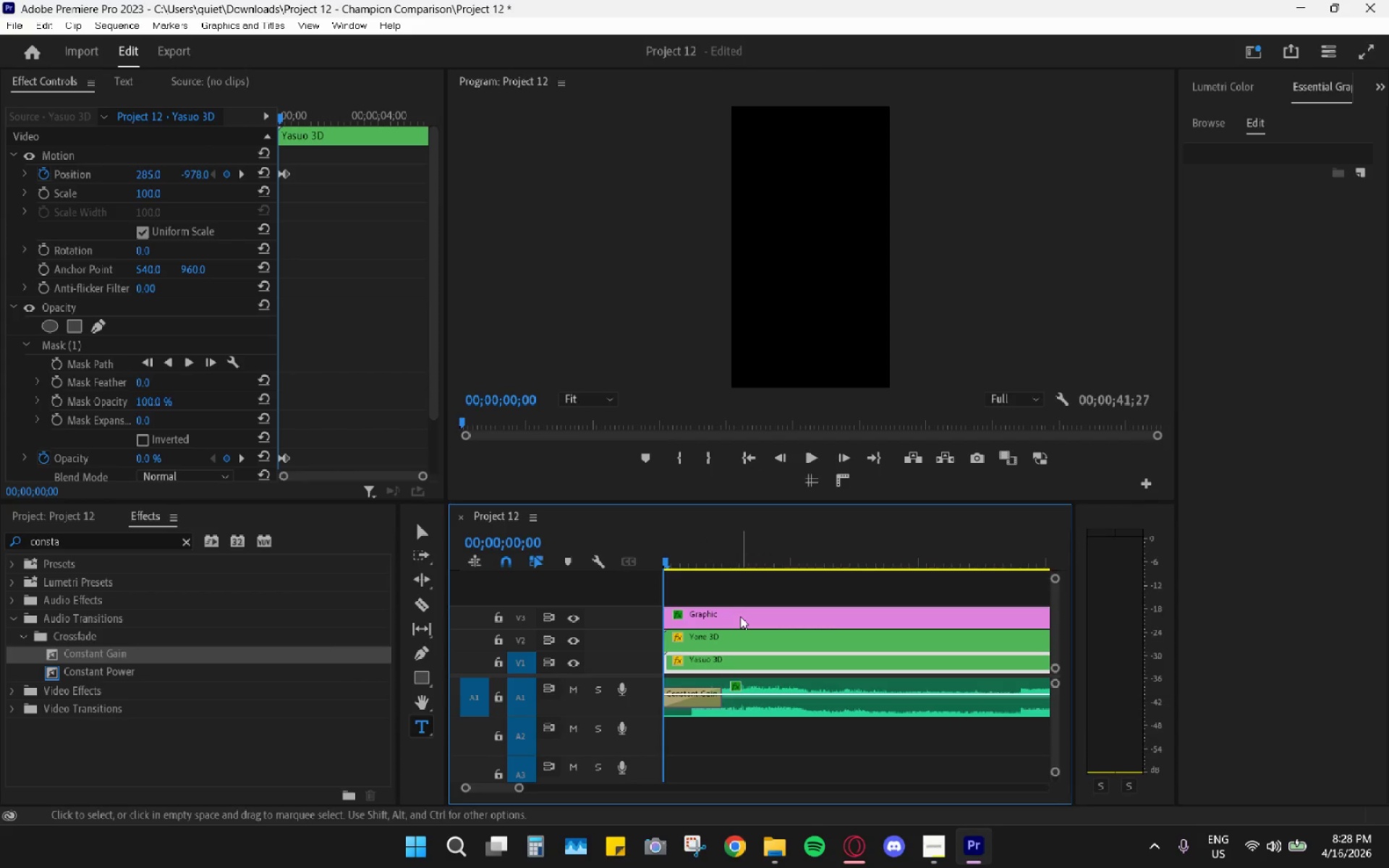 
scroll: coordinate [749, 612], scroll_direction: up, amount: 11.0
 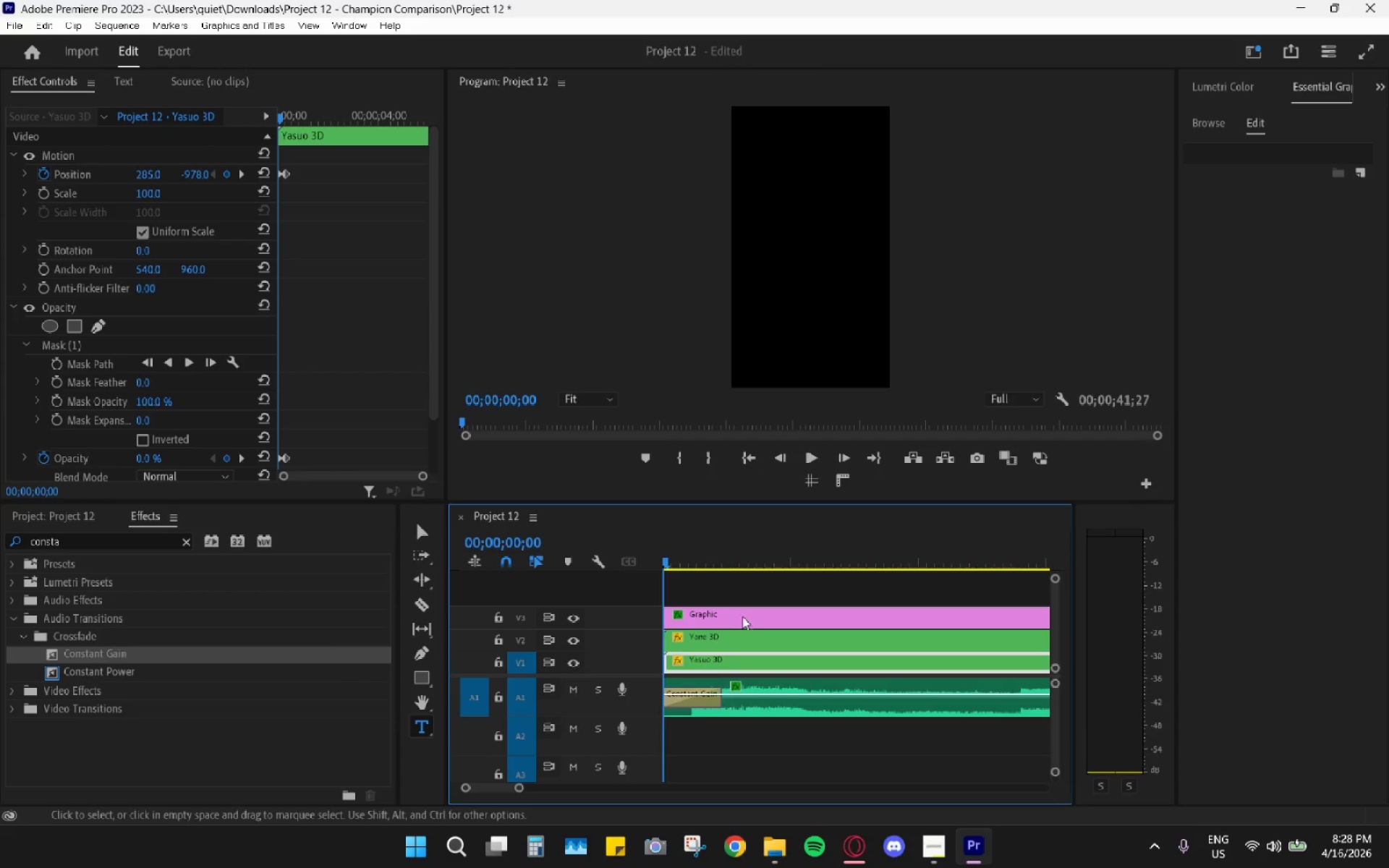 
double_click([734, 619])
 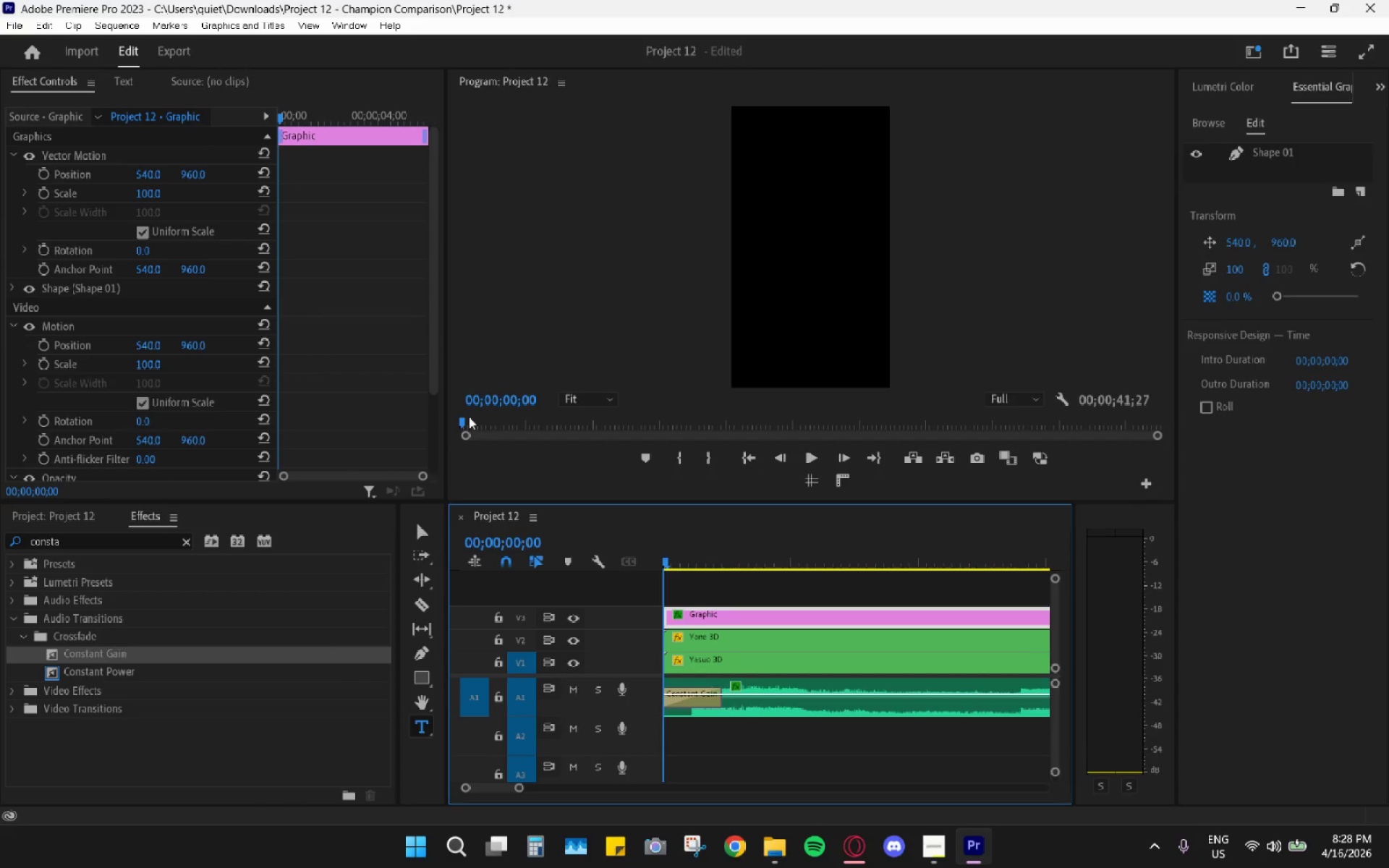 
scroll: coordinate [391, 462], scroll_direction: down, amount: 4.0
 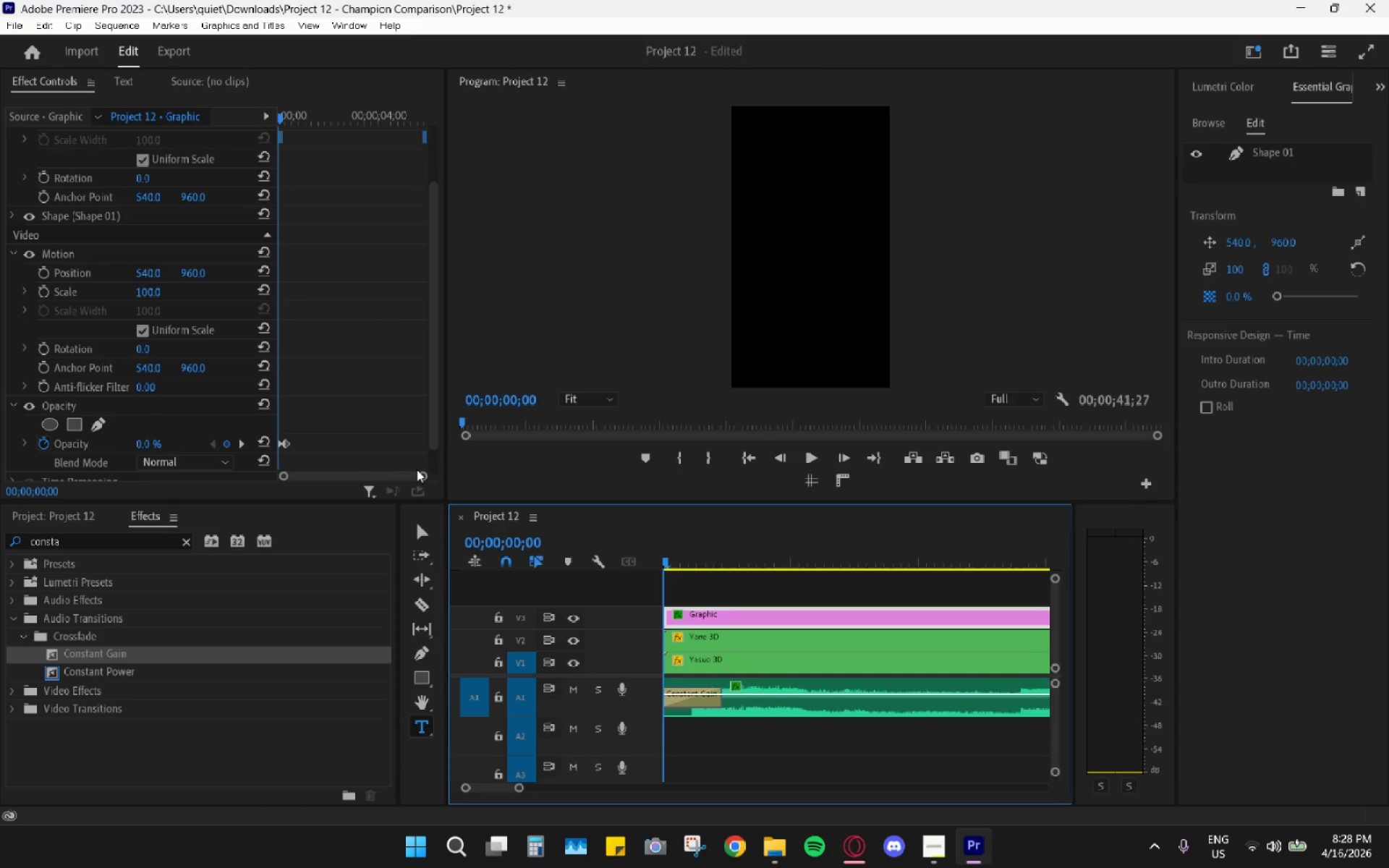 
left_click_drag(start_coordinate=[423, 472], to_coordinate=[368, 469])
 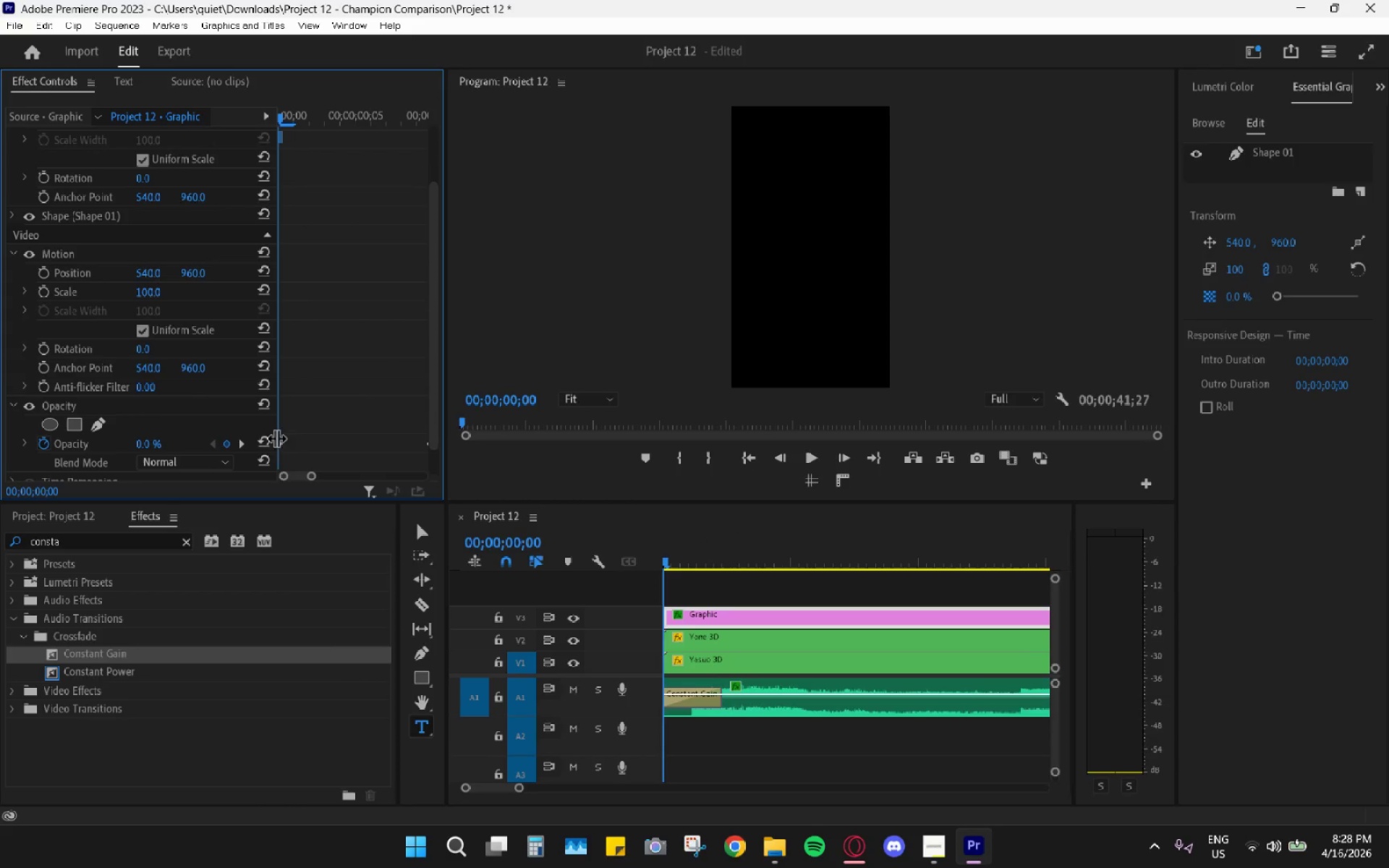 
left_click_drag(start_coordinate=[280, 445], to_coordinate=[318, 451])
 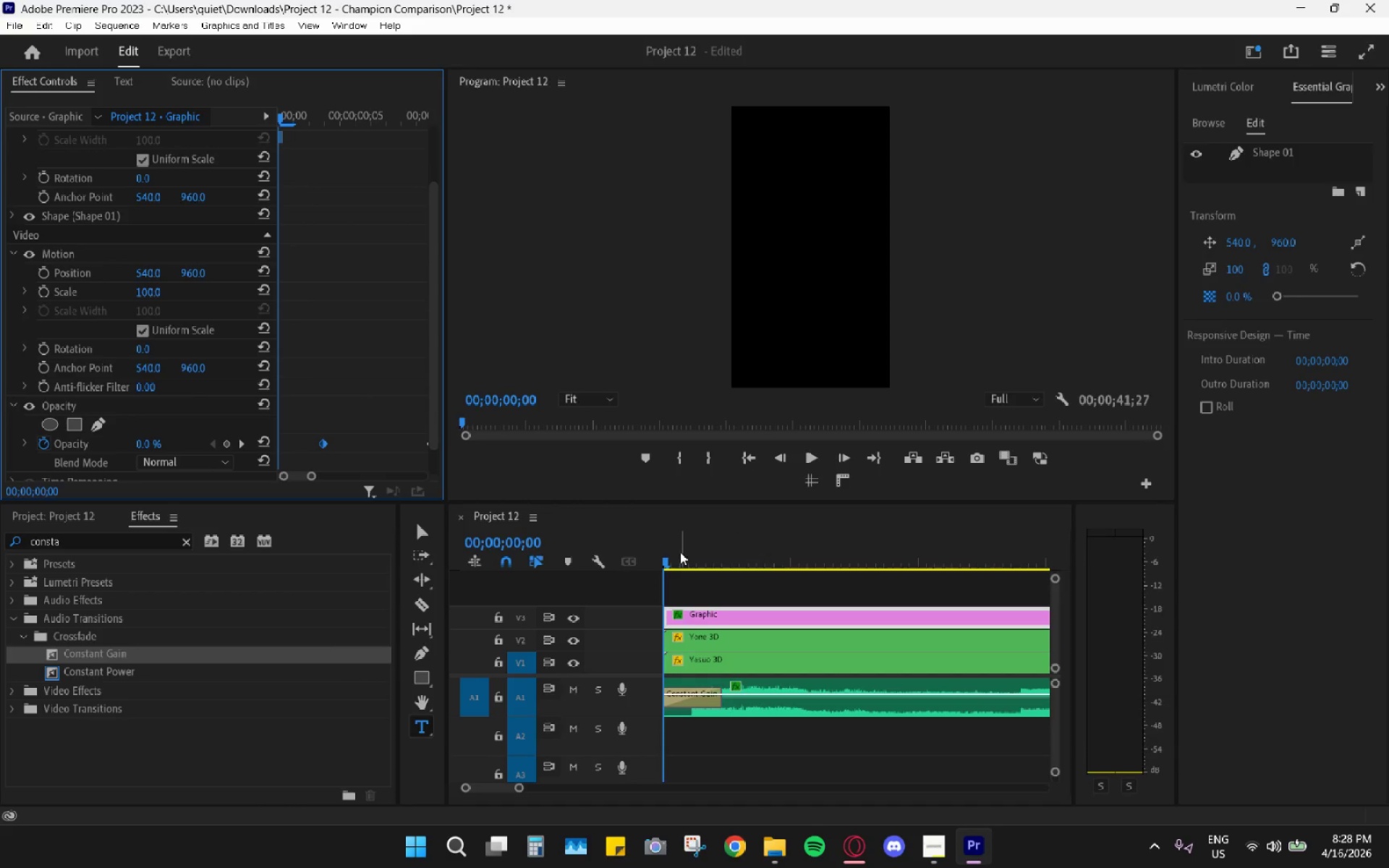 
left_click_drag(start_coordinate=[682, 550], to_coordinate=[668, 563])
 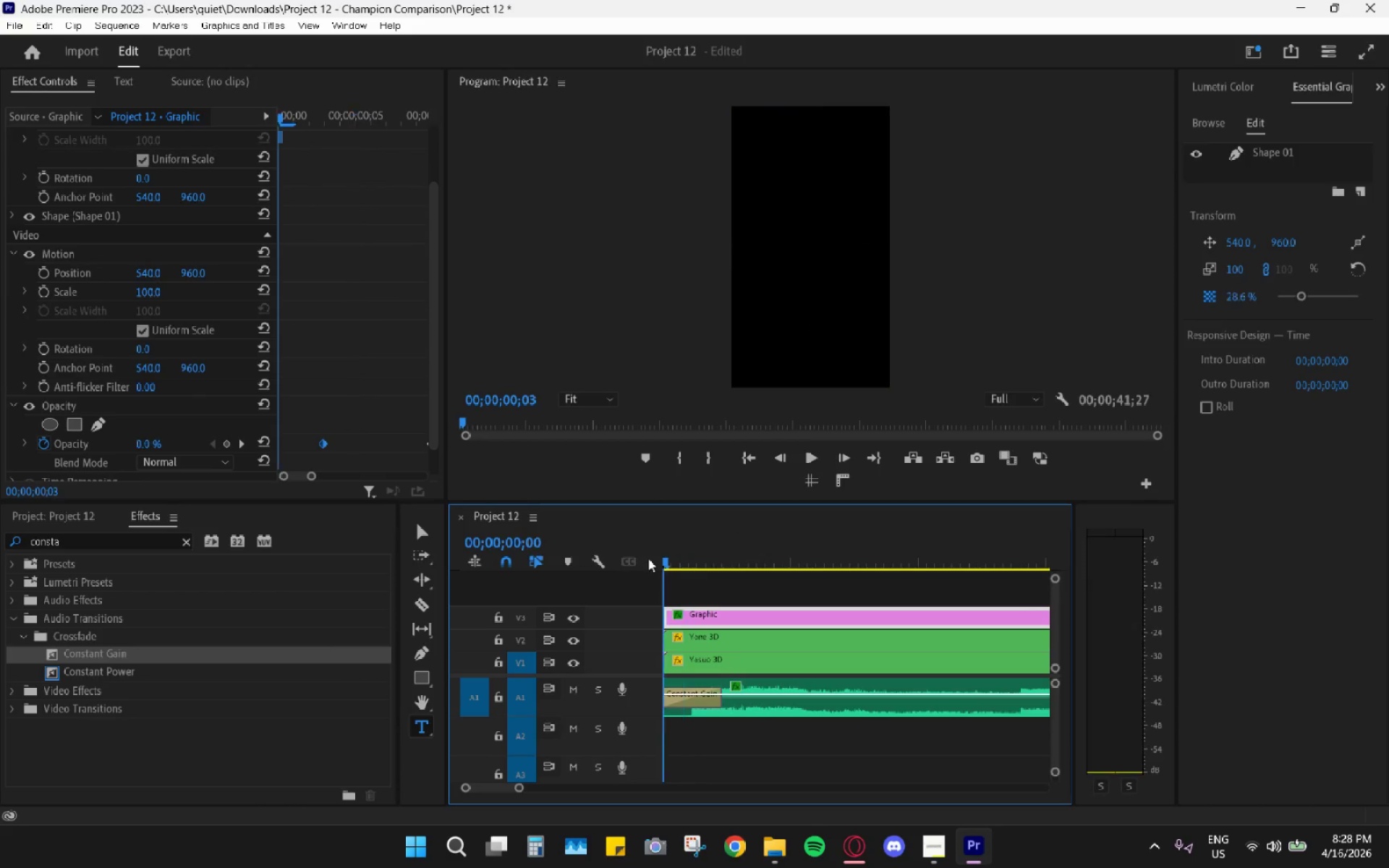 
key(Space)
 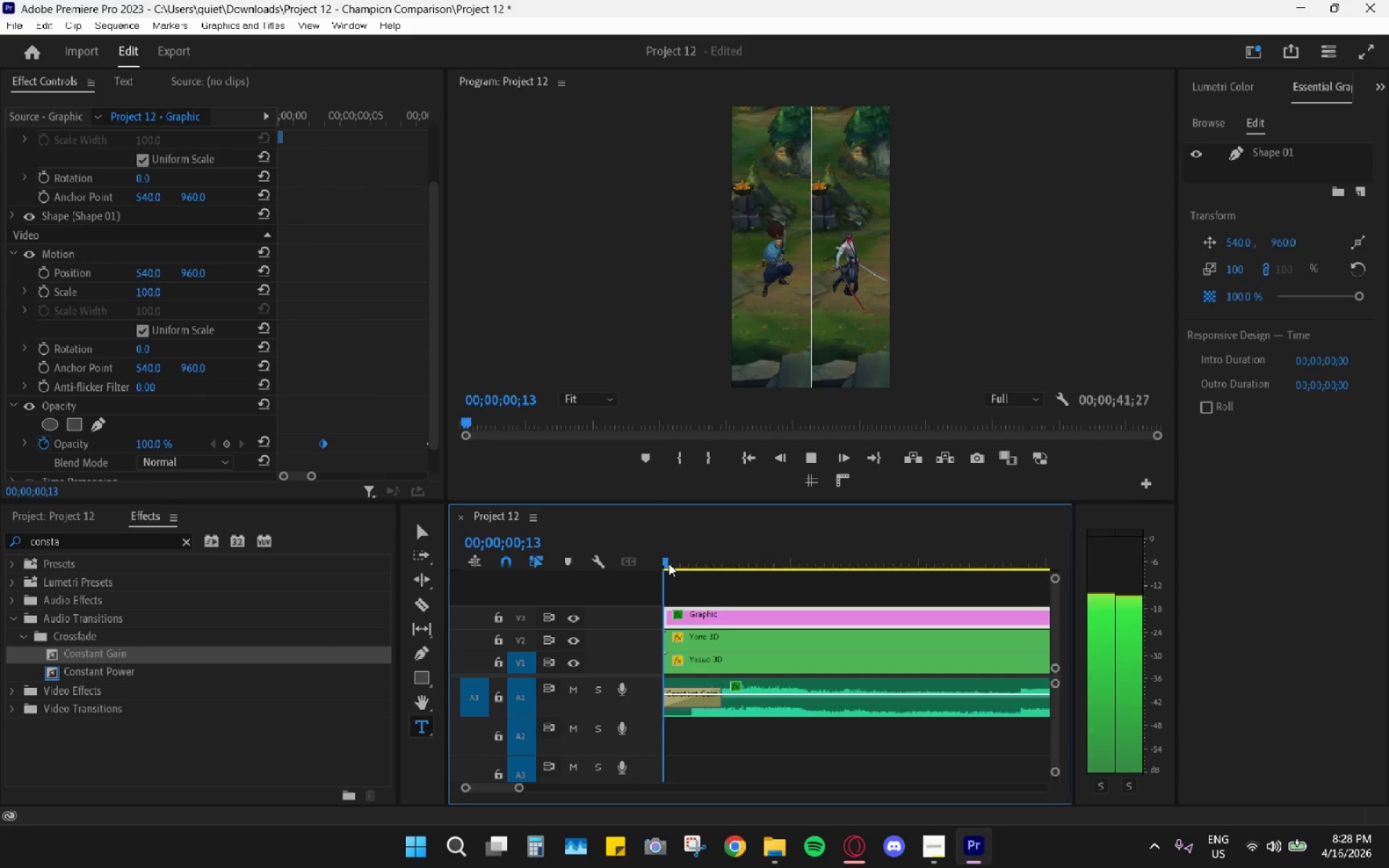 
key(Space)
 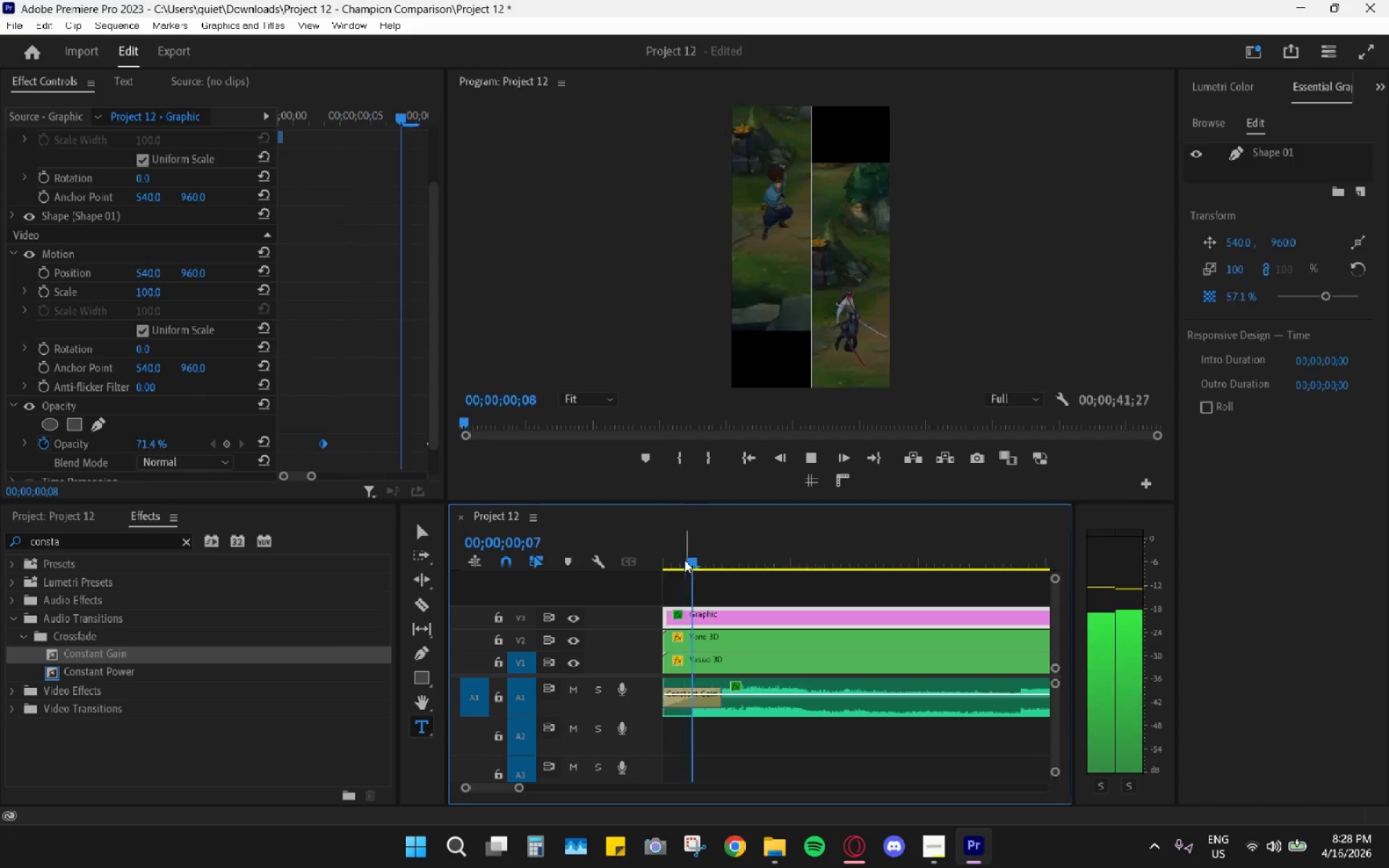 
left_click_drag(start_coordinate=[684, 558], to_coordinate=[692, 570])
 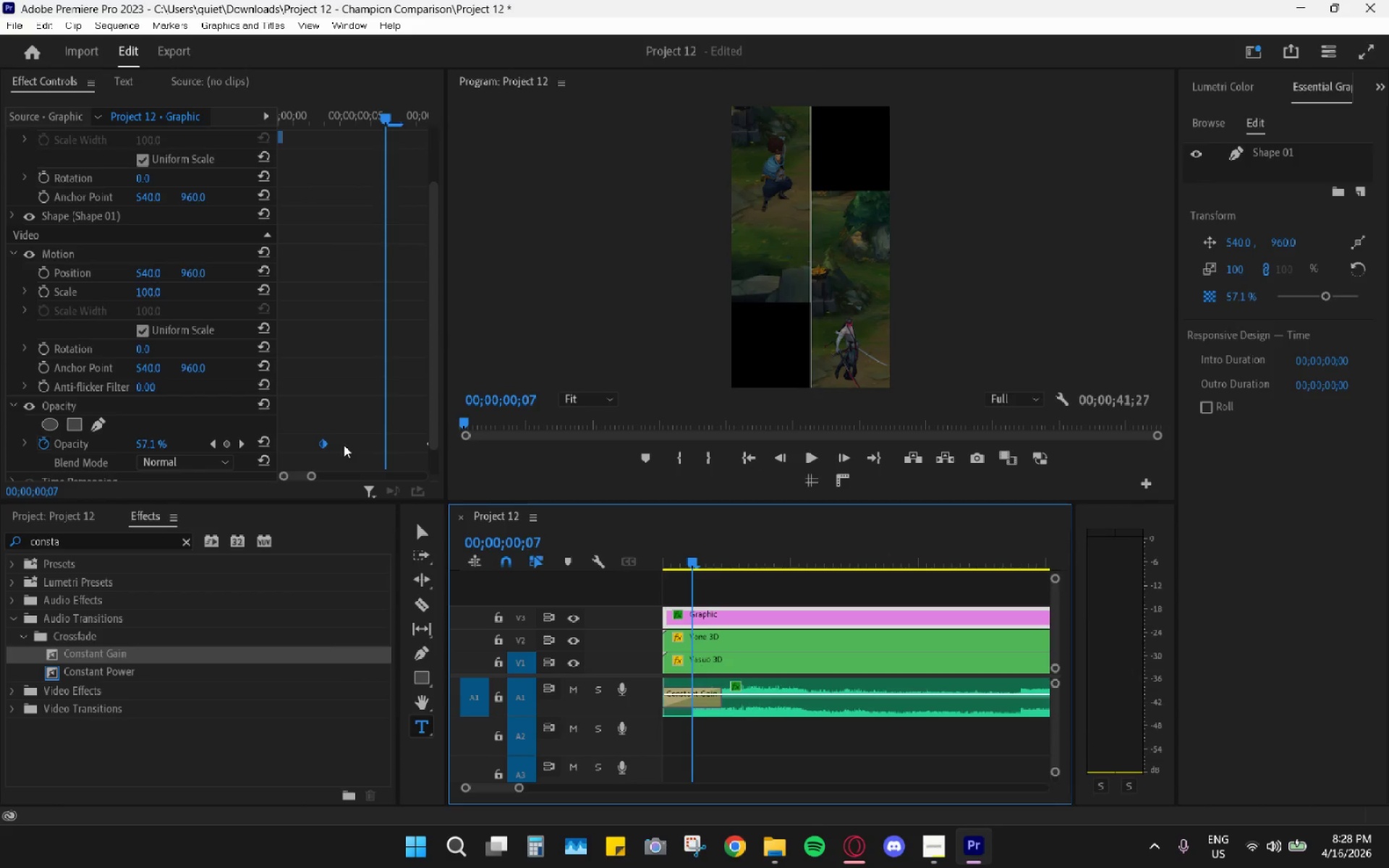 
left_click_drag(start_coordinate=[323, 446], to_coordinate=[383, 455])
 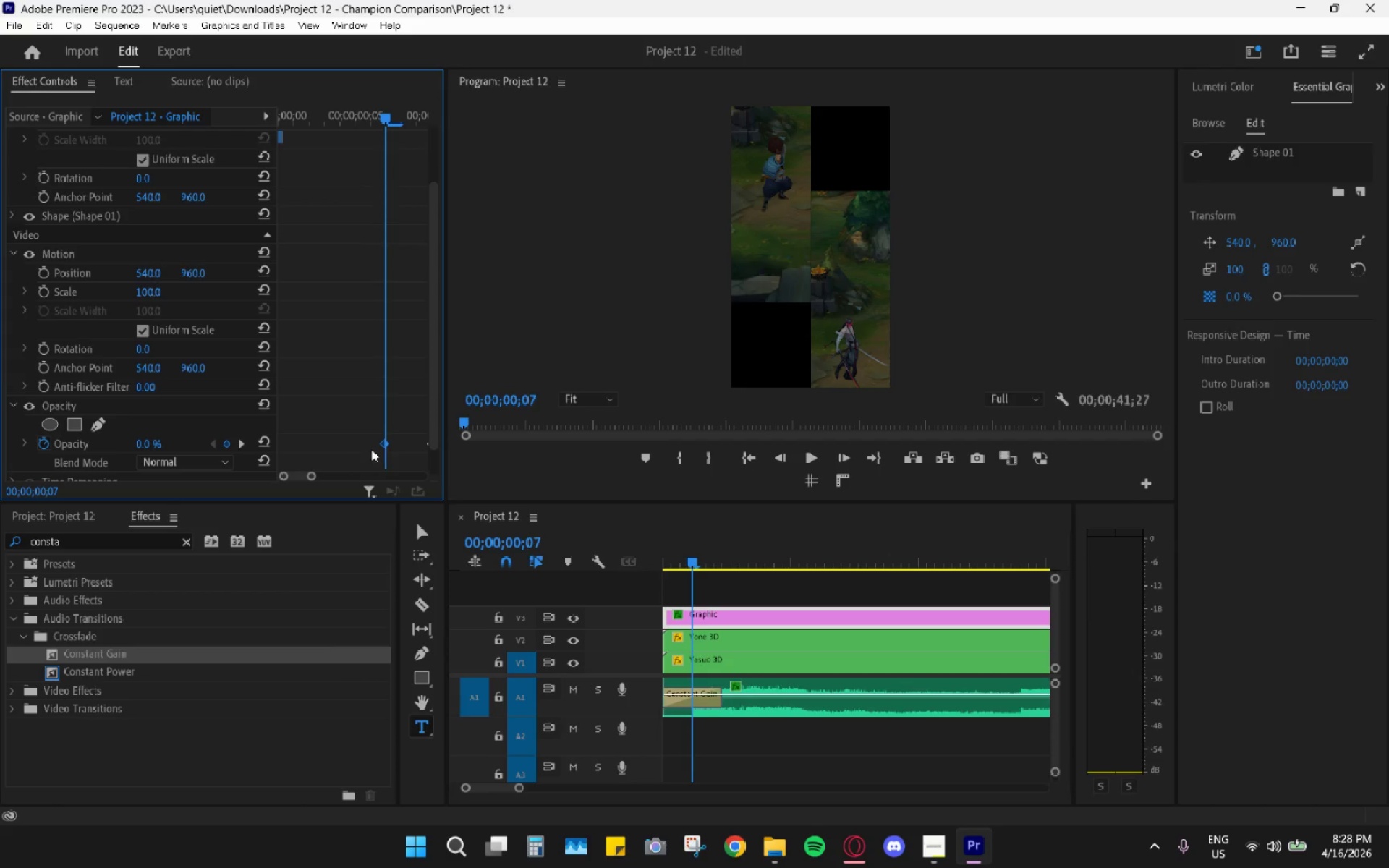 
left_click_drag(start_coordinate=[381, 443], to_coordinate=[352, 436])
 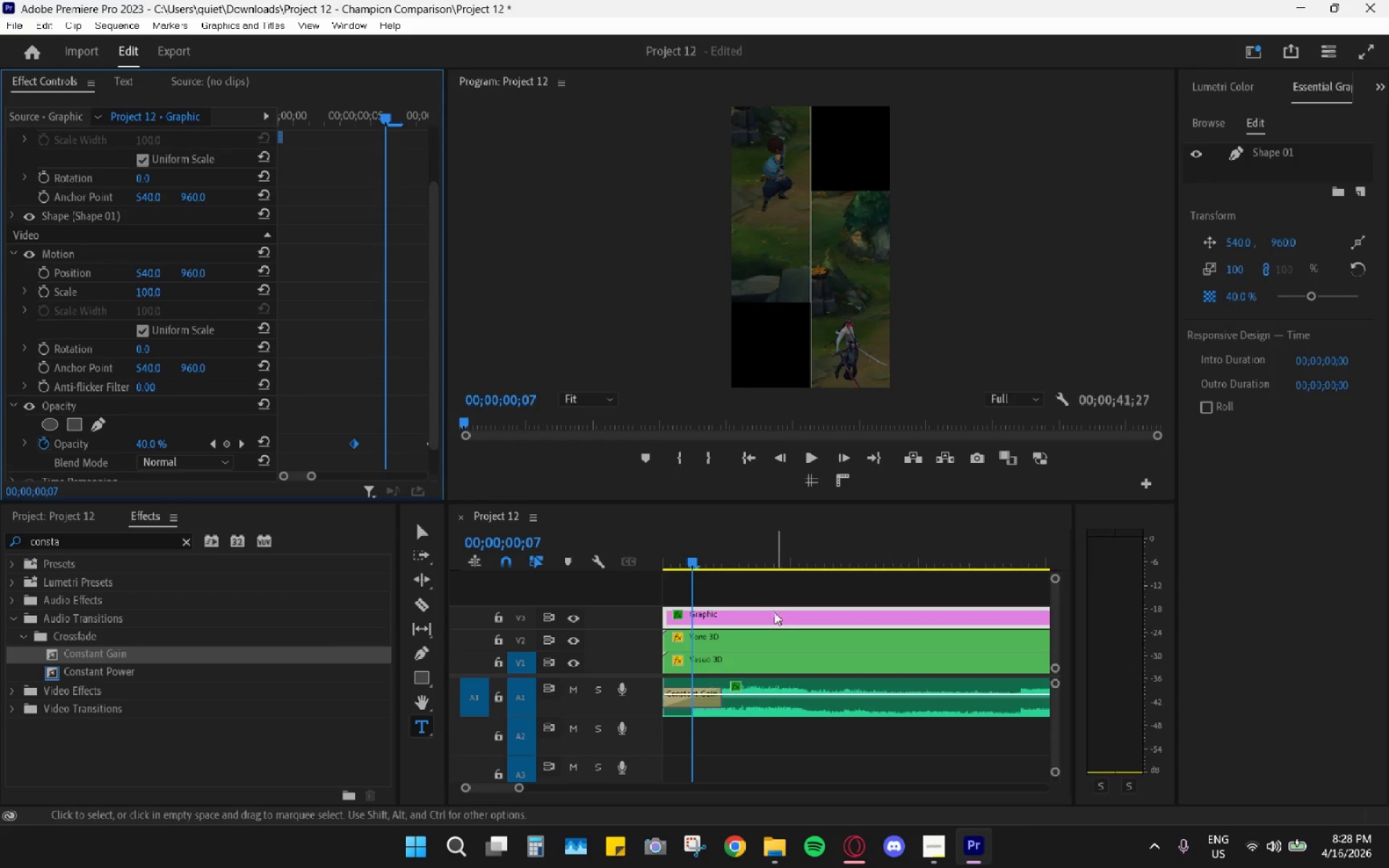 
left_click_drag(start_coordinate=[700, 565], to_coordinate=[570, 547])
 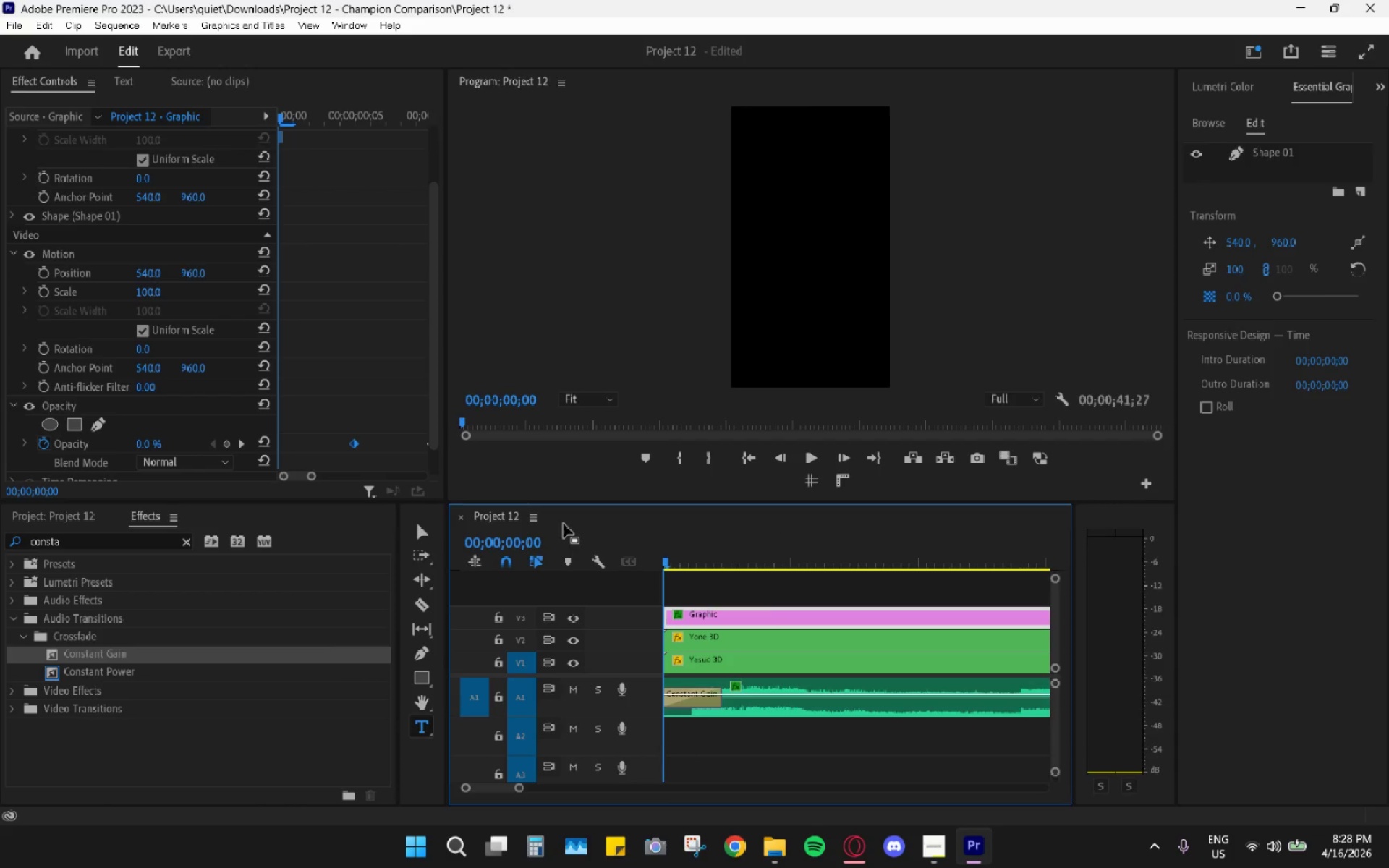 
key(Space)
 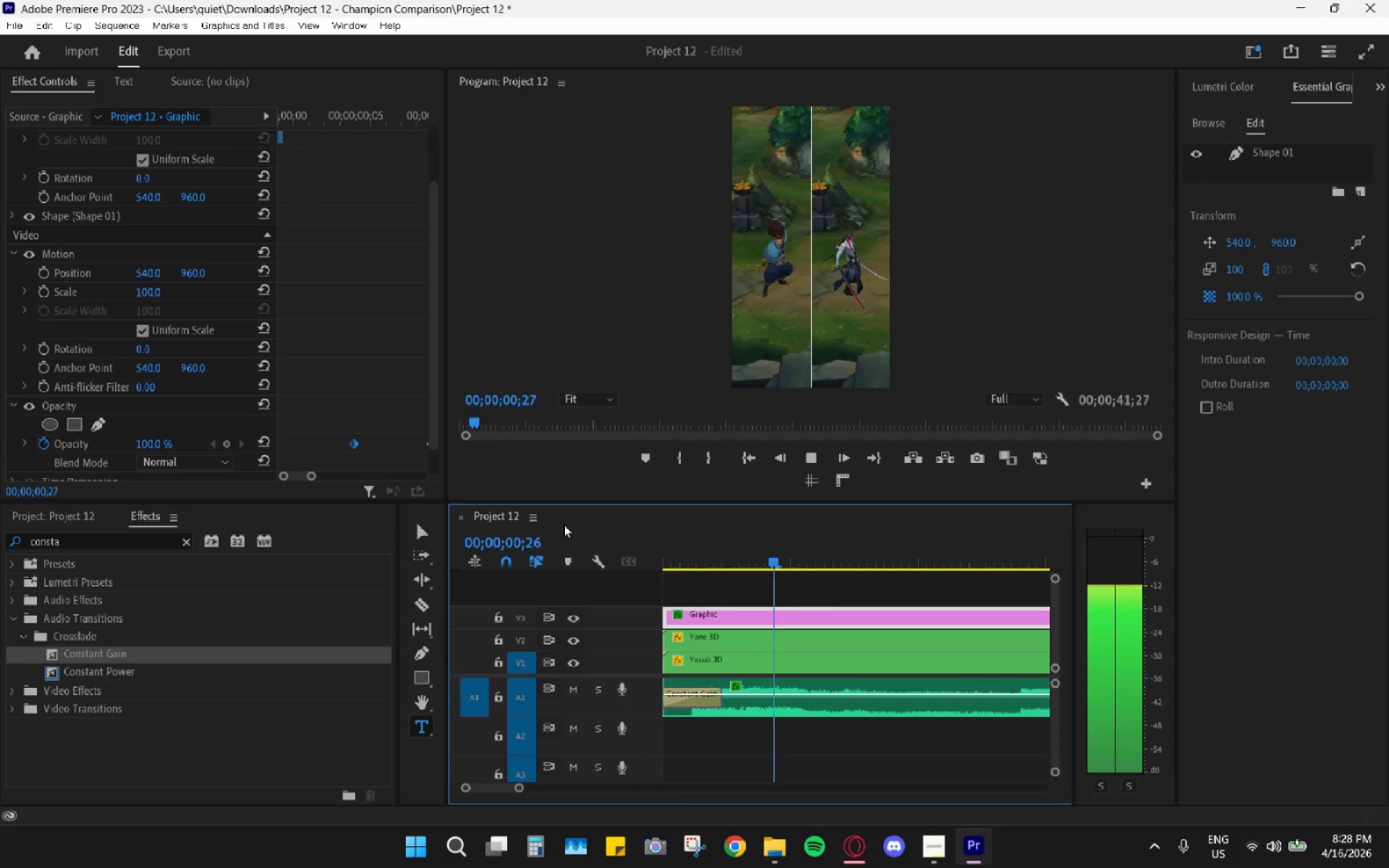 
key(Space)
 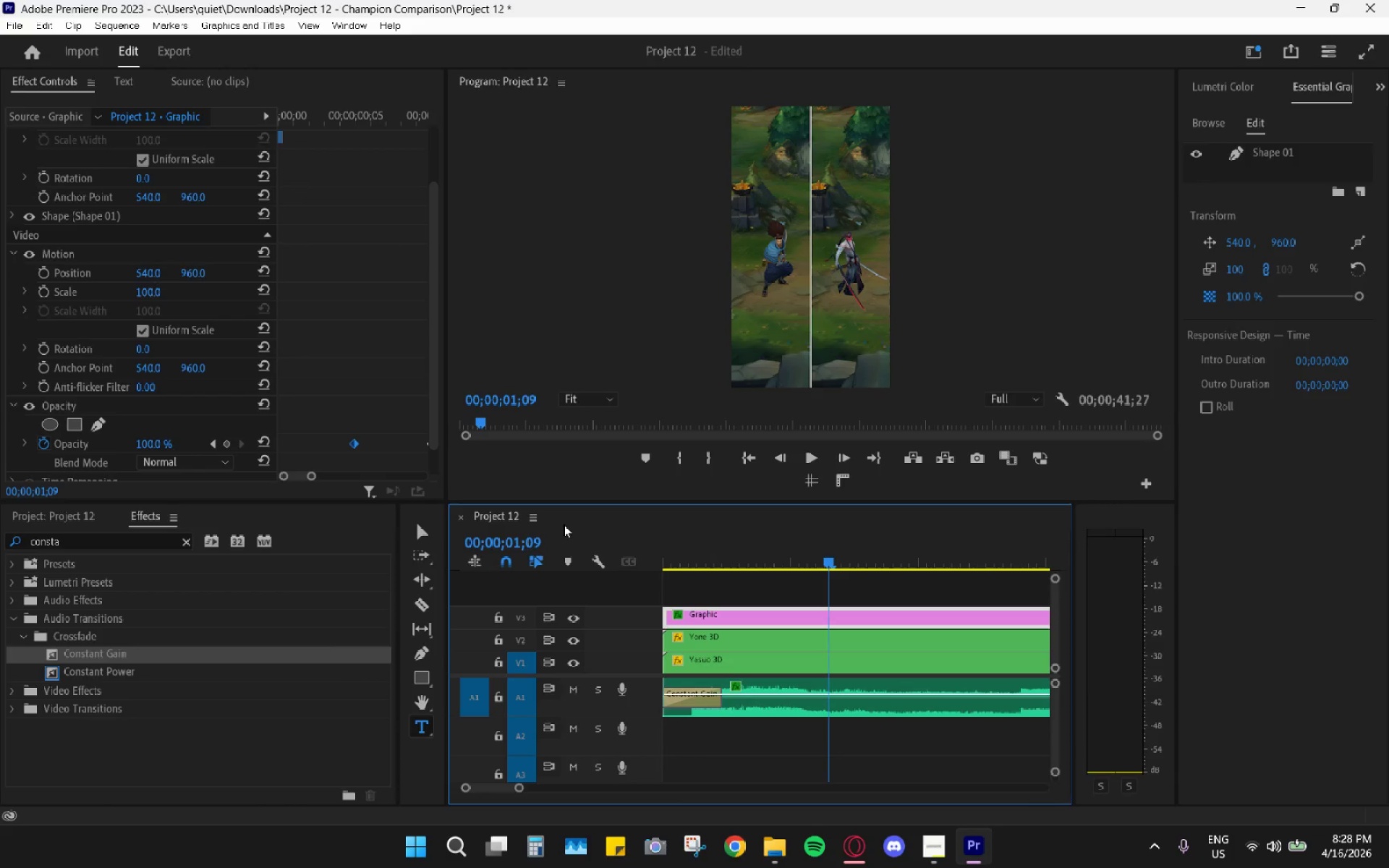 
hold_key(key=AltLeft, duration=0.94)
scroll: coordinate [694, 603], scroll_direction: down, amount: 16.0
 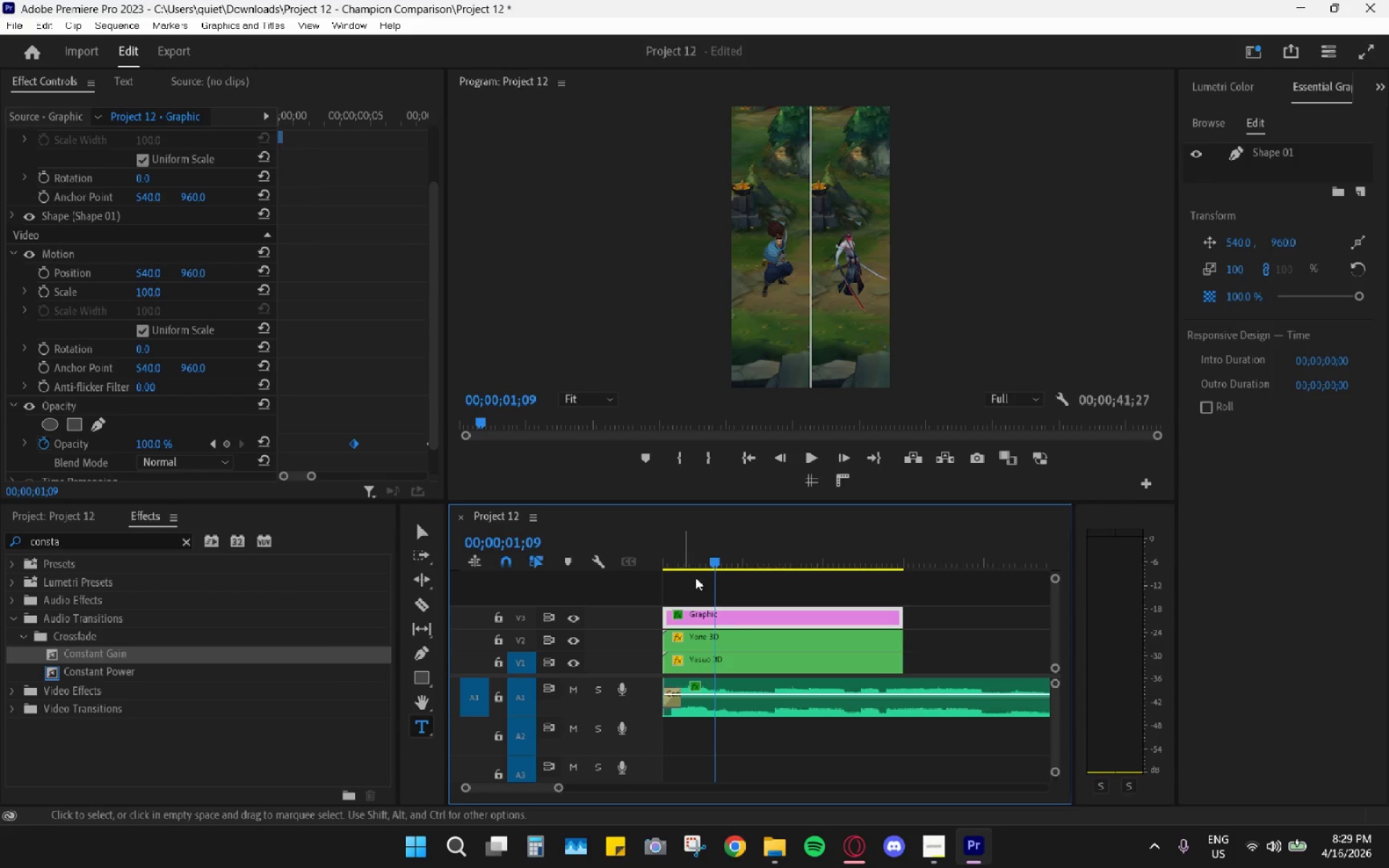 
left_click_drag(start_coordinate=[689, 562], to_coordinate=[618, 522])
 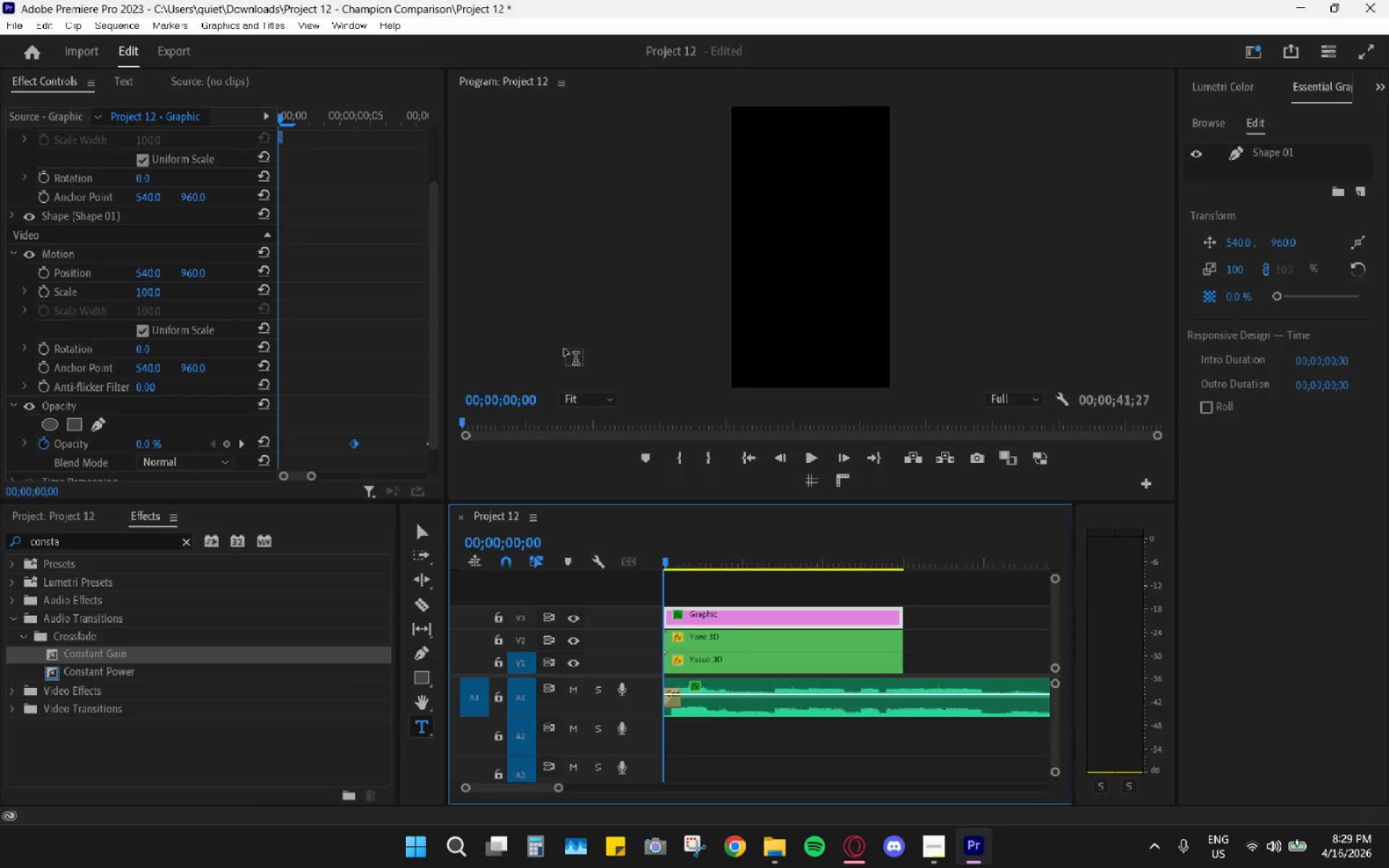 
key(Space)
 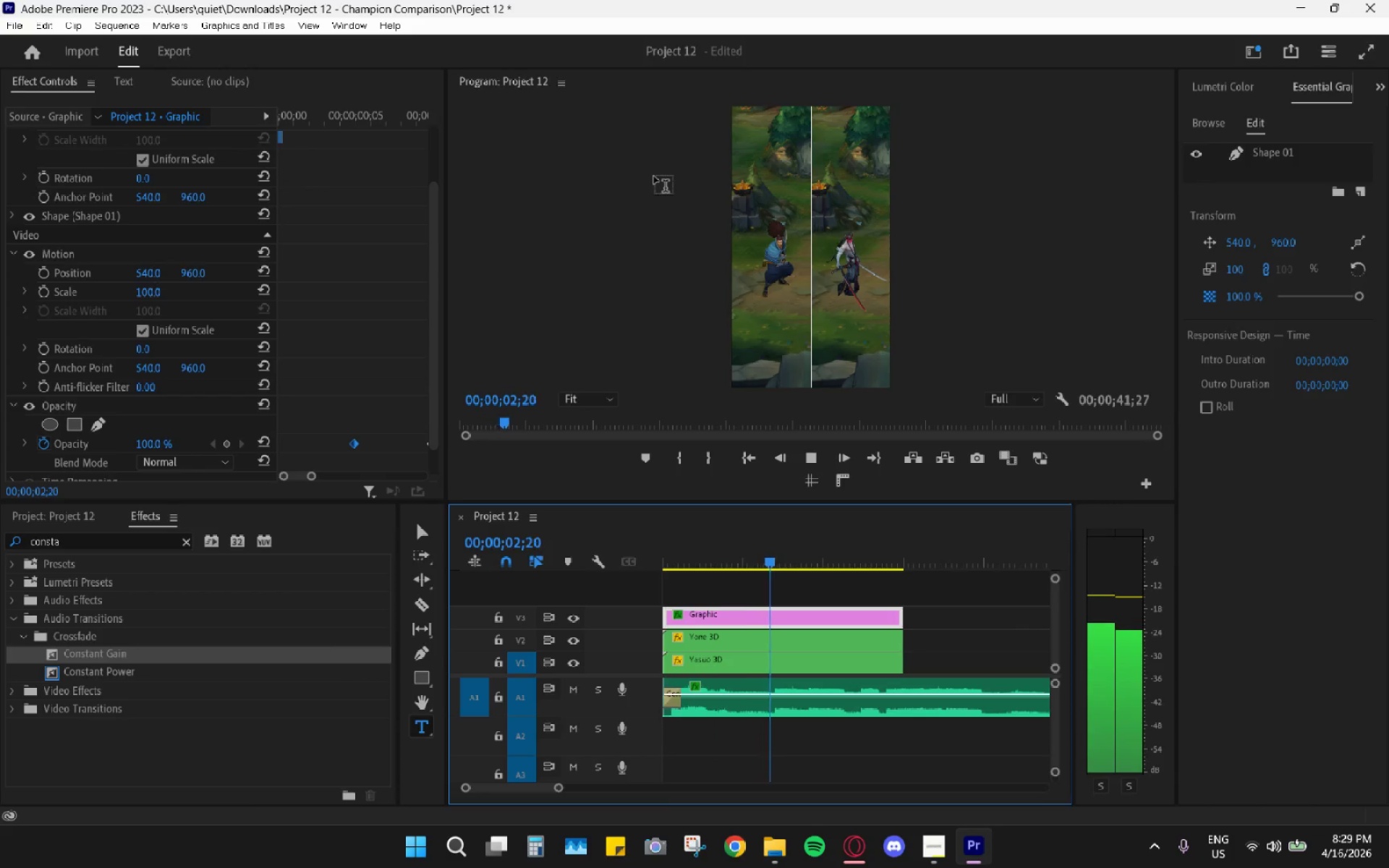 
key(Space)
 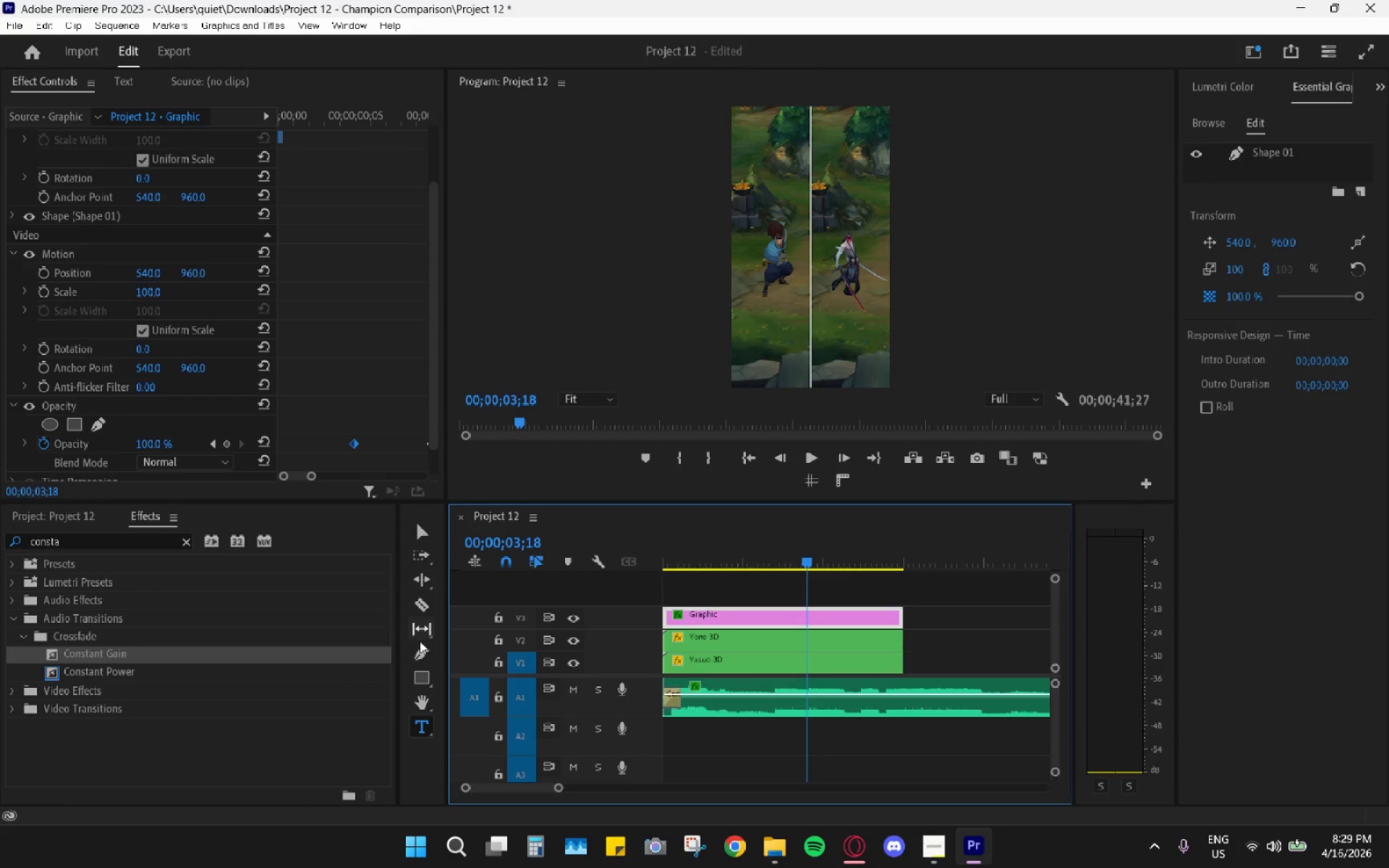 
wait(7.58)
 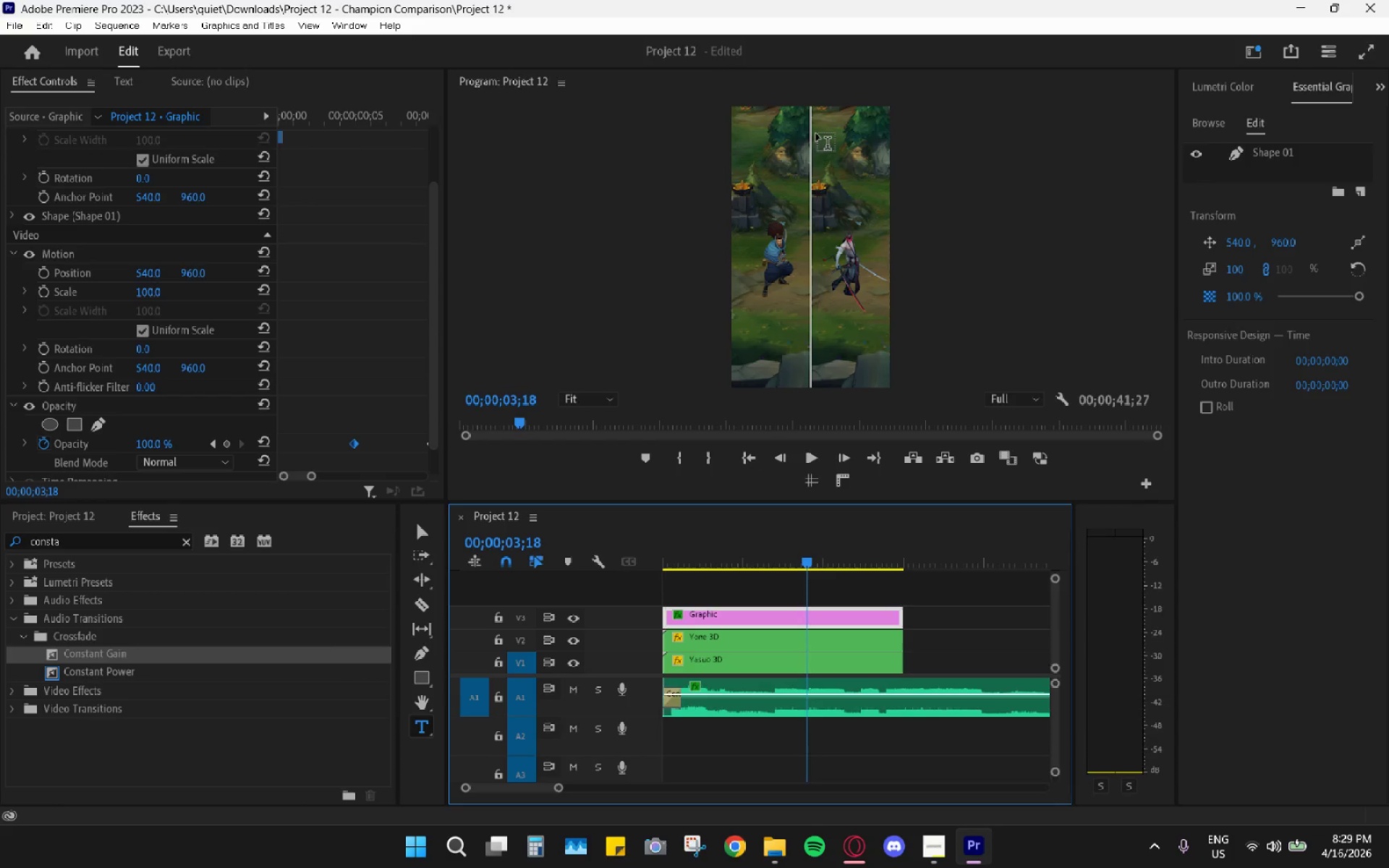 
left_click([769, 158])
 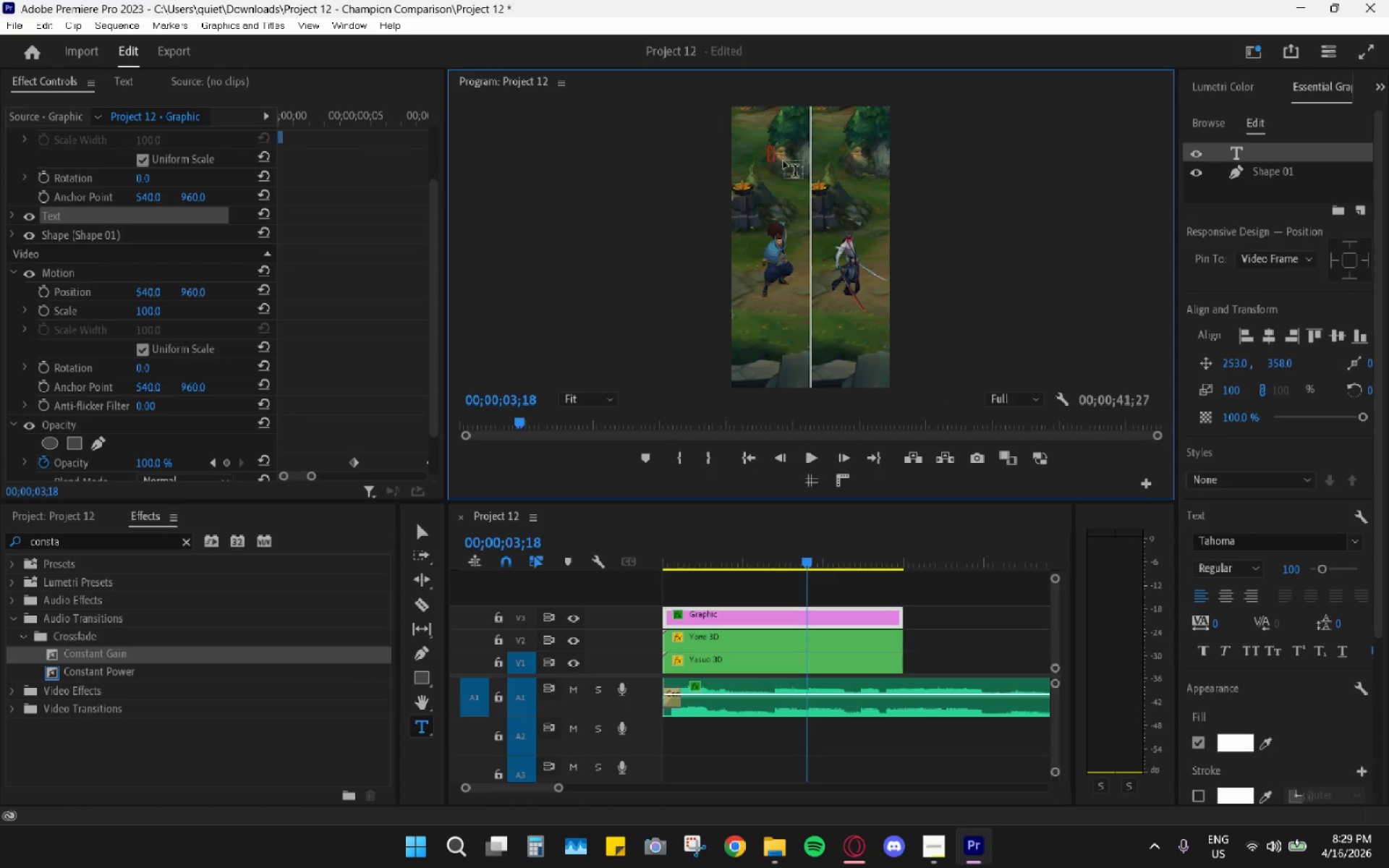 
key(Control+ControlLeft)
 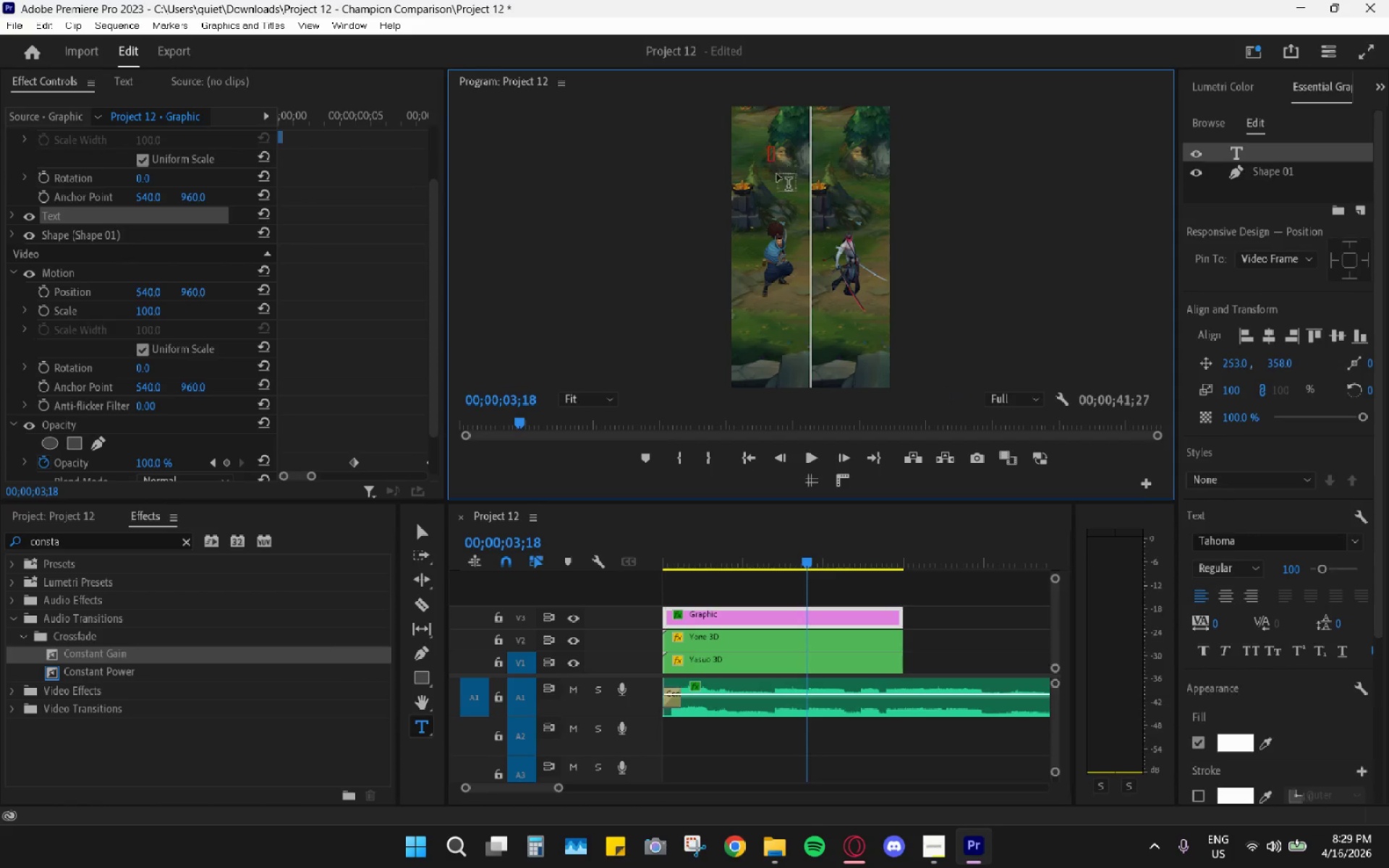 
key(Control+V)
 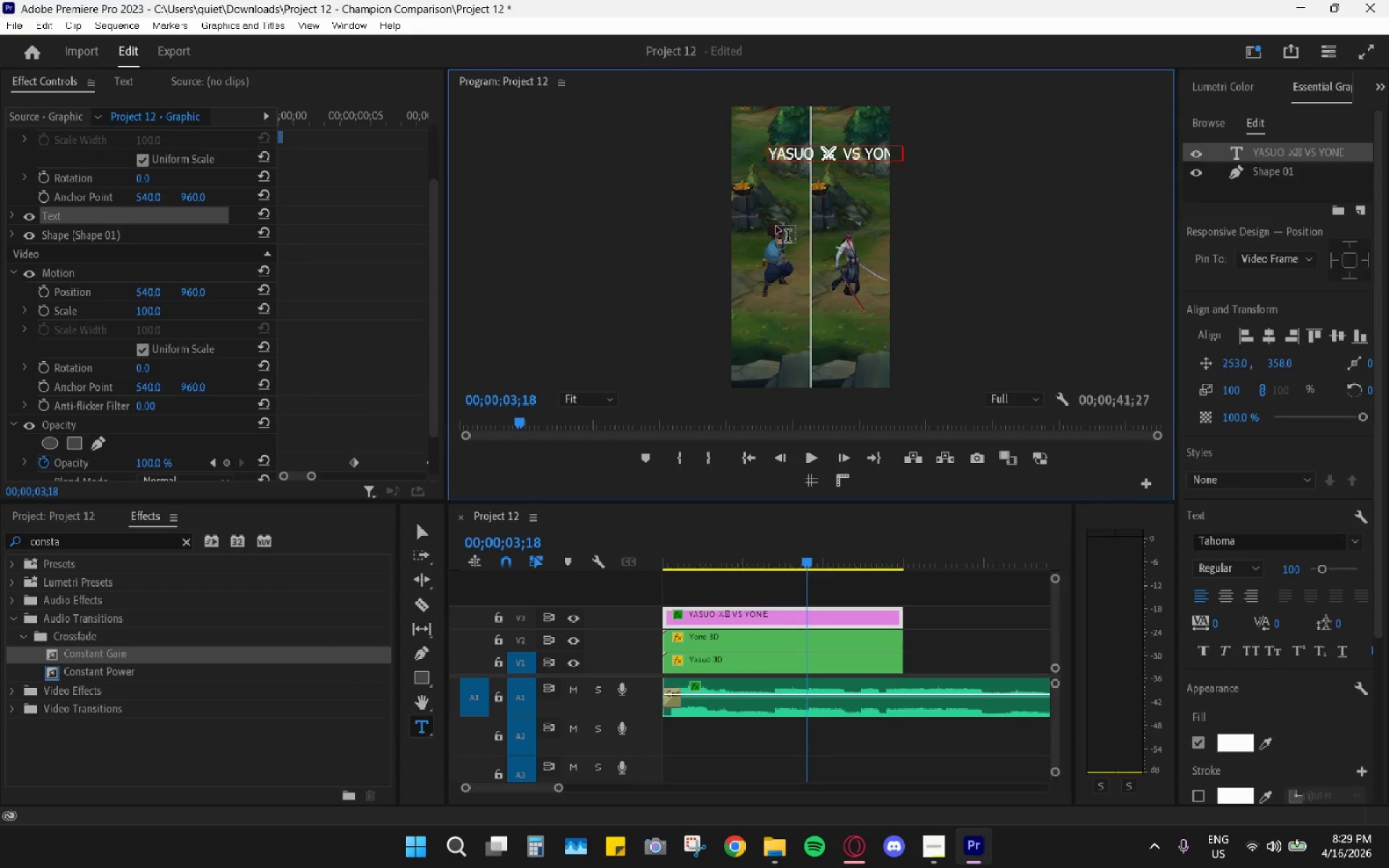 
key(ArrowLeft)
 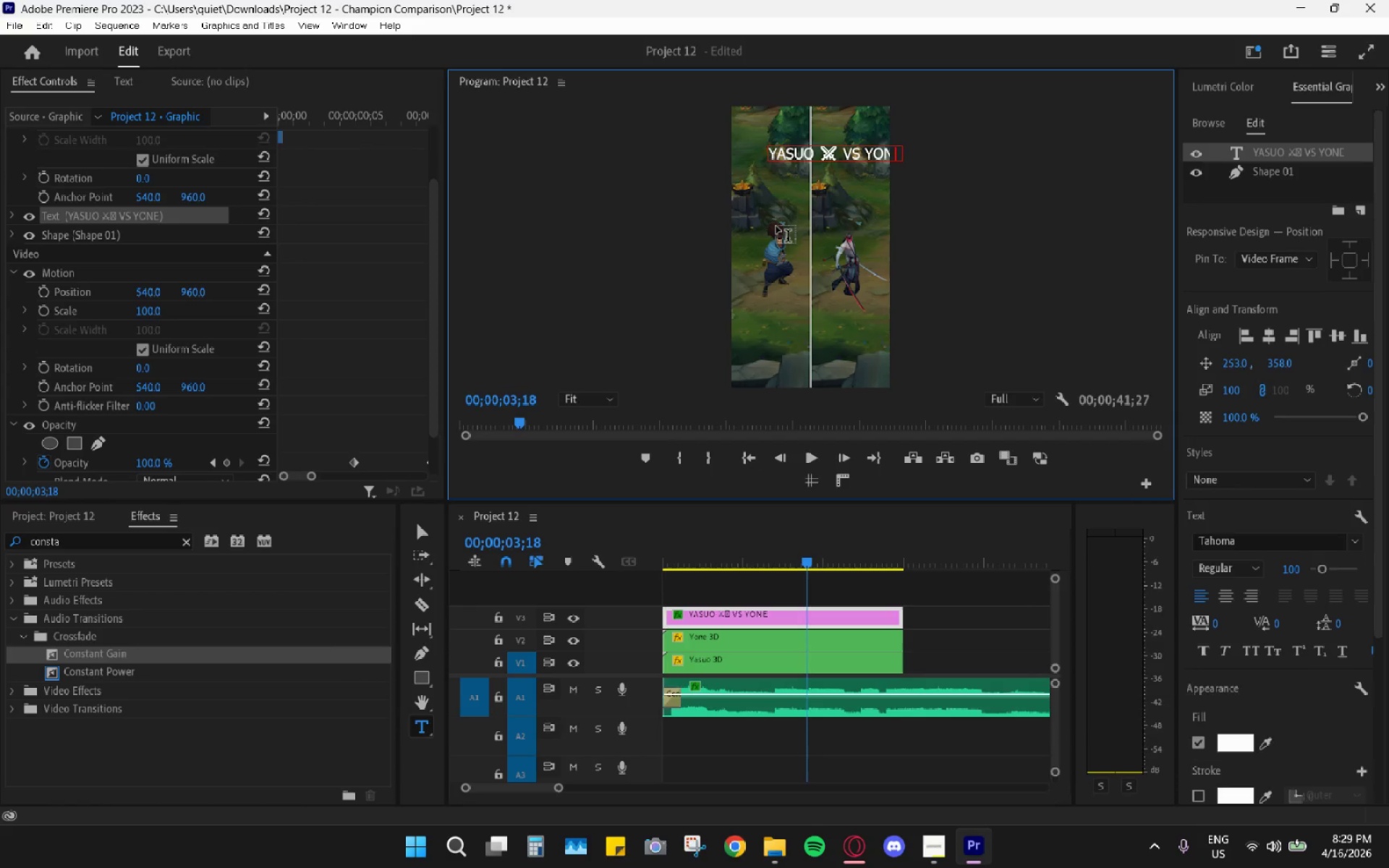 
key(ArrowLeft)
 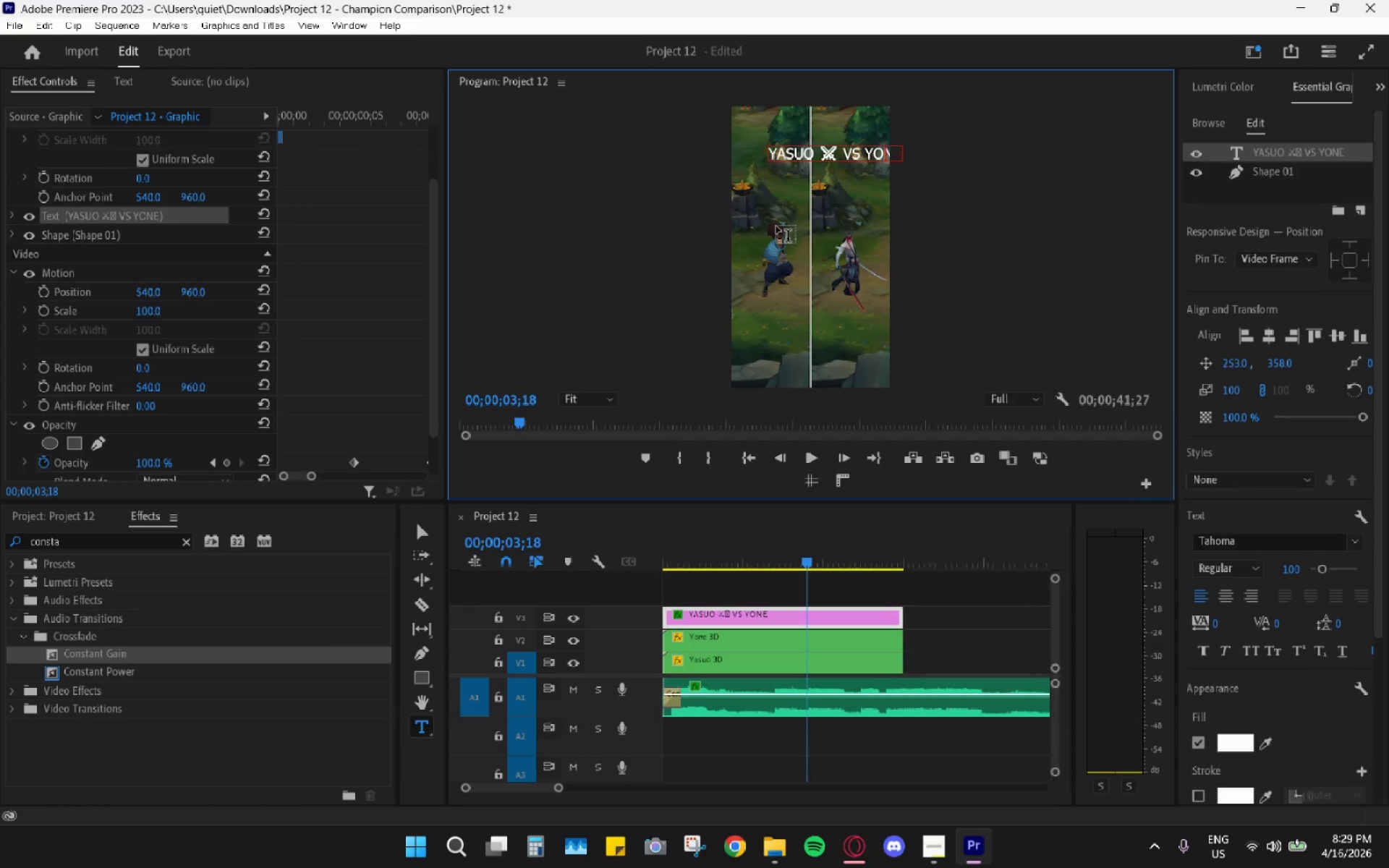 
key(ArrowLeft)
 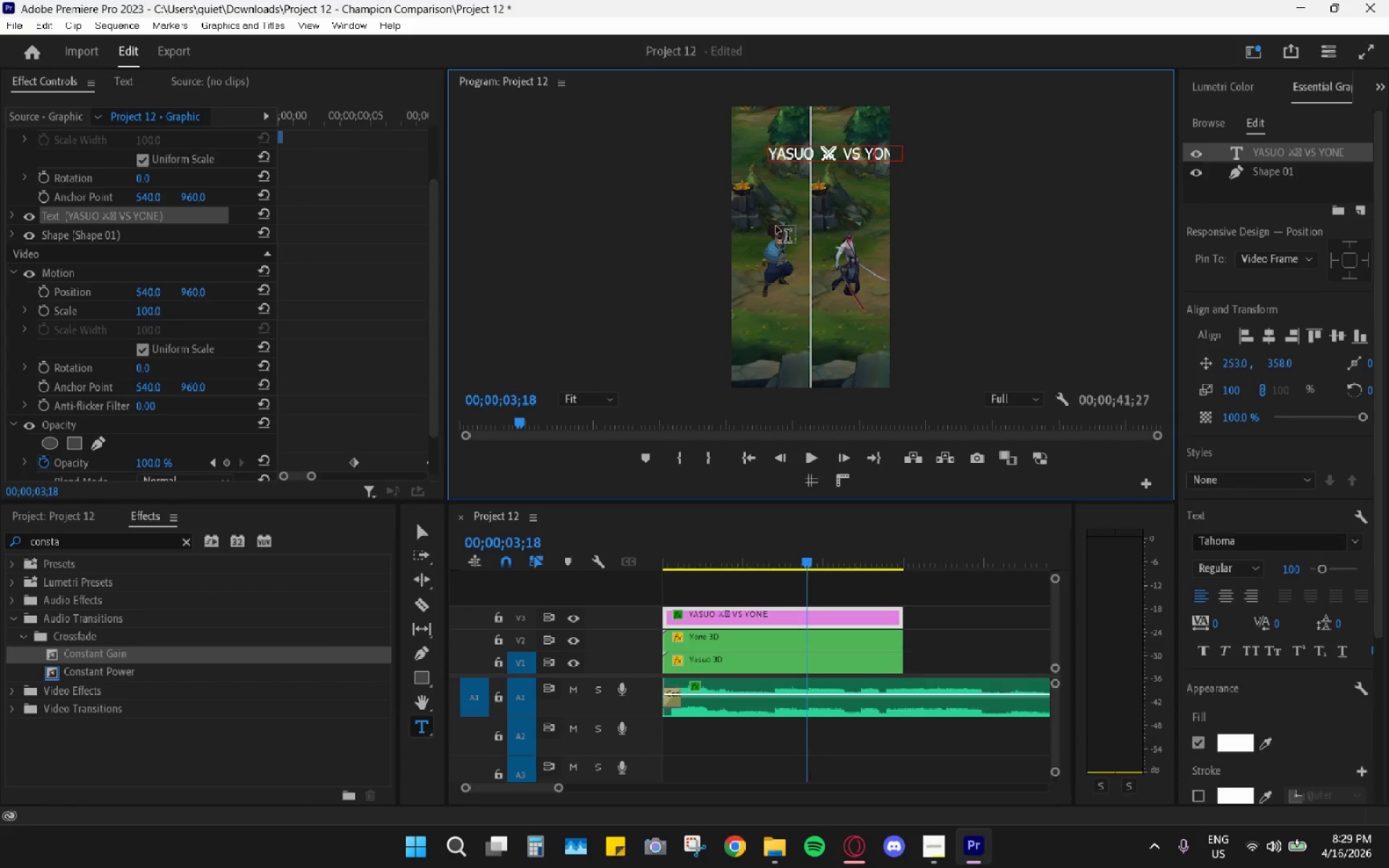 
key(ArrowLeft)
 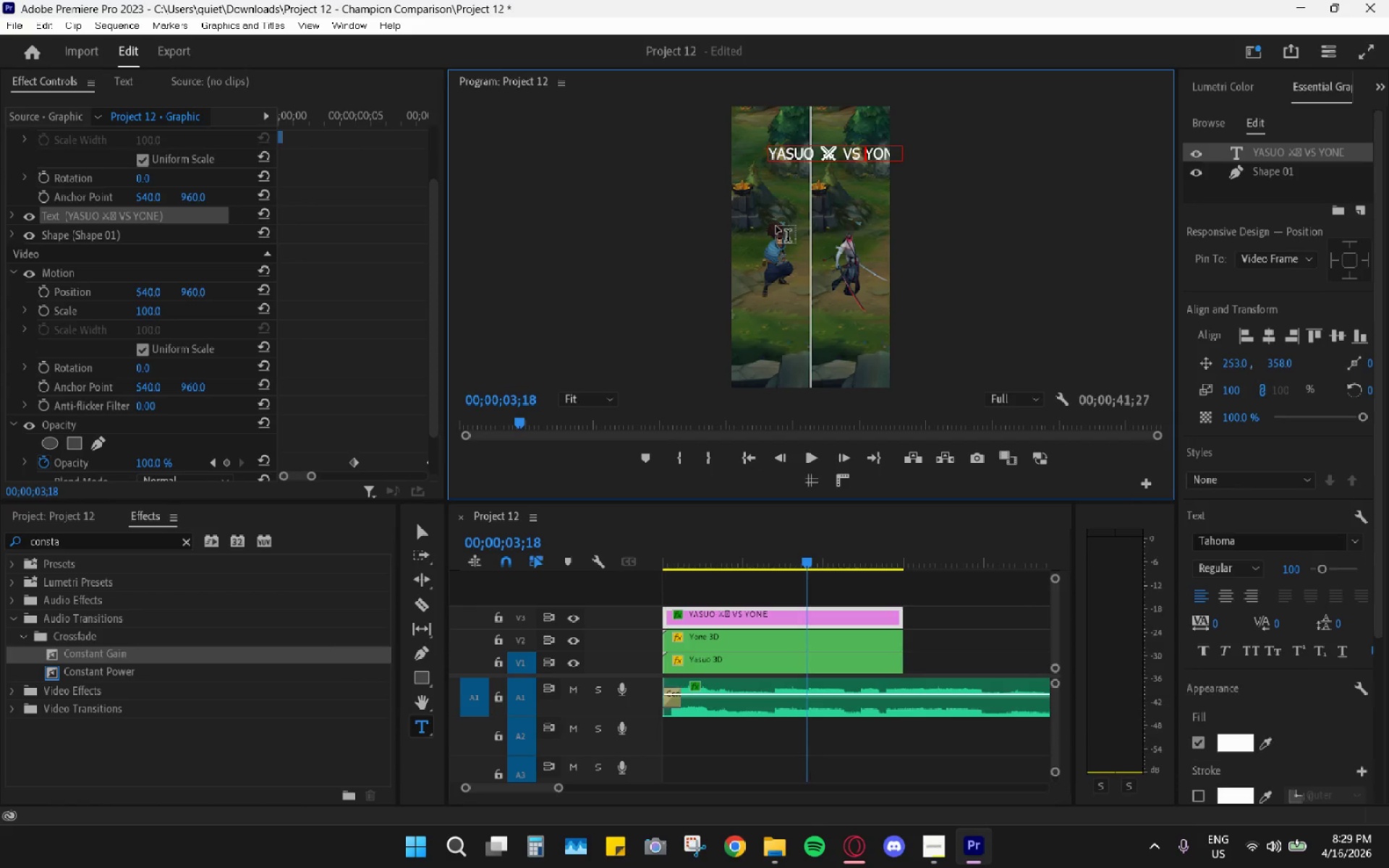 
key(Backspace)
 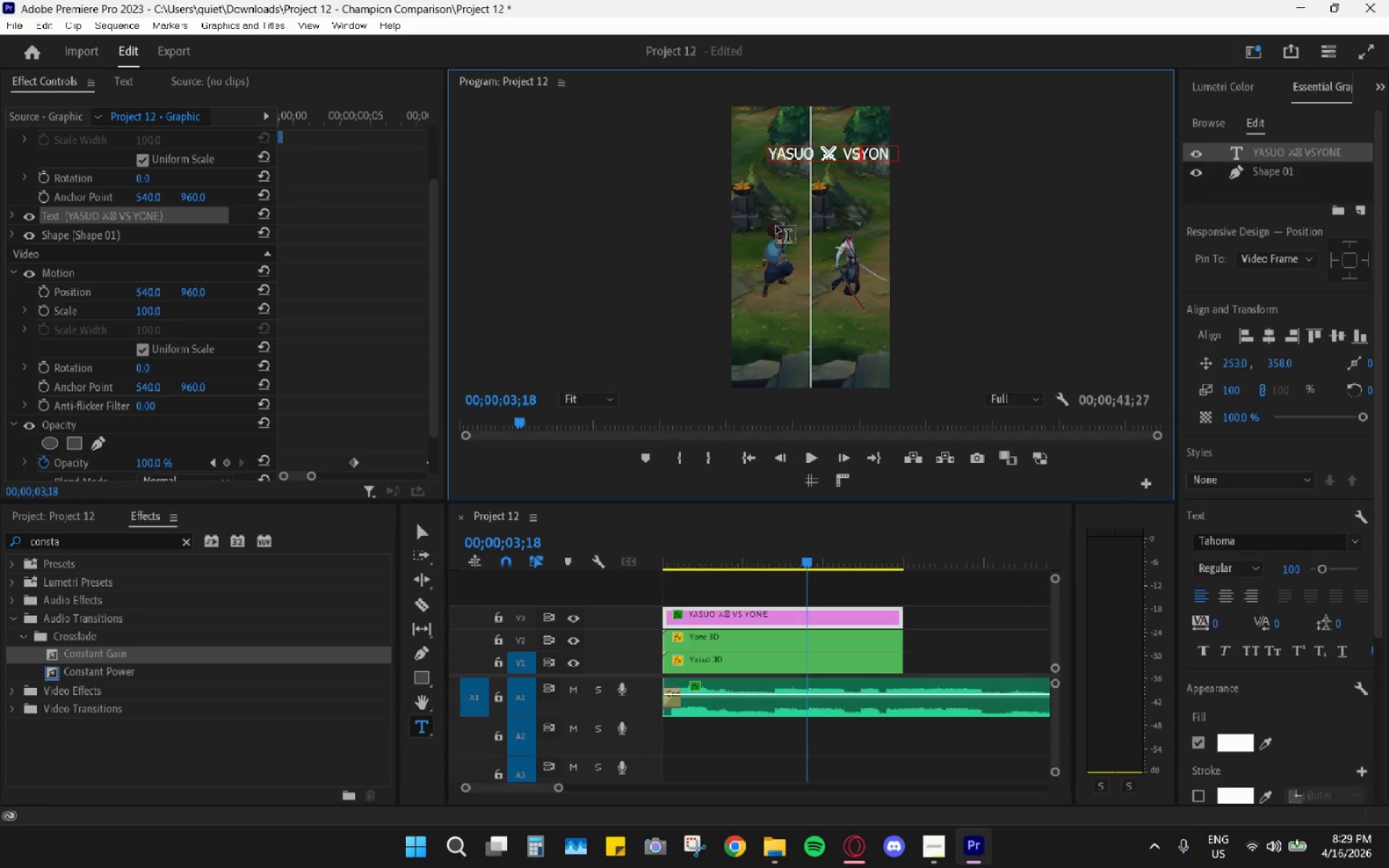 
key(Backspace)
 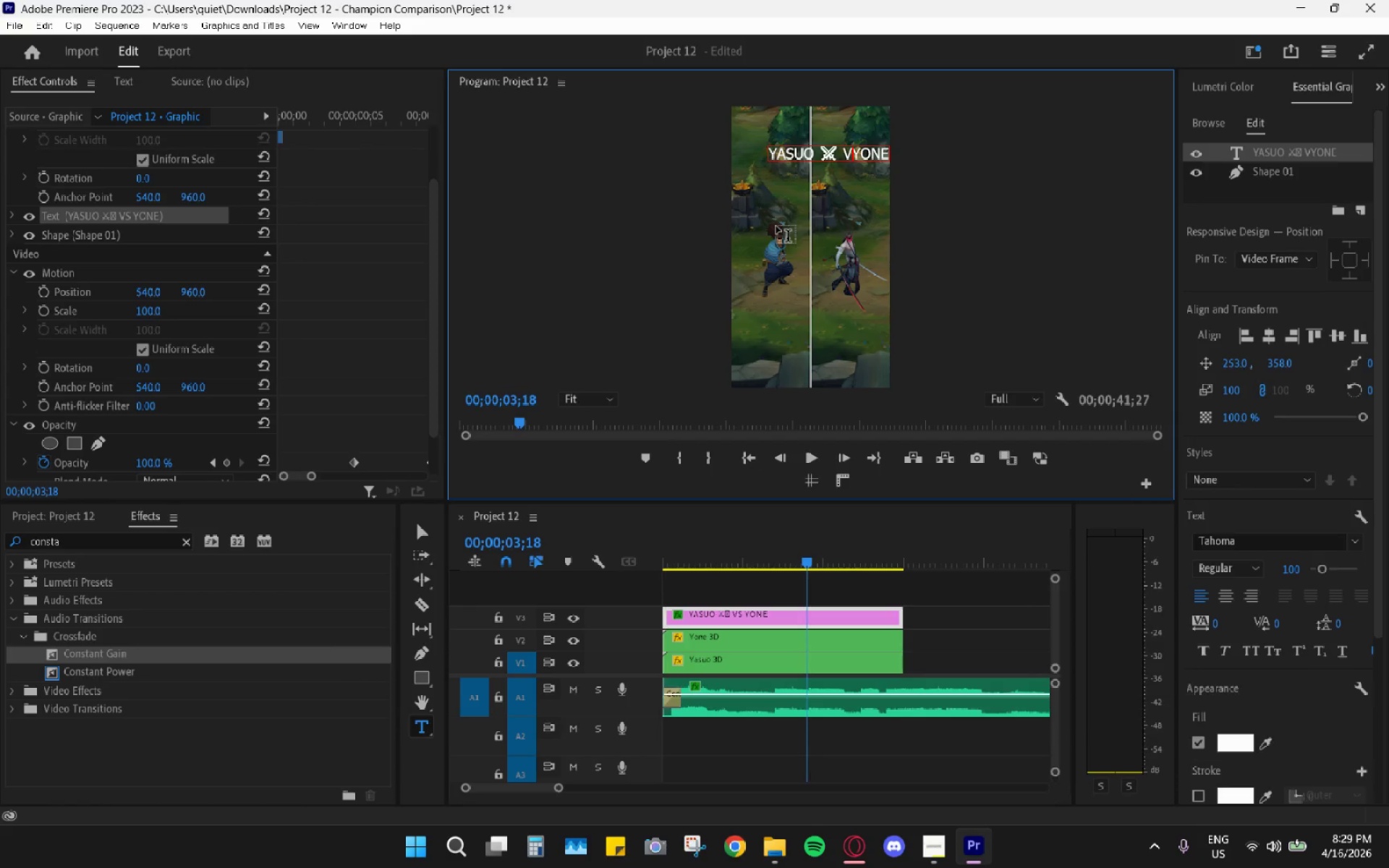 
key(Backspace)
 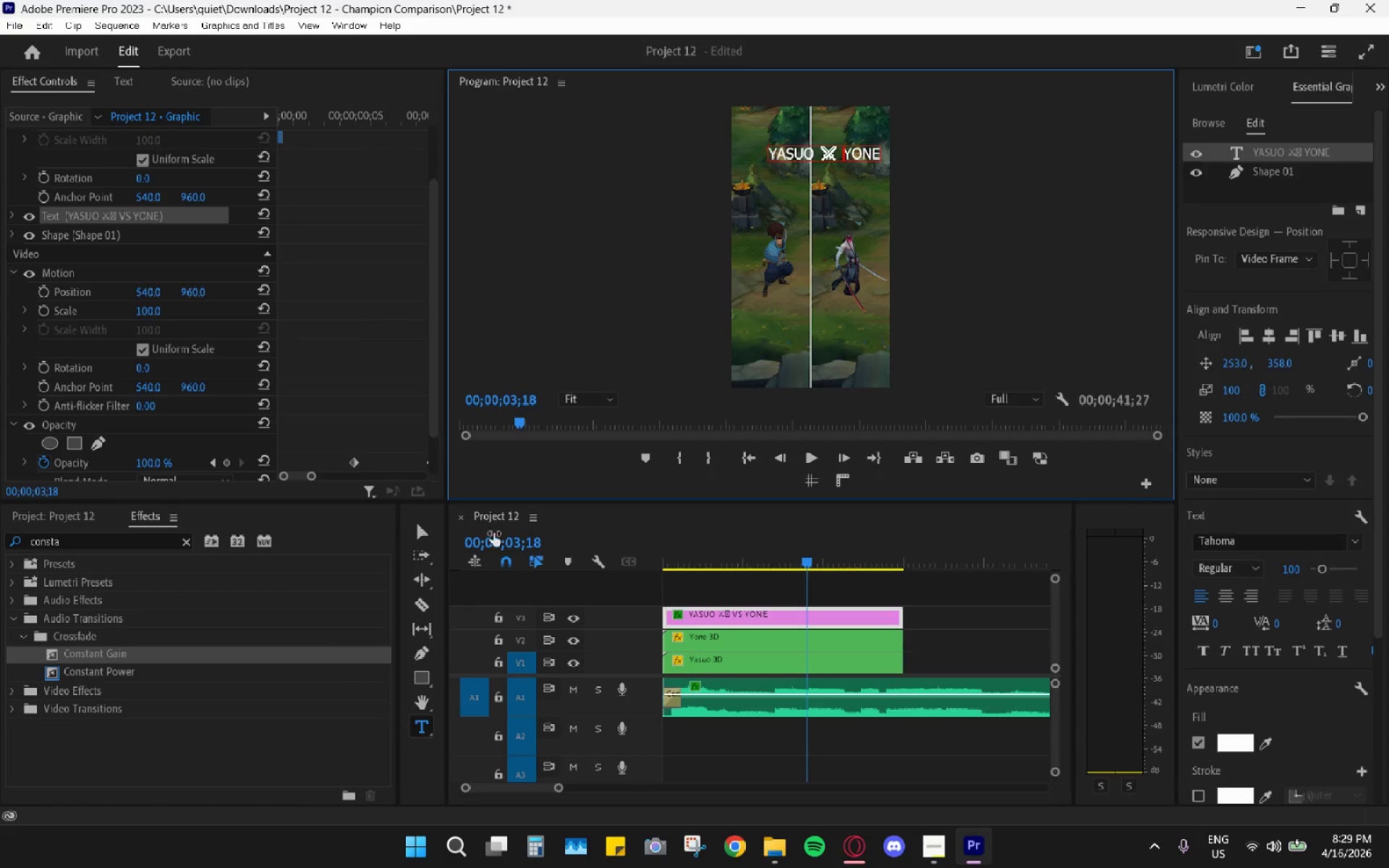 
left_click([433, 538])
 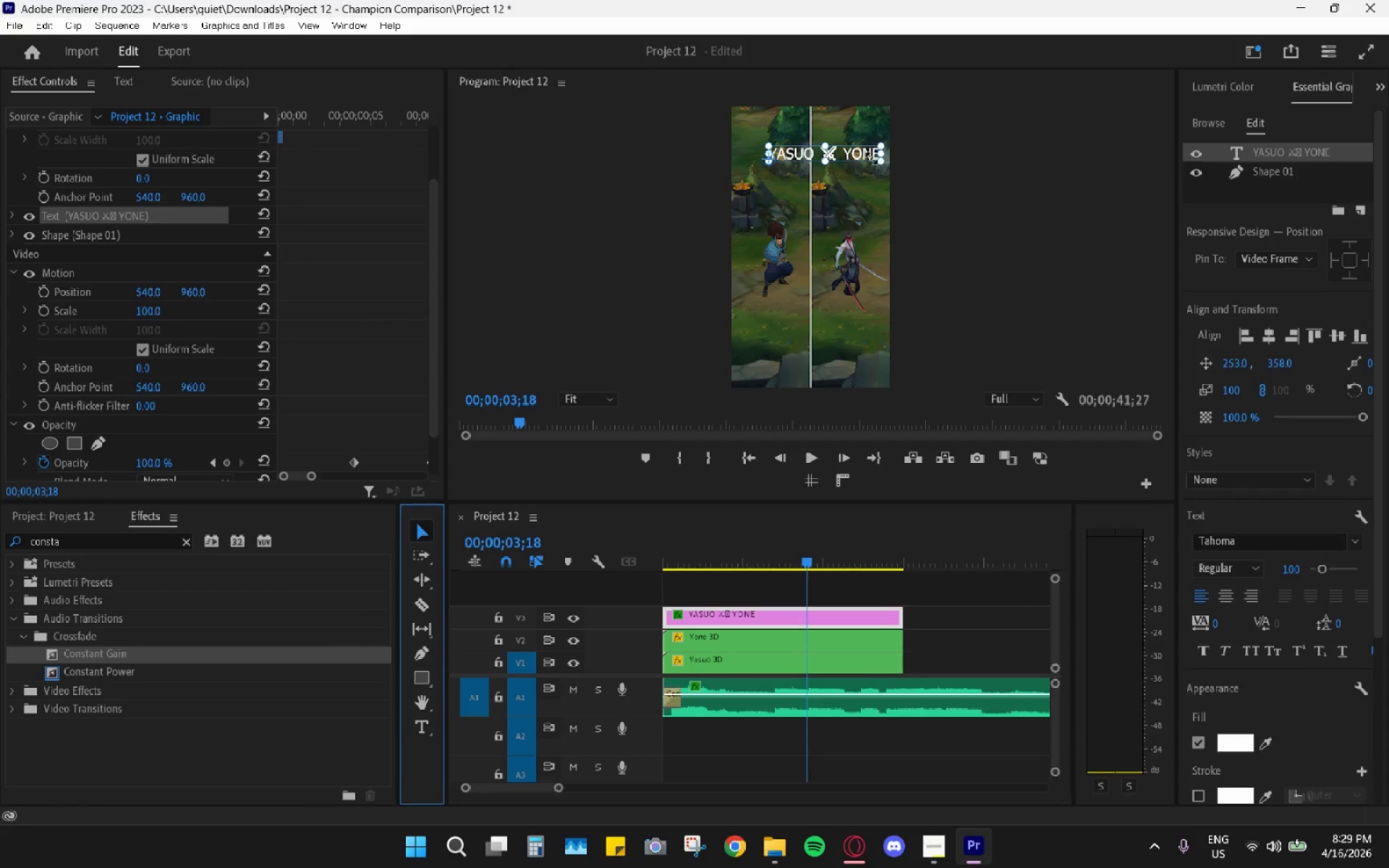 
left_click_drag(start_coordinate=[882, 160], to_coordinate=[889, 174])
 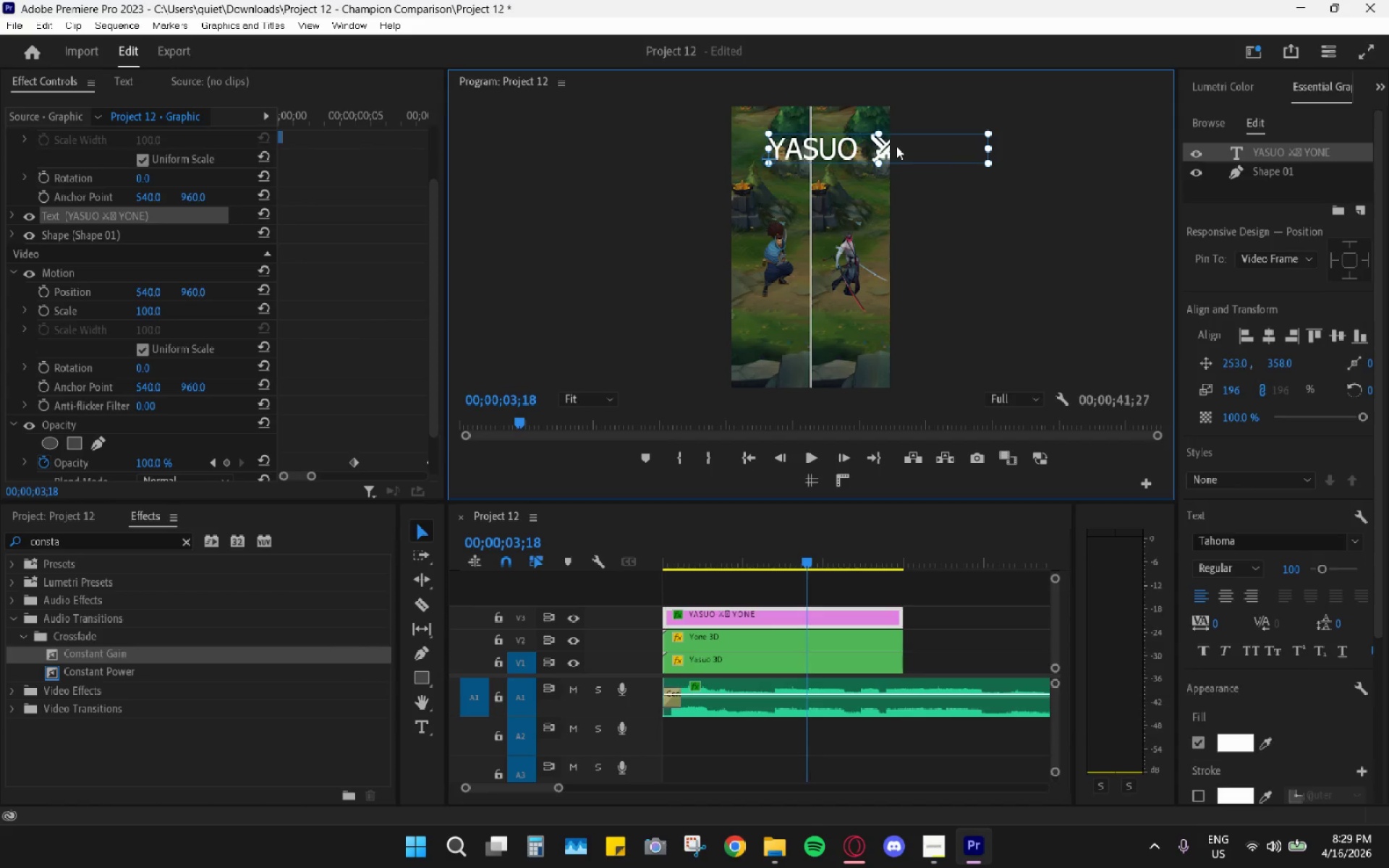 
left_click_drag(start_coordinate=[896, 146], to_coordinate=[851, 148])
 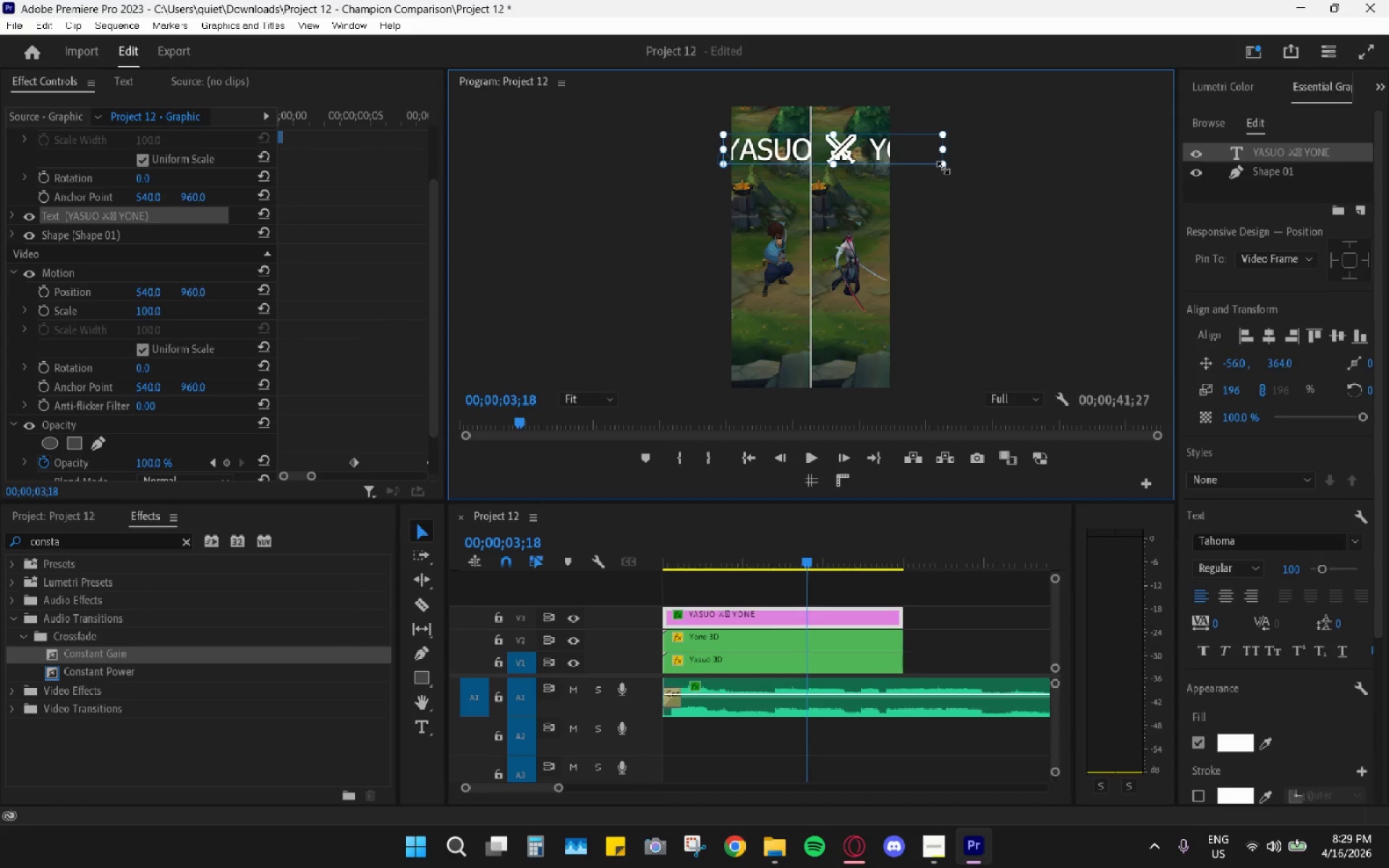 
left_click_drag(start_coordinate=[943, 168], to_coordinate=[924, 159])
 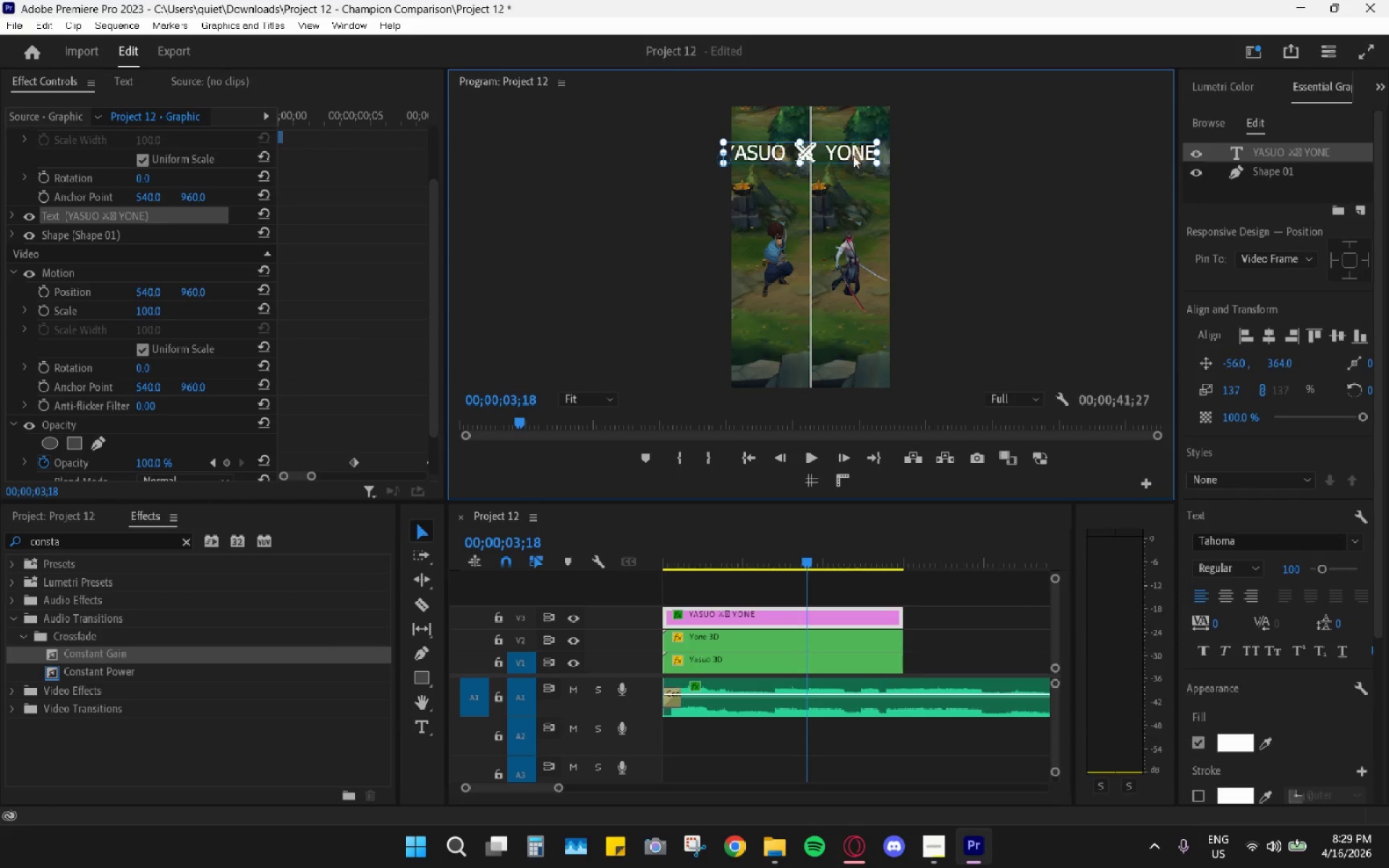 
left_click_drag(start_coordinate=[850, 156], to_coordinate=[859, 189])
 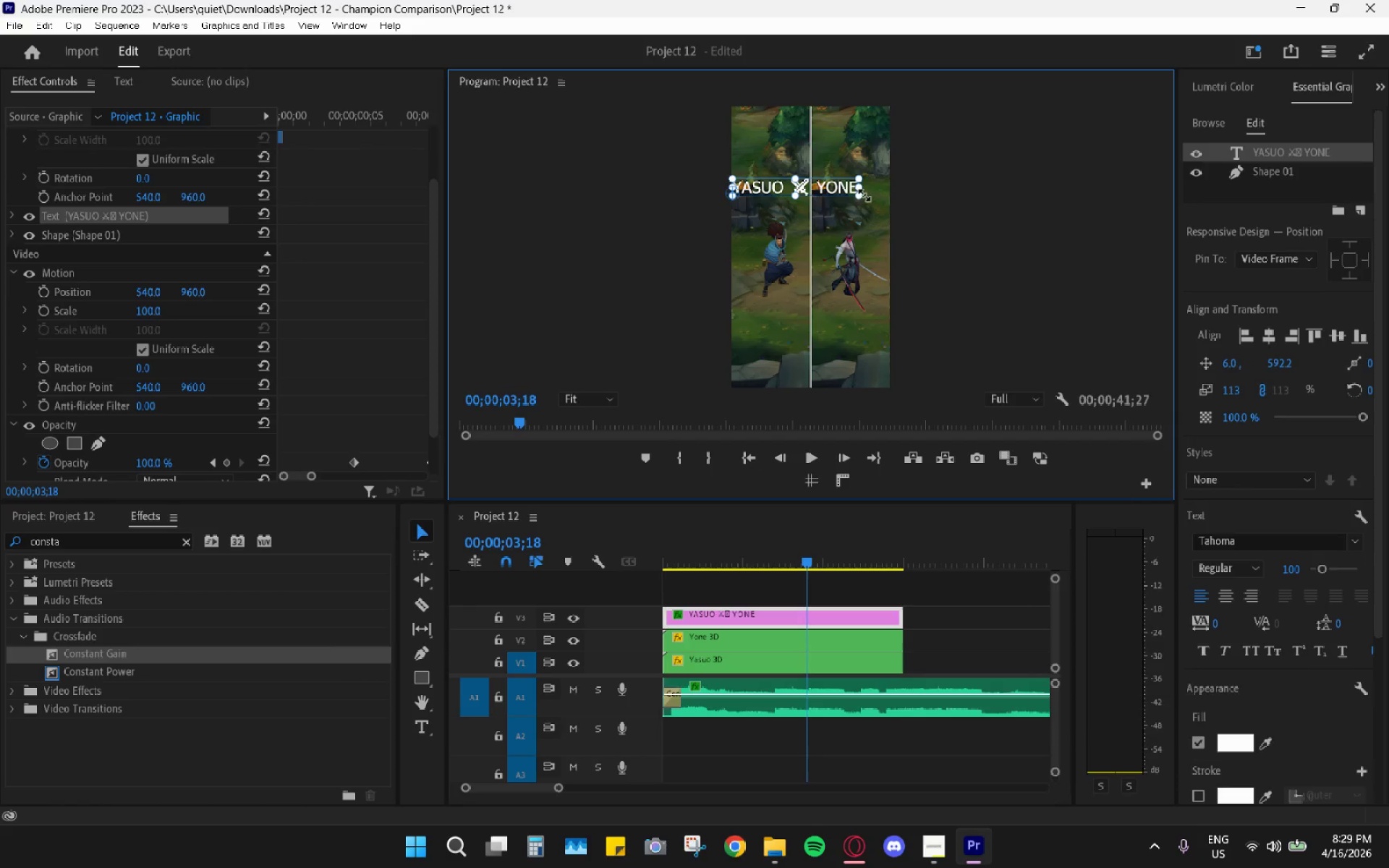 
left_click_drag(start_coordinate=[842, 189], to_coordinate=[851, 192])
 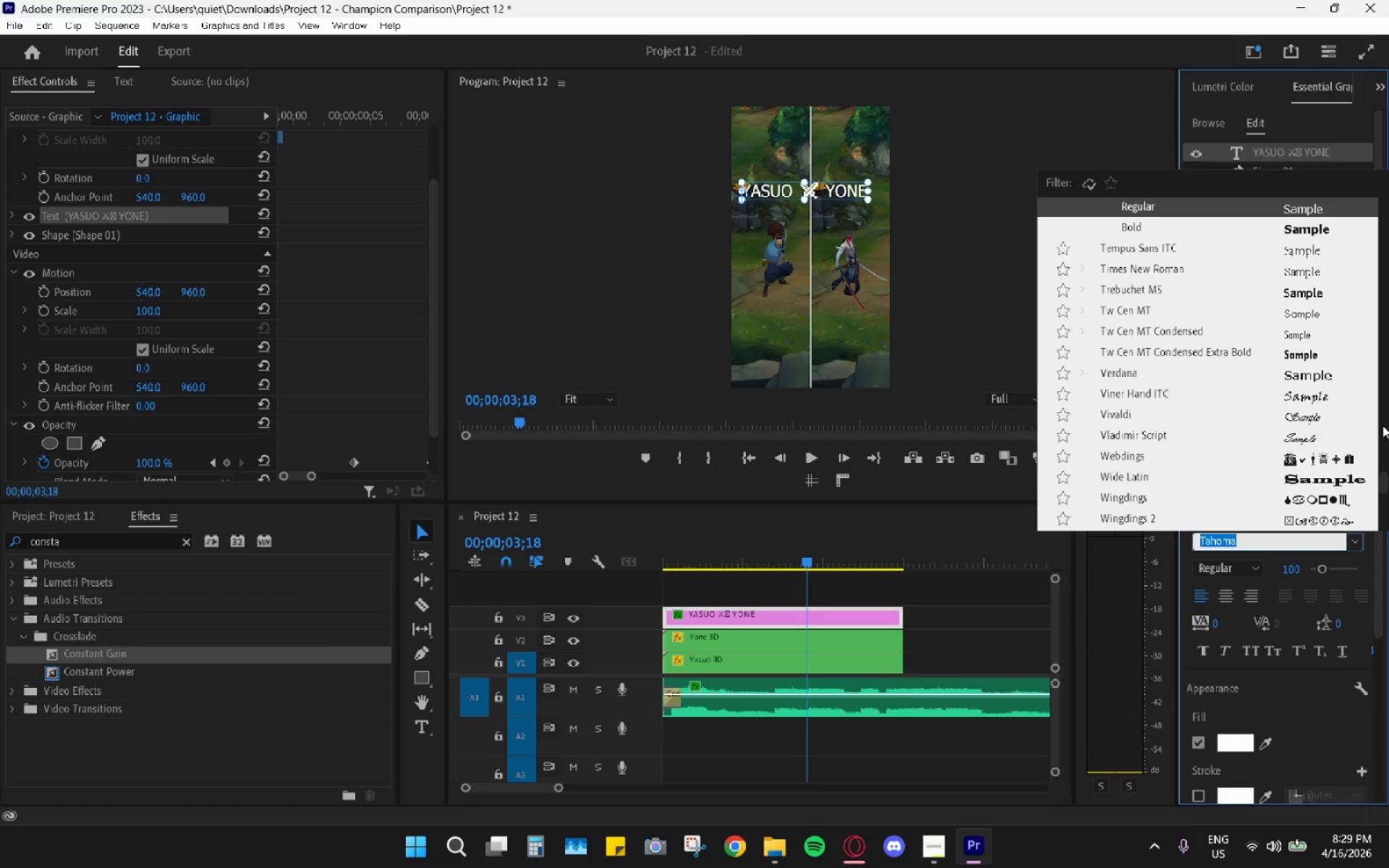 
left_click_drag(start_coordinate=[1384, 488], to_coordinate=[1381, 139])
 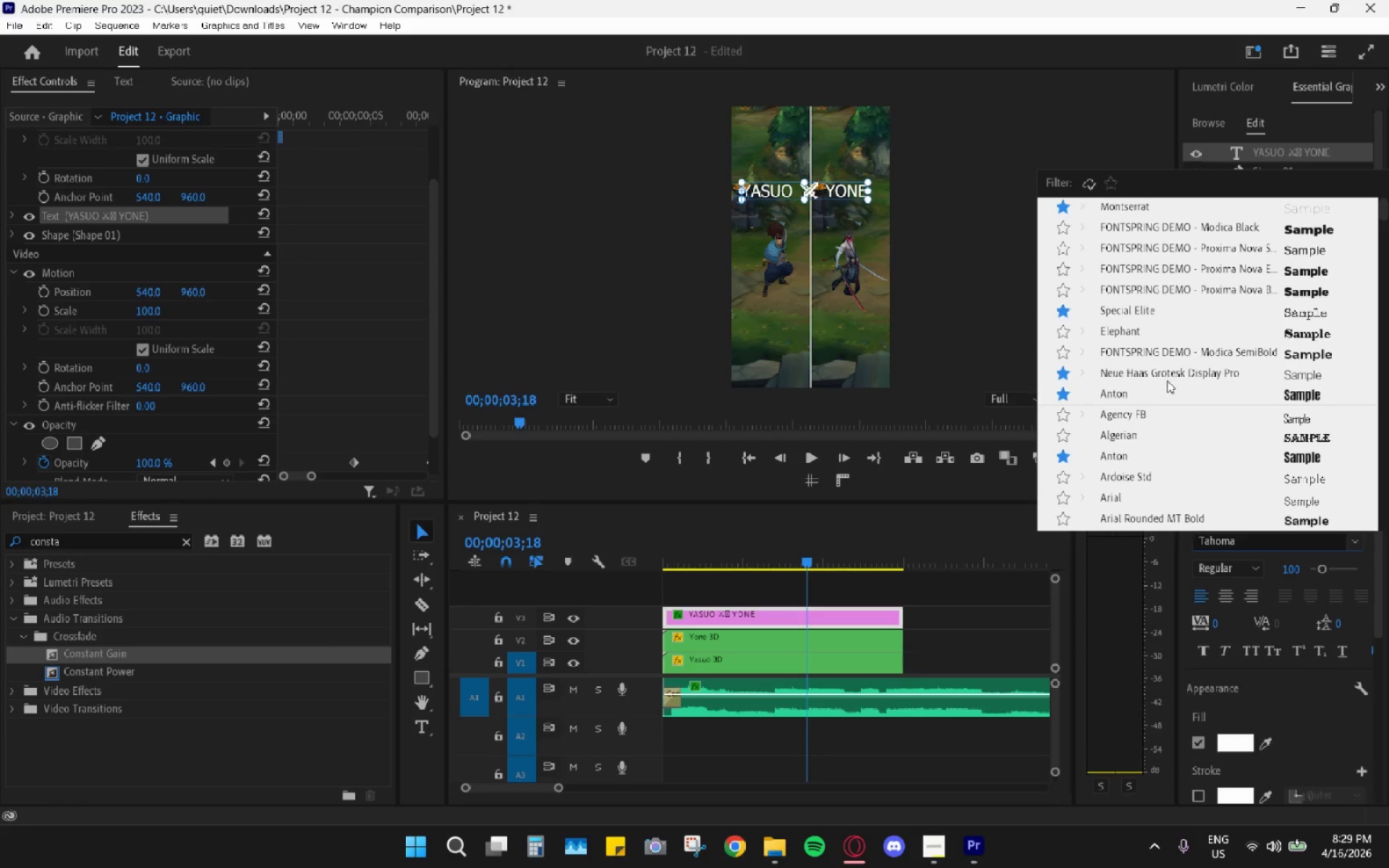 
left_click([1135, 392])
 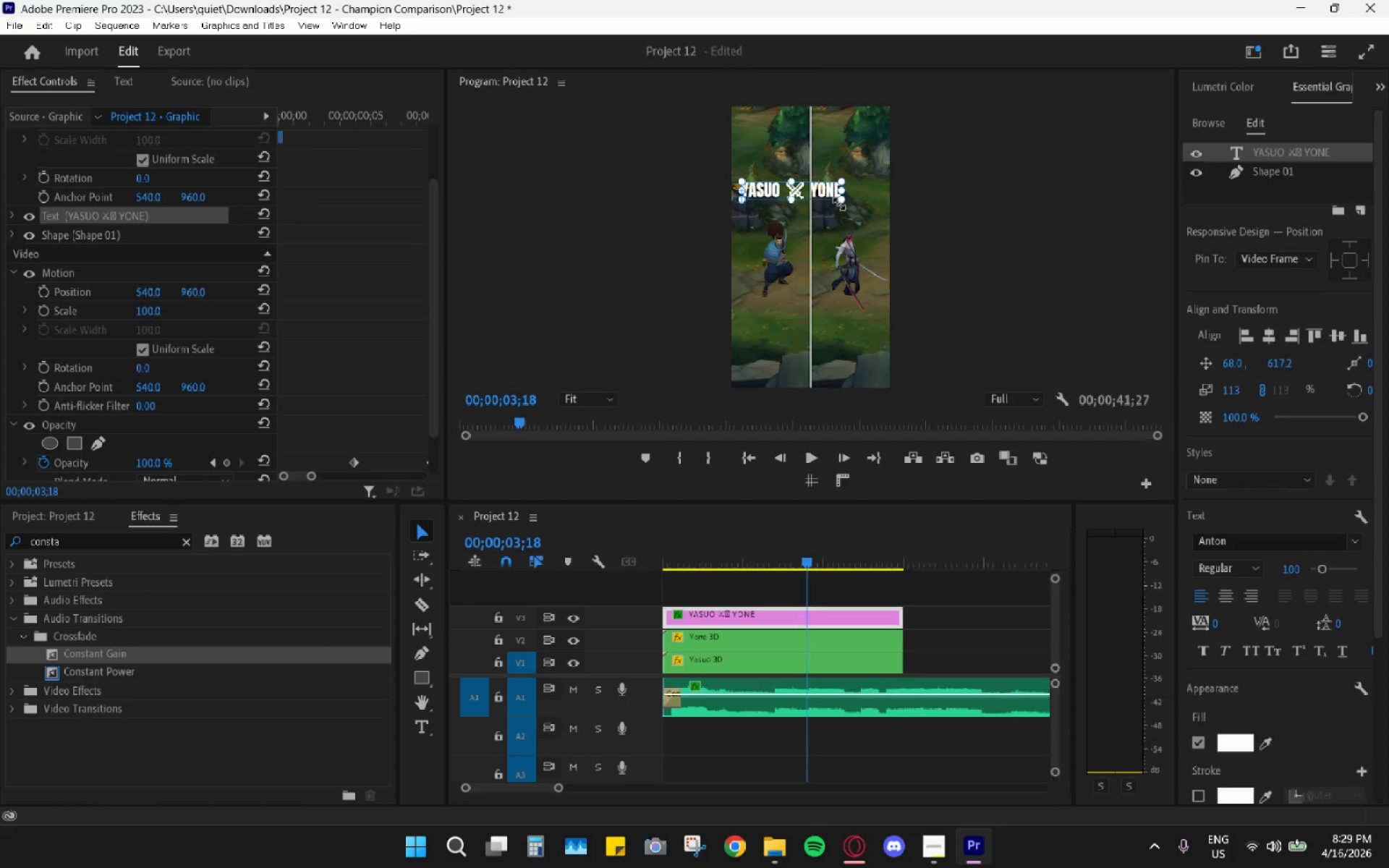 
left_click_drag(start_coordinate=[846, 199], to_coordinate=[848, 203])
 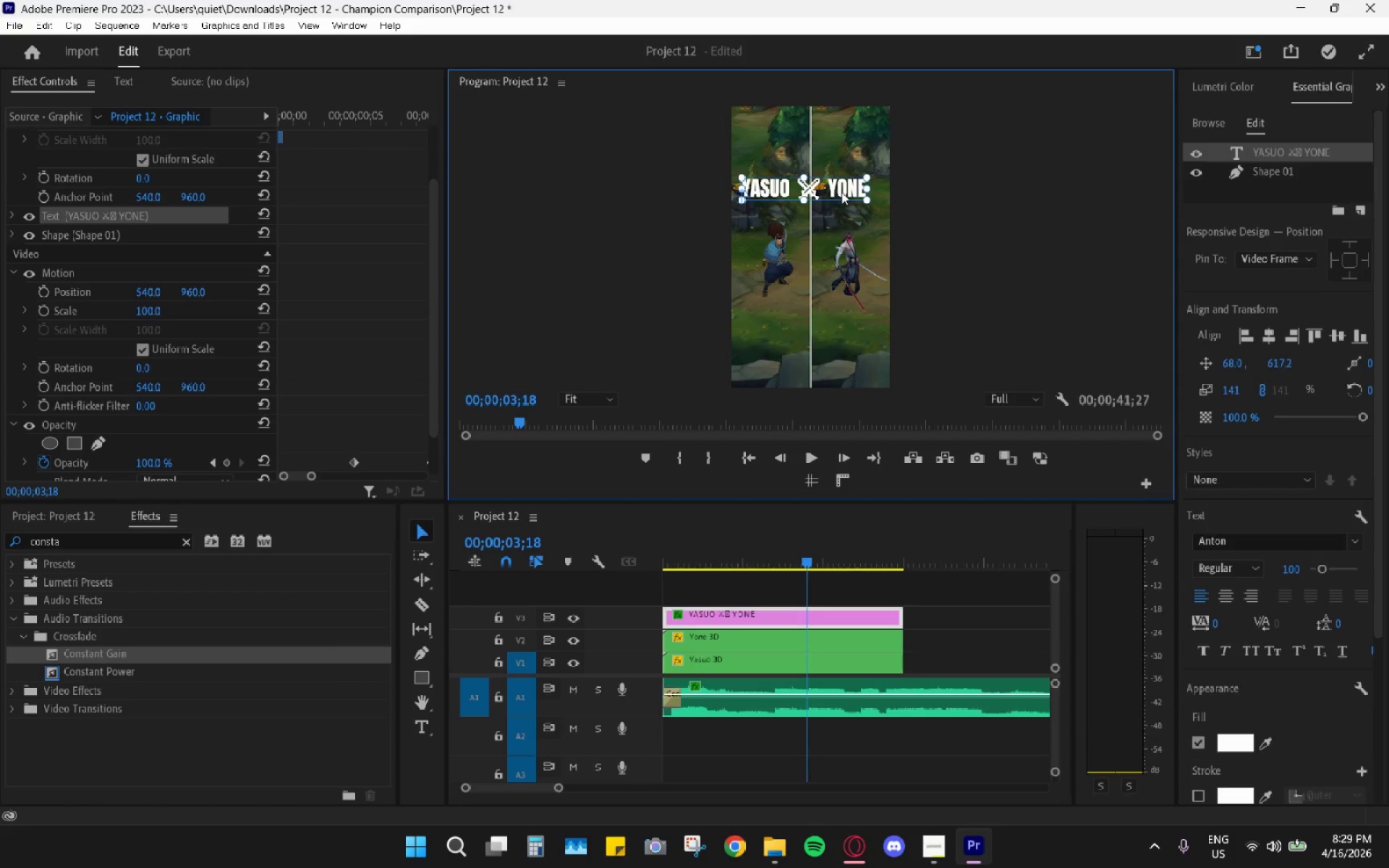 
left_click_drag(start_coordinate=[841, 191], to_coordinate=[848, 169])
 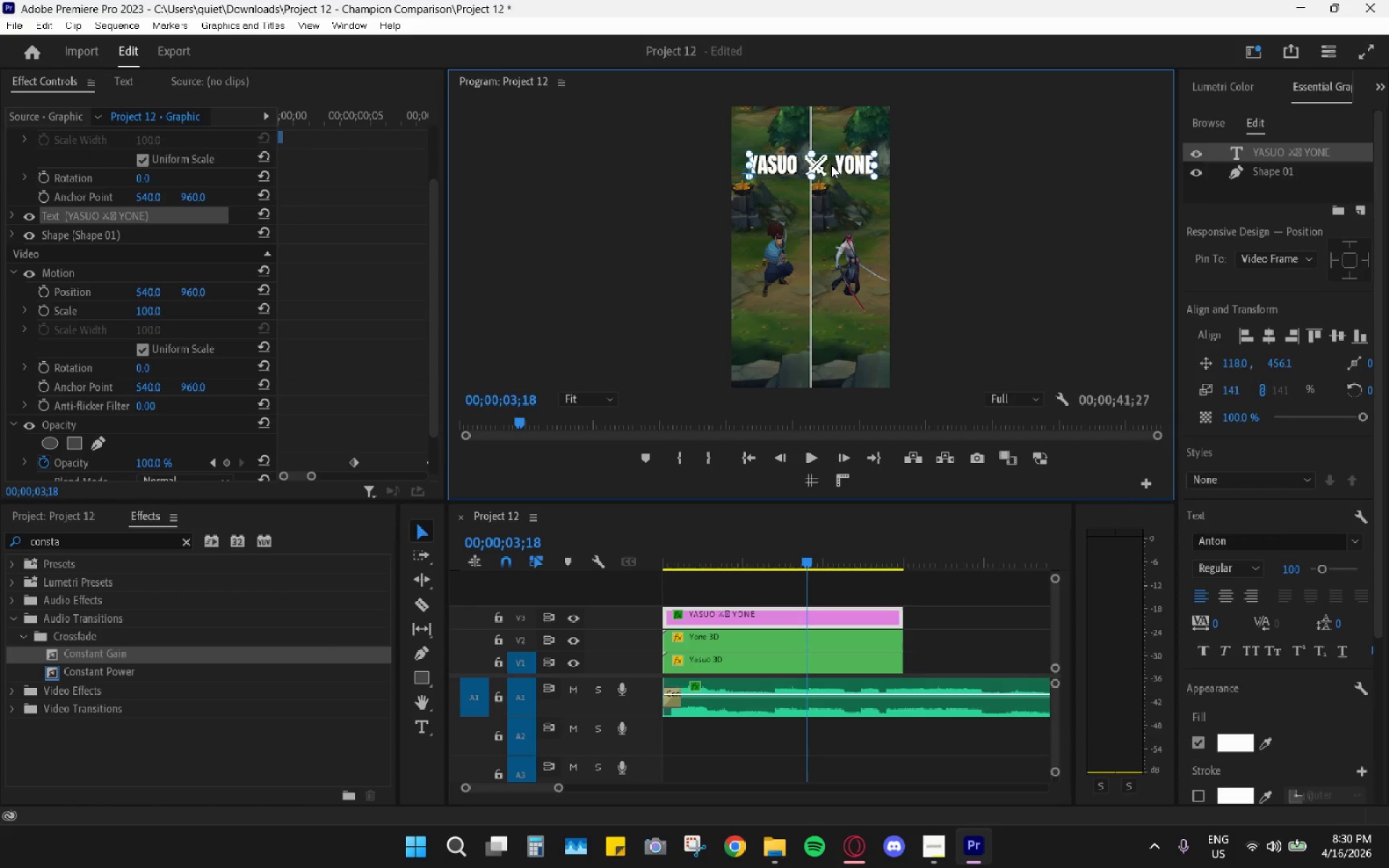 
wait(35.48)
 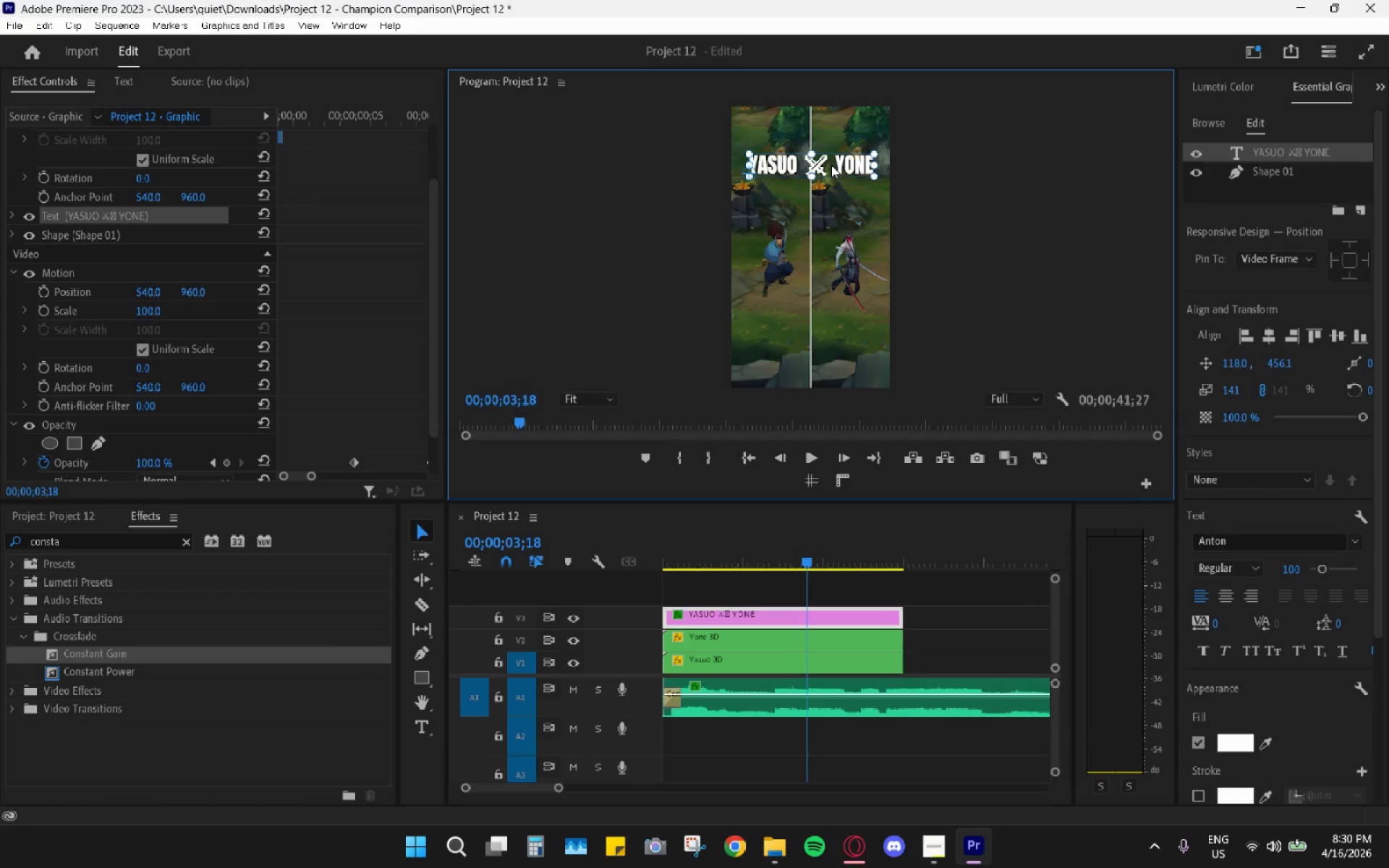 
key(Alt+AltLeft)
 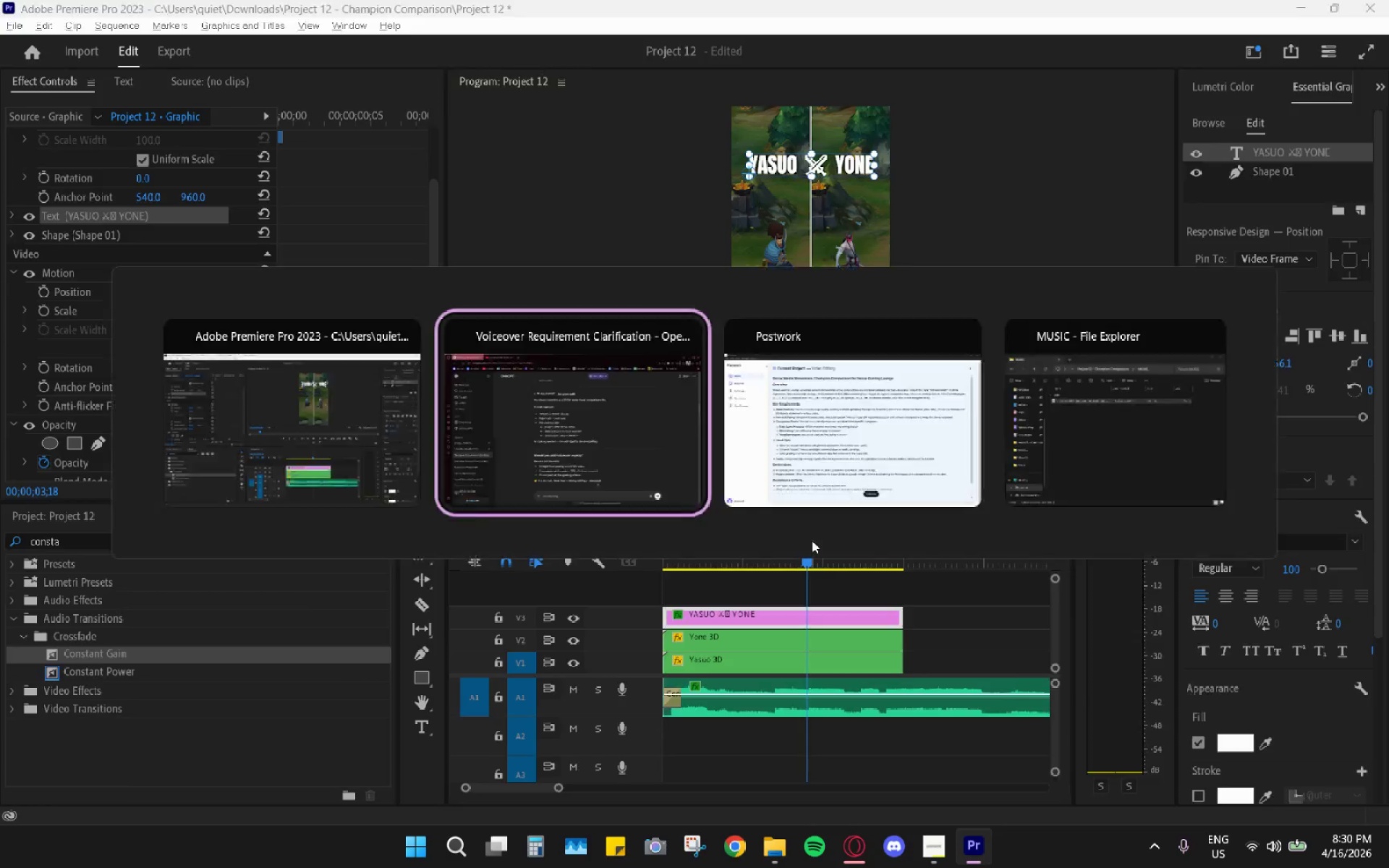 
key(Alt+Tab)
 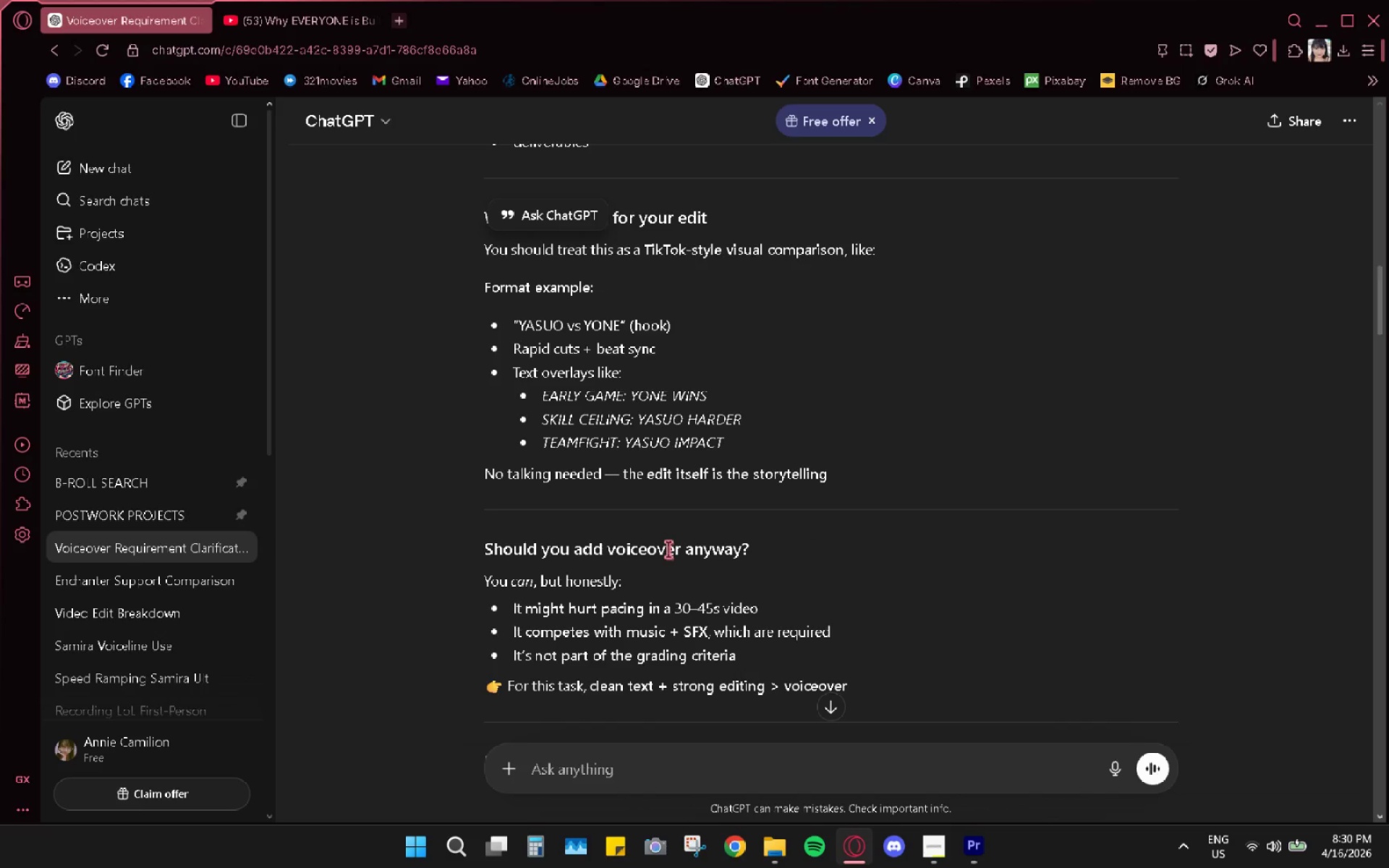 
wait(9.2)
 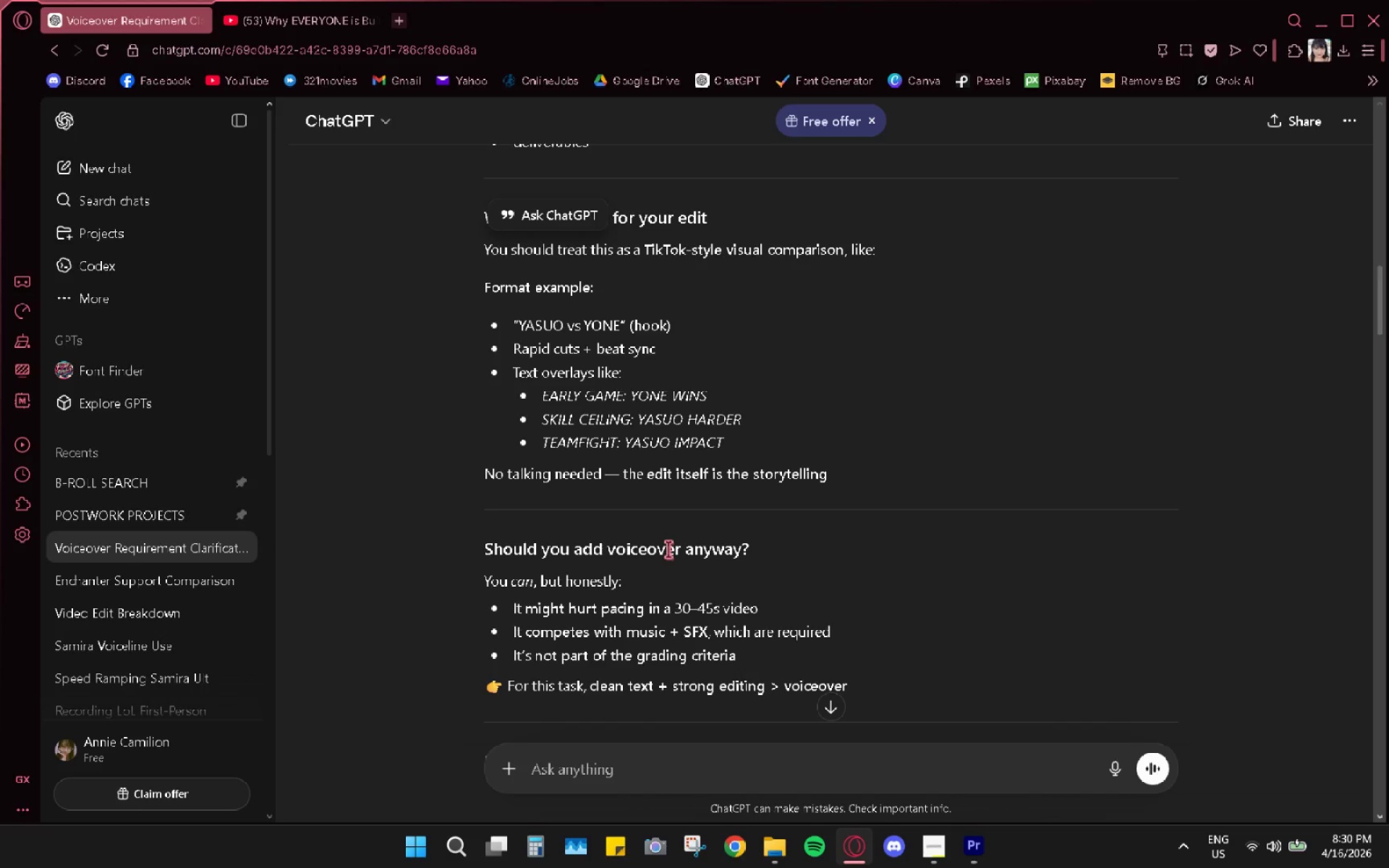 
key(Alt+AltLeft)
 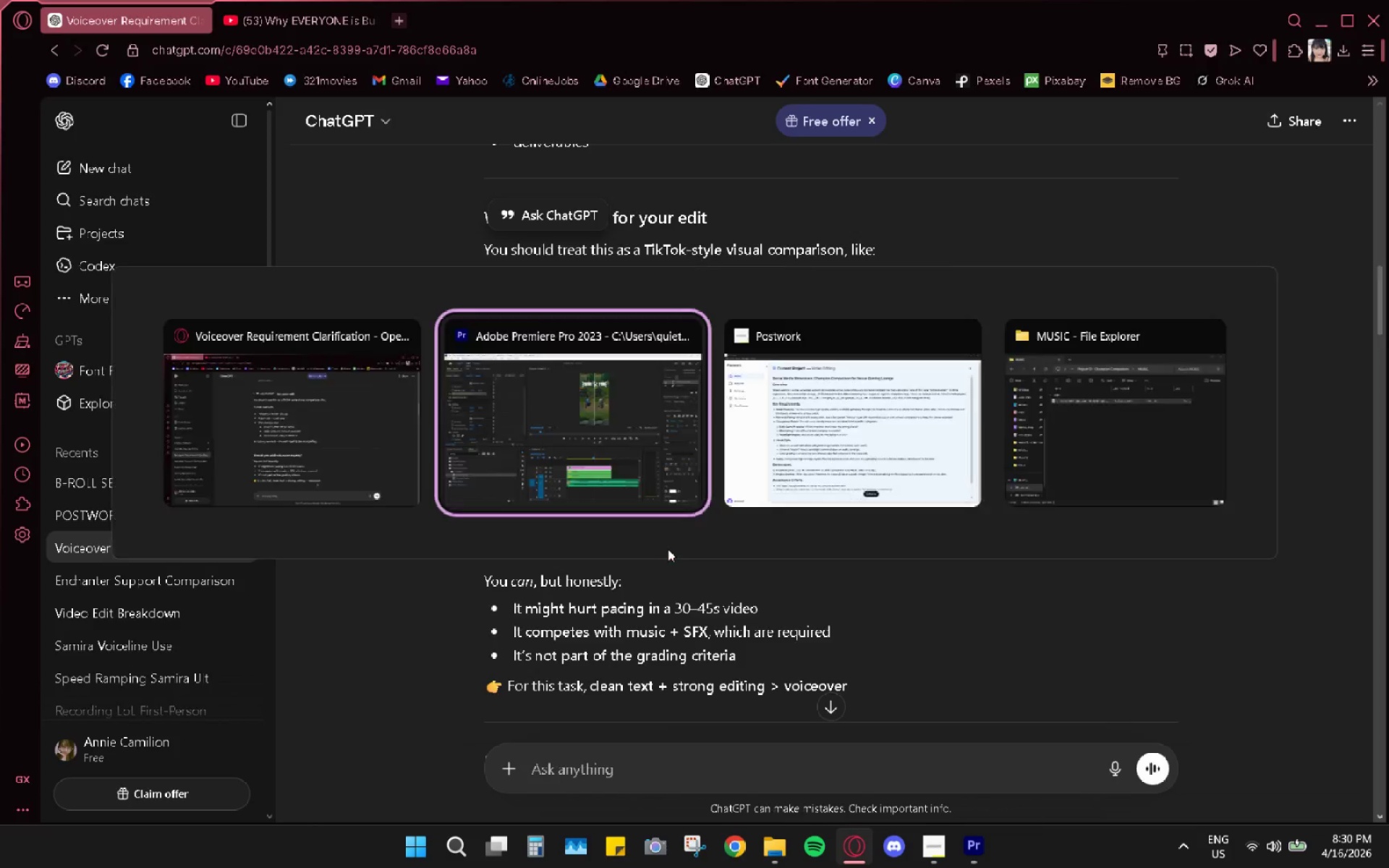 
key(Alt+Tab)
 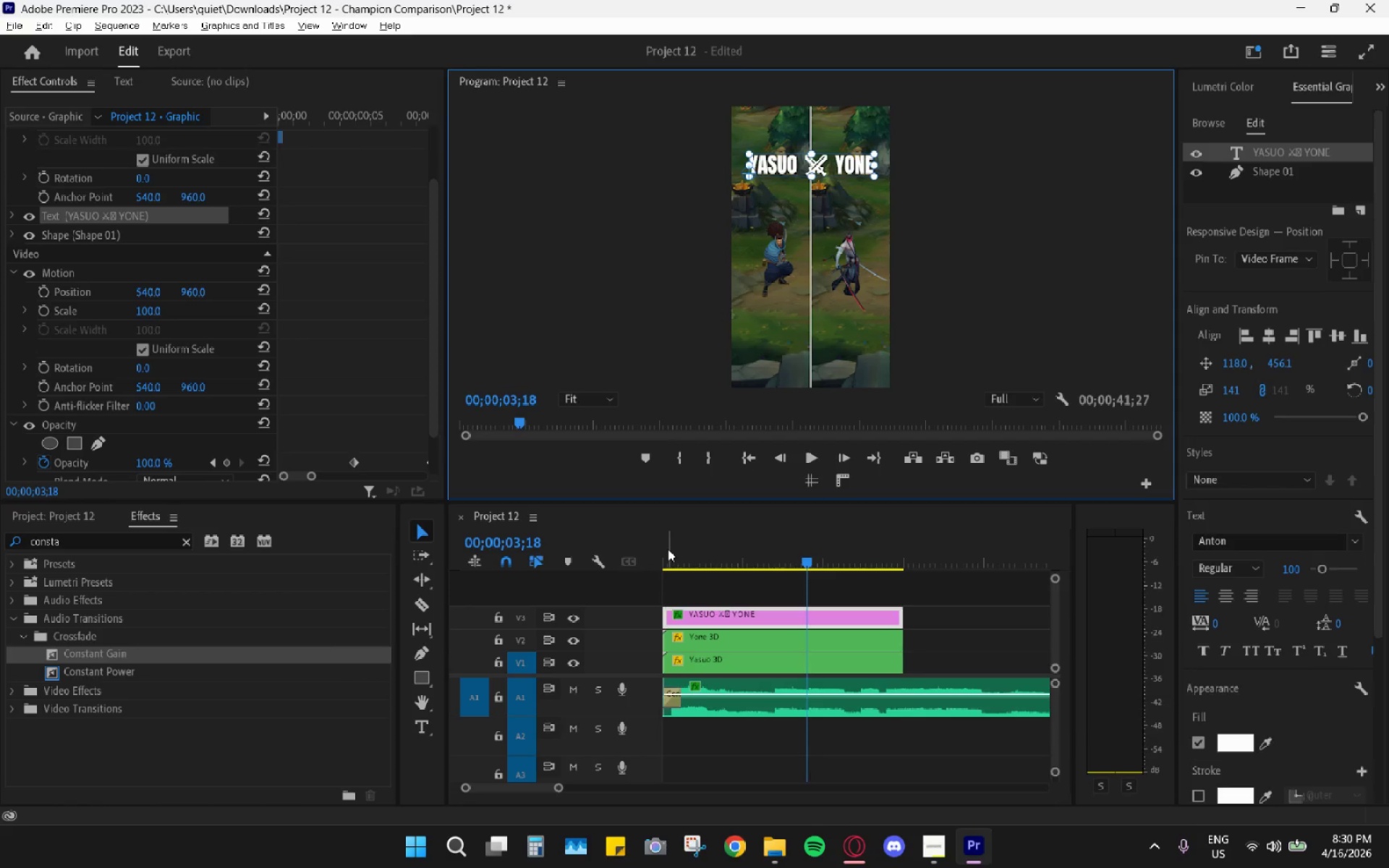 
key(Alt+AltLeft)
 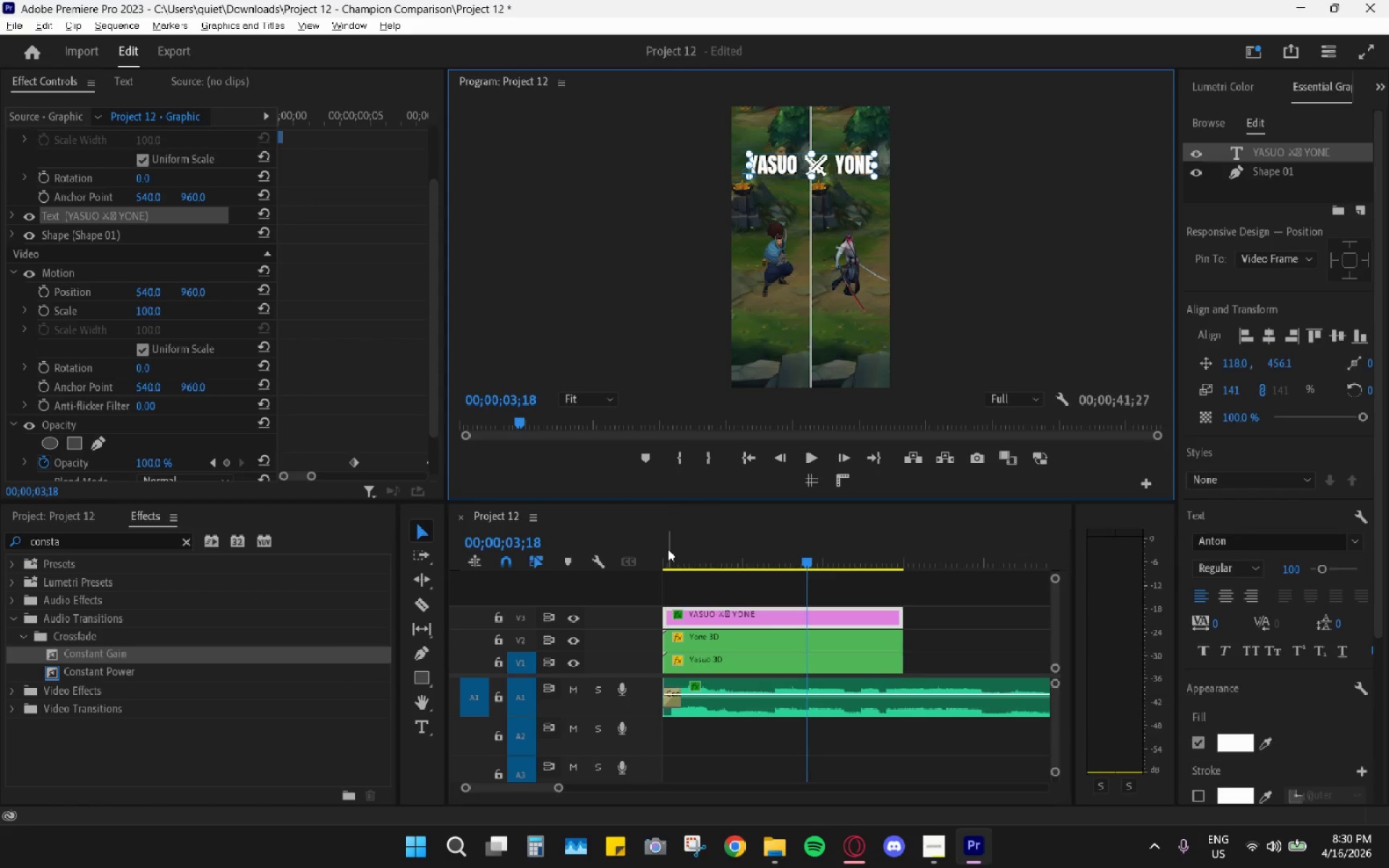 
key(Alt+Tab)
 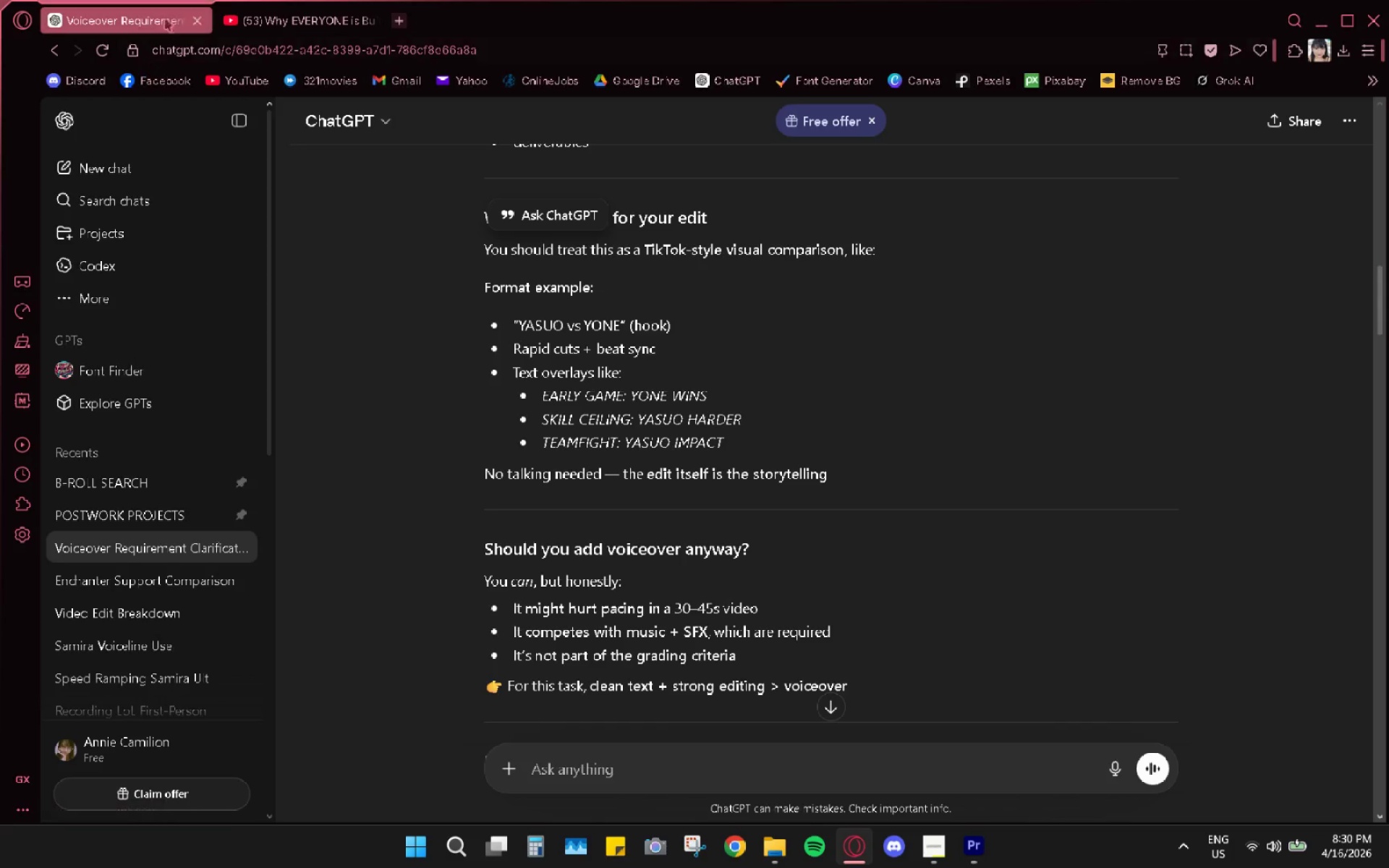 
left_click([294, 6])
 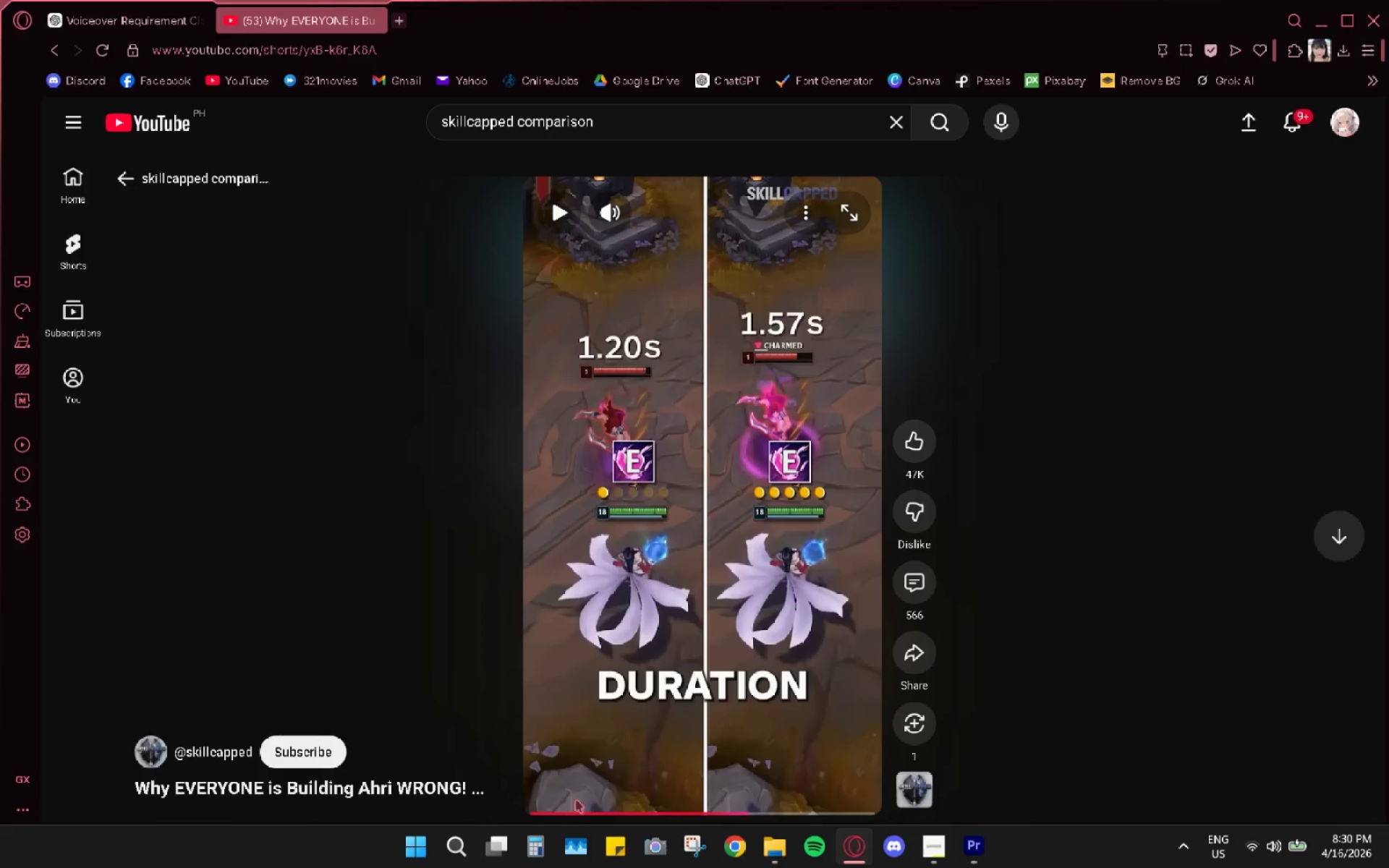 
left_click_drag(start_coordinate=[571, 807], to_coordinate=[535, 808])
 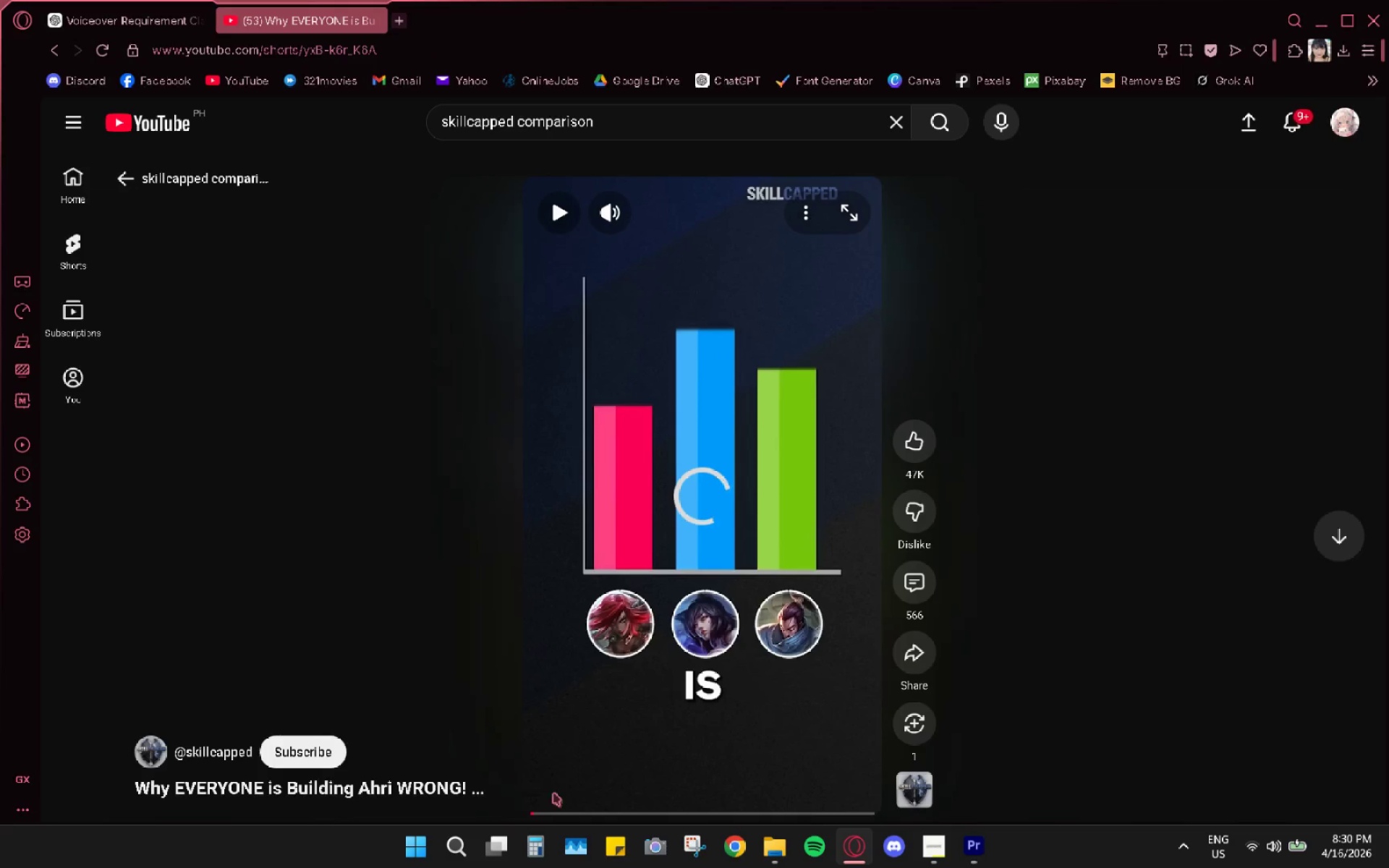 
left_click_drag(start_coordinate=[542, 817], to_coordinate=[491, 809])
 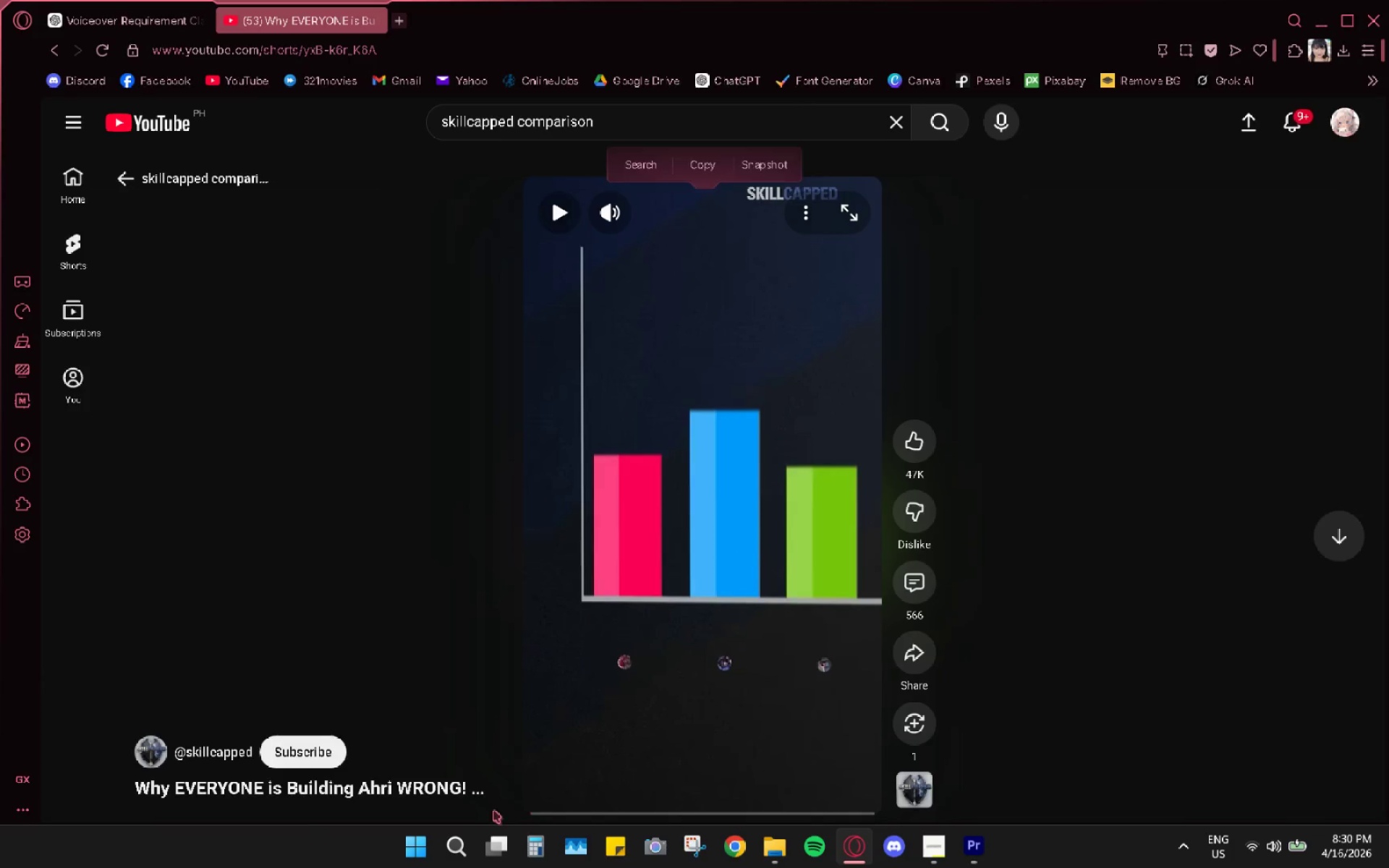 
key(Space)
 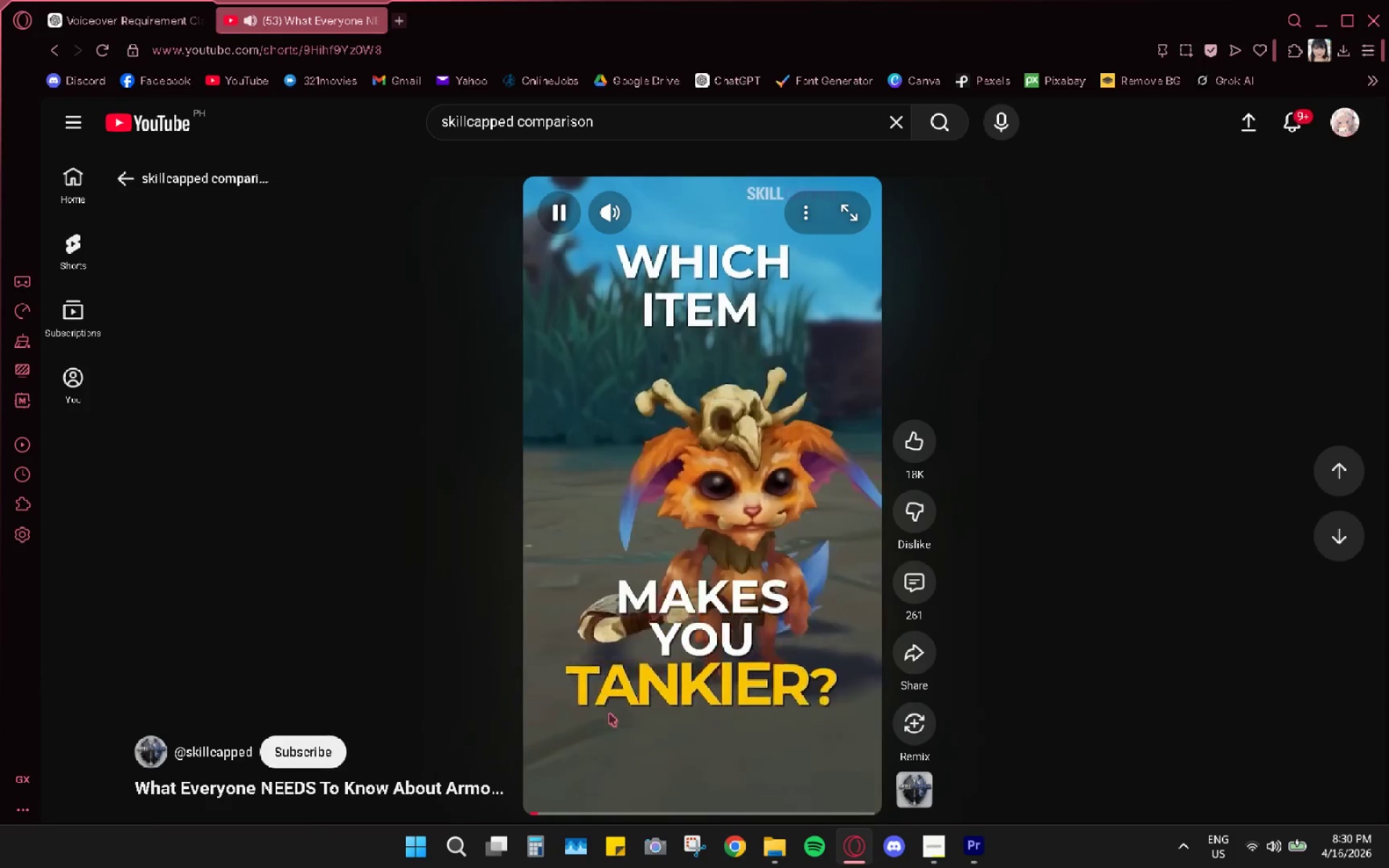 
key(Space)
 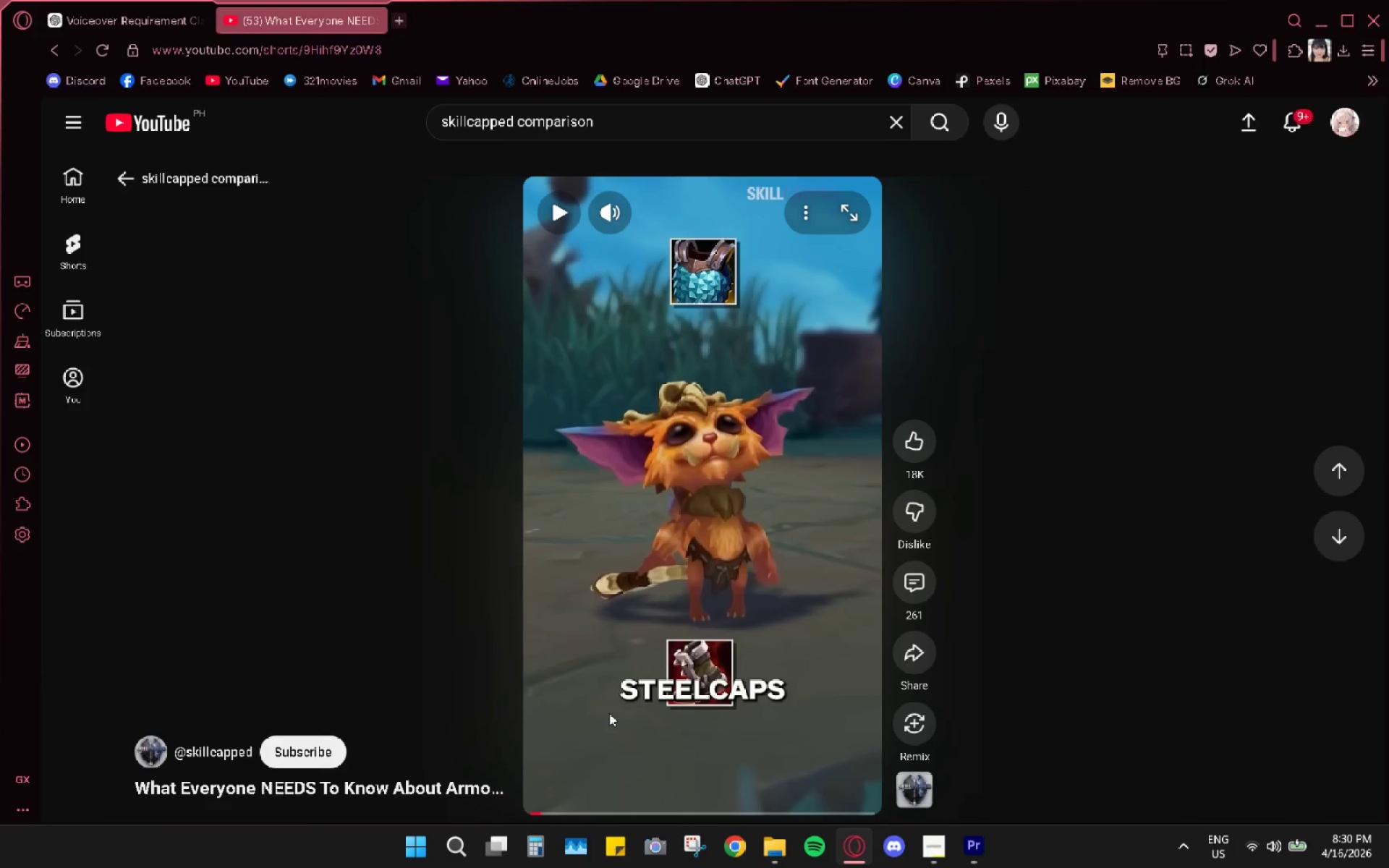 
wait(8.5)
 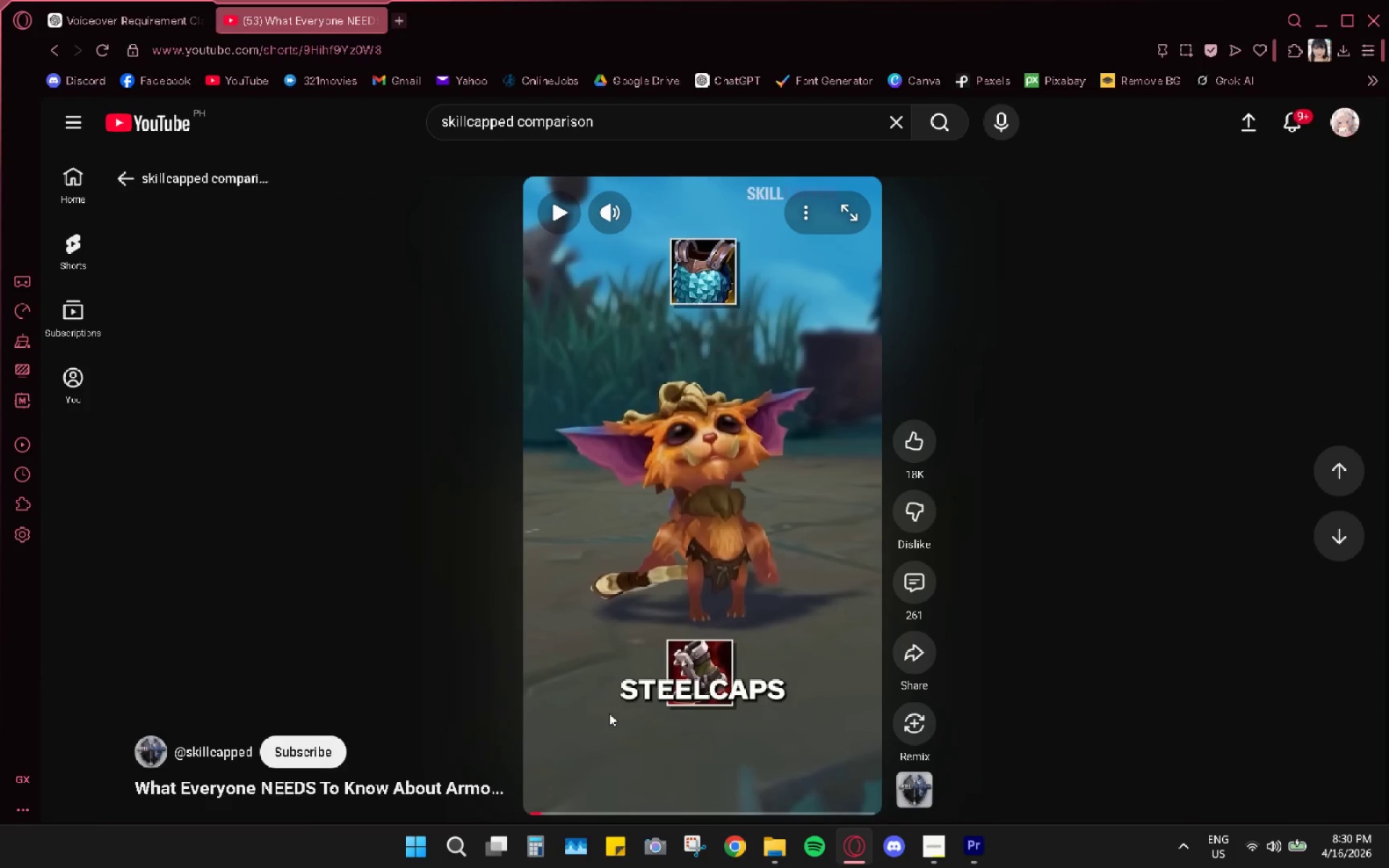 
key(Space)
 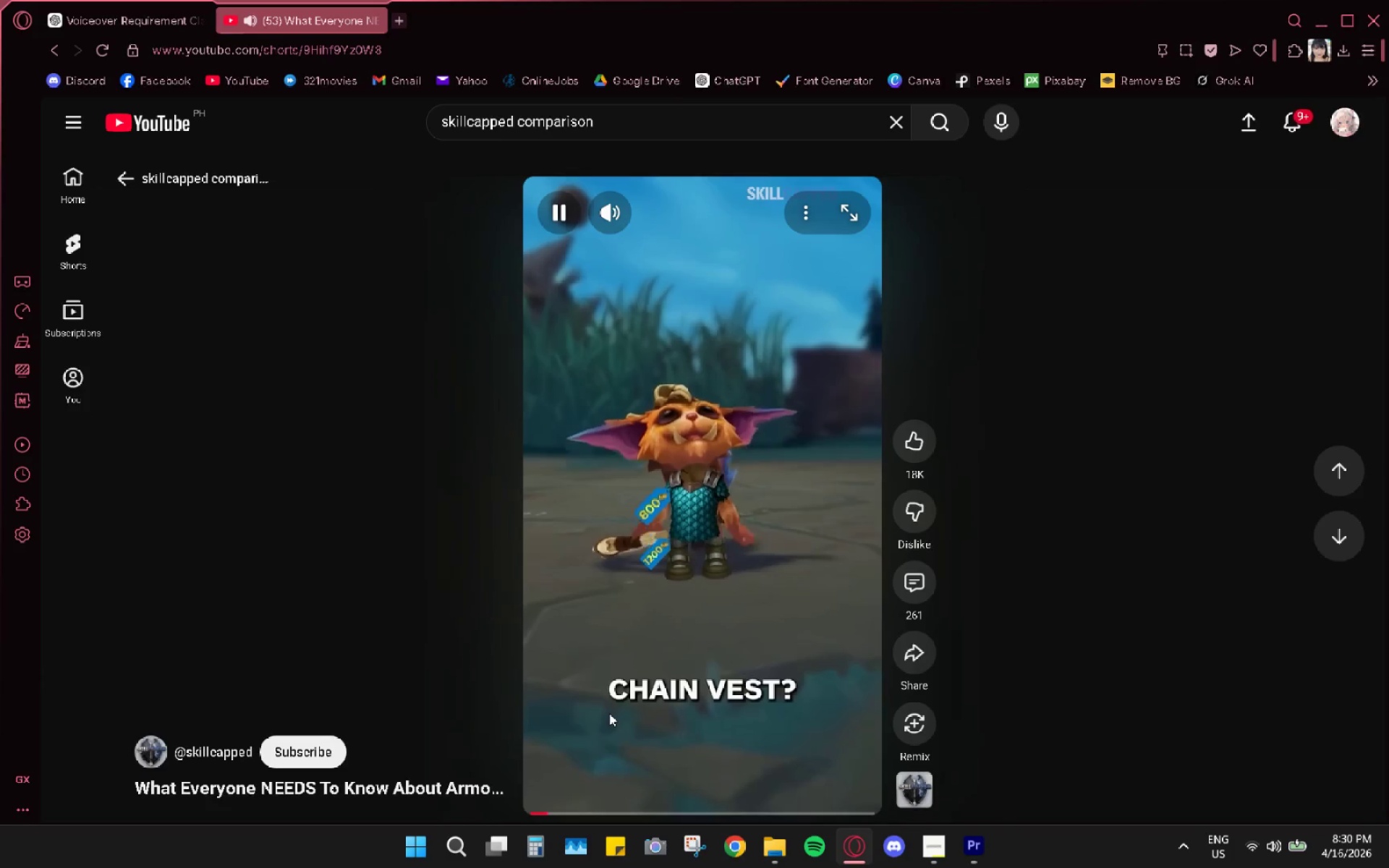 
key(Space)
 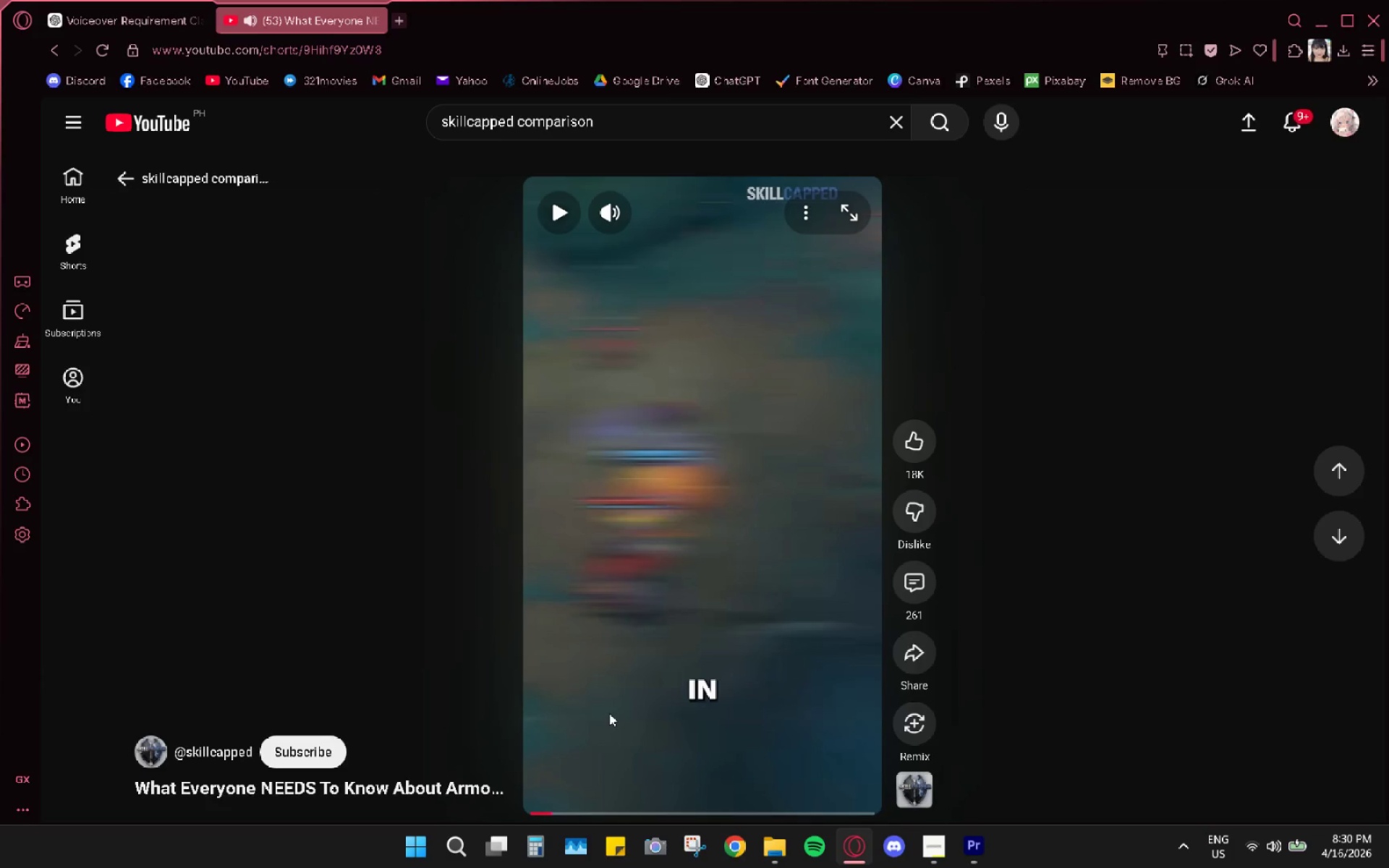 
key(ArrowLeft)
 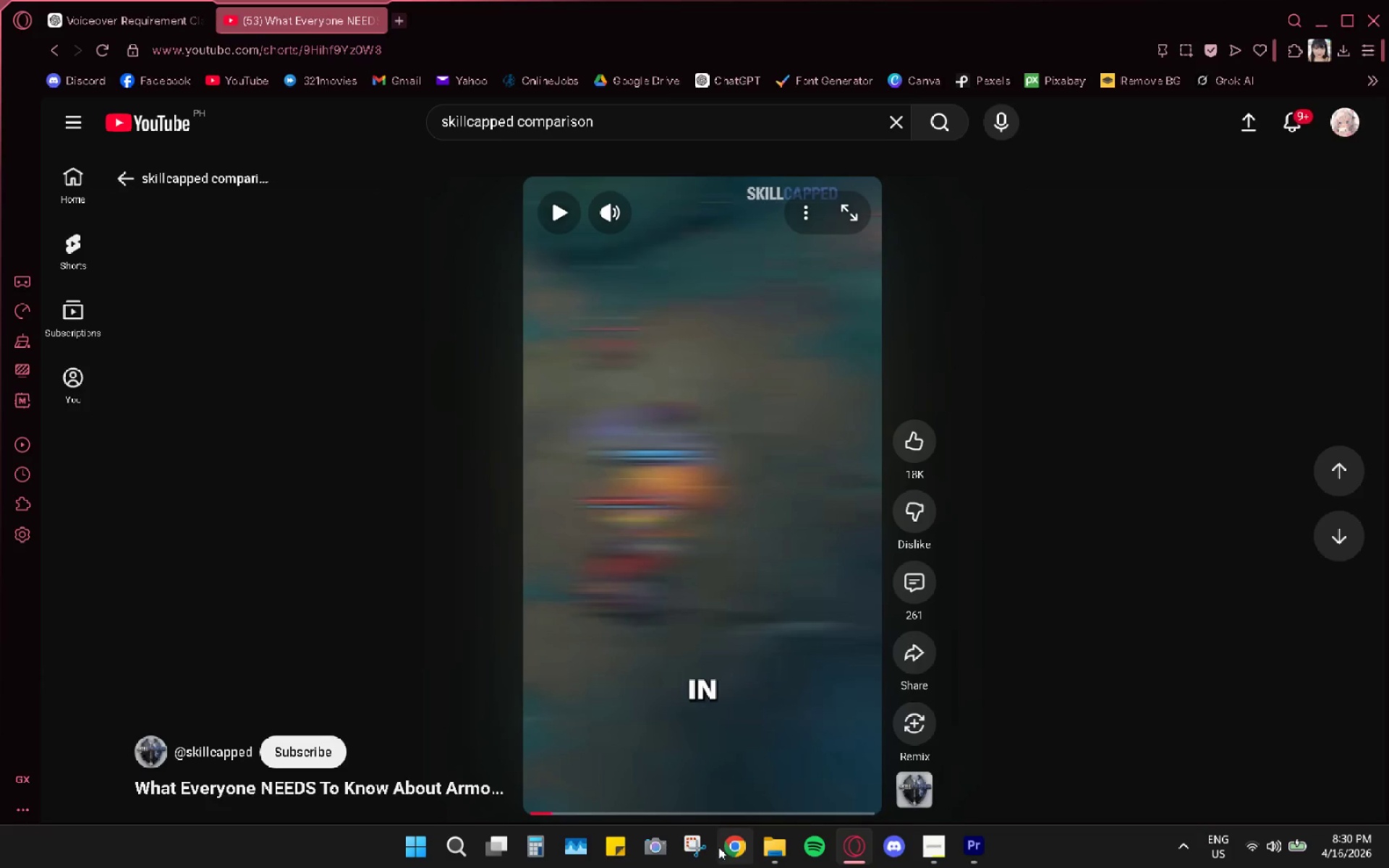 
left_click_drag(start_coordinate=[550, 808], to_coordinate=[496, 812])
 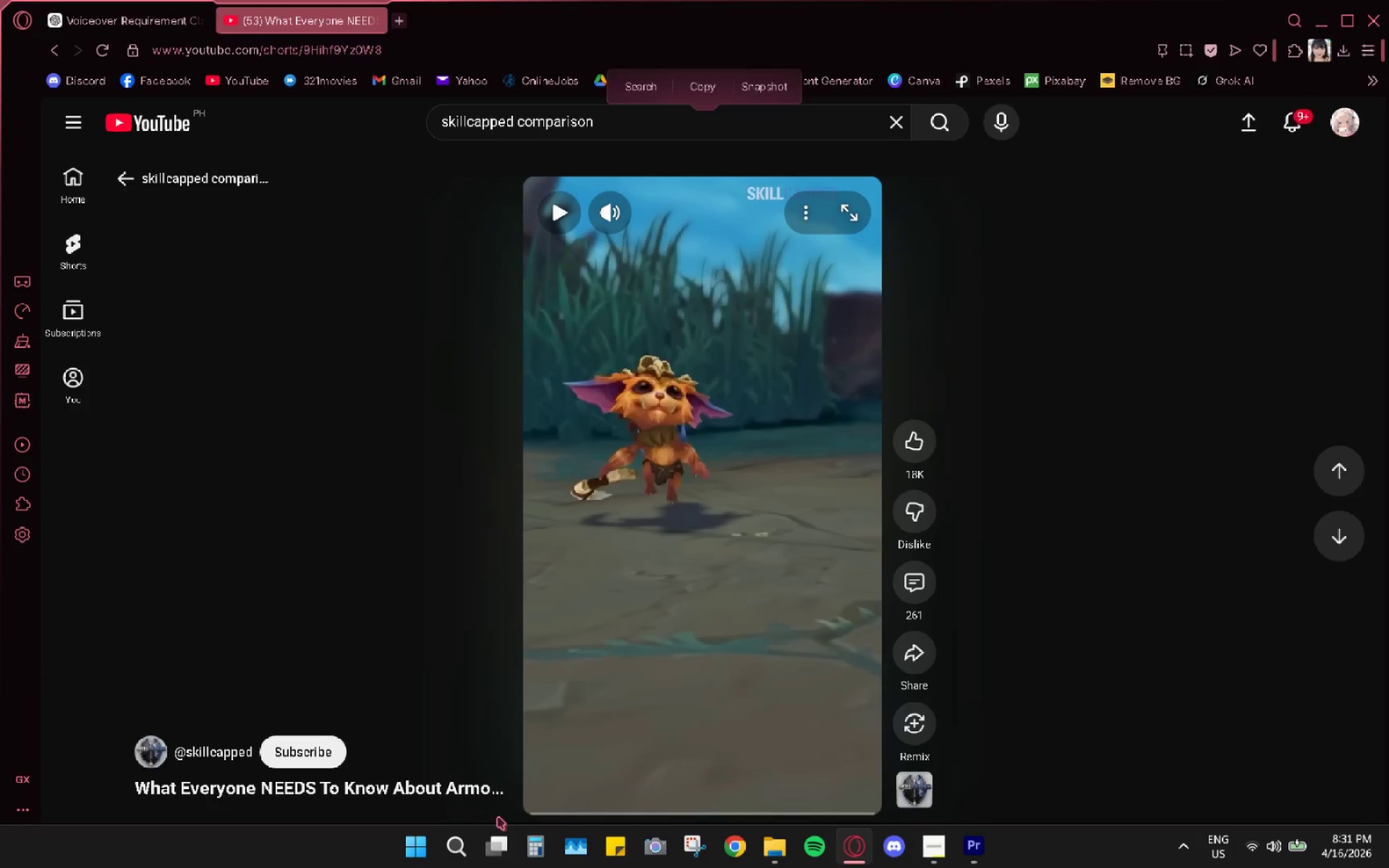 
key(Space)
 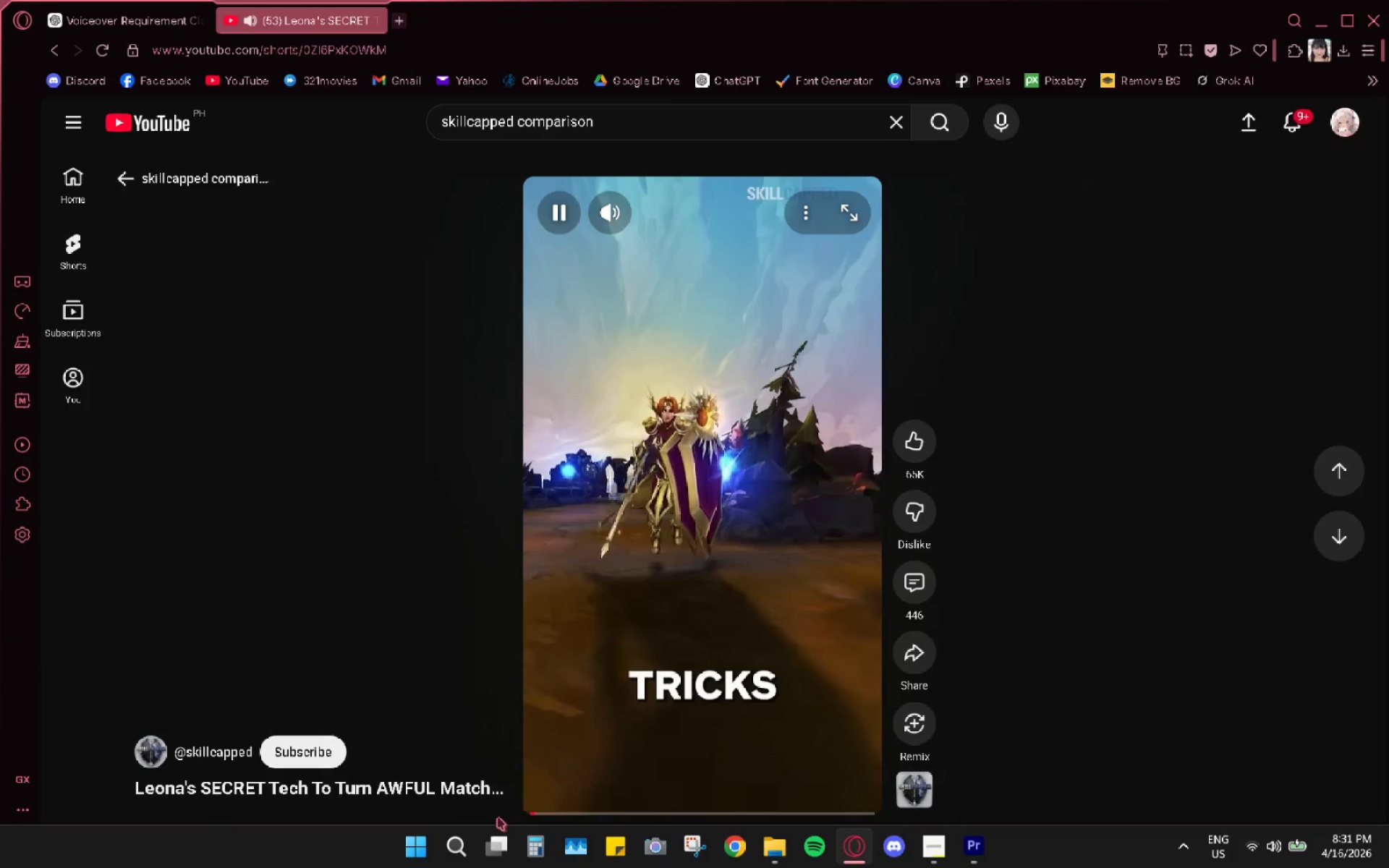 
scroll: coordinate [622, 695], scroll_direction: up, amount: 4.0
 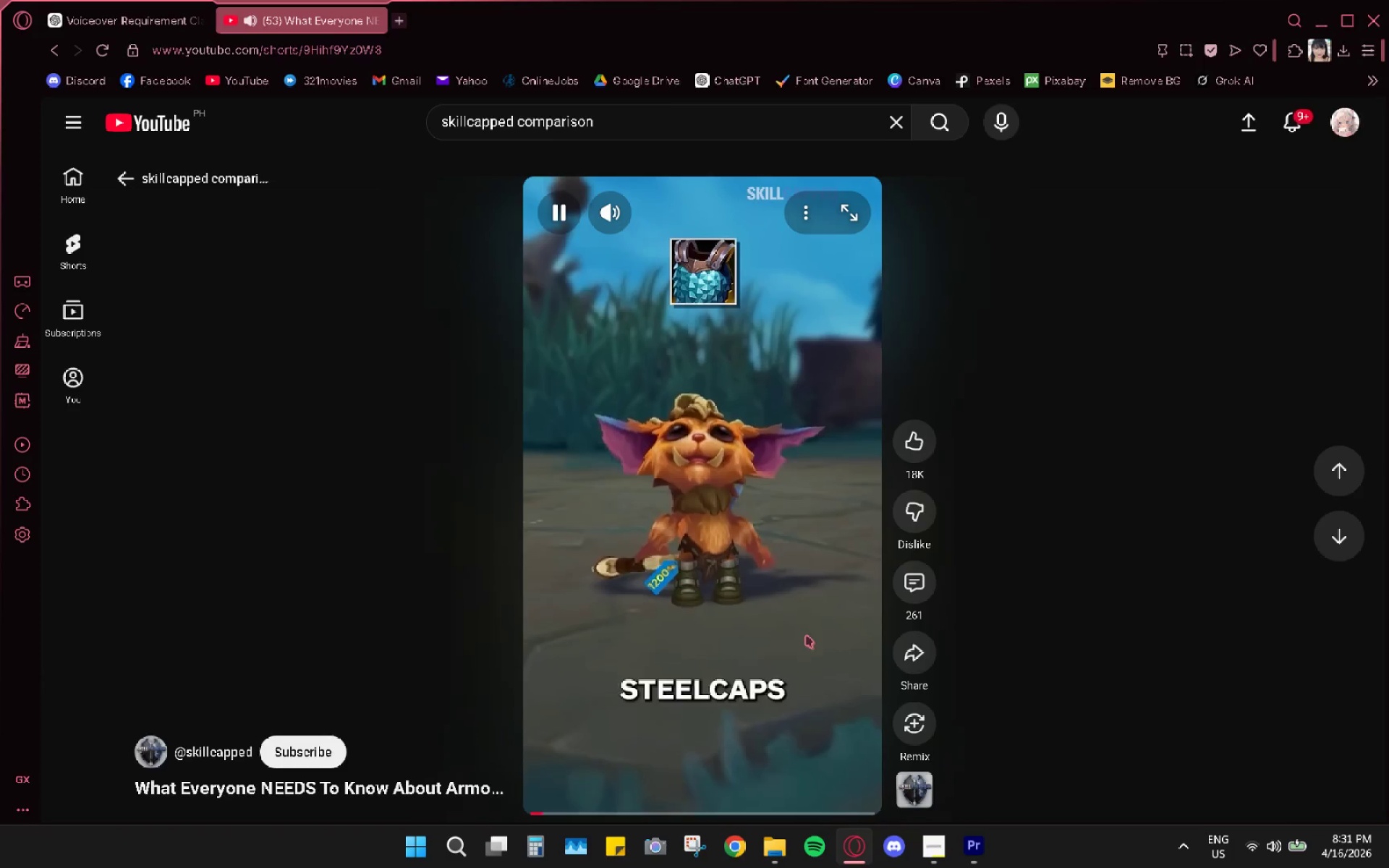 
left_click([806, 635])
 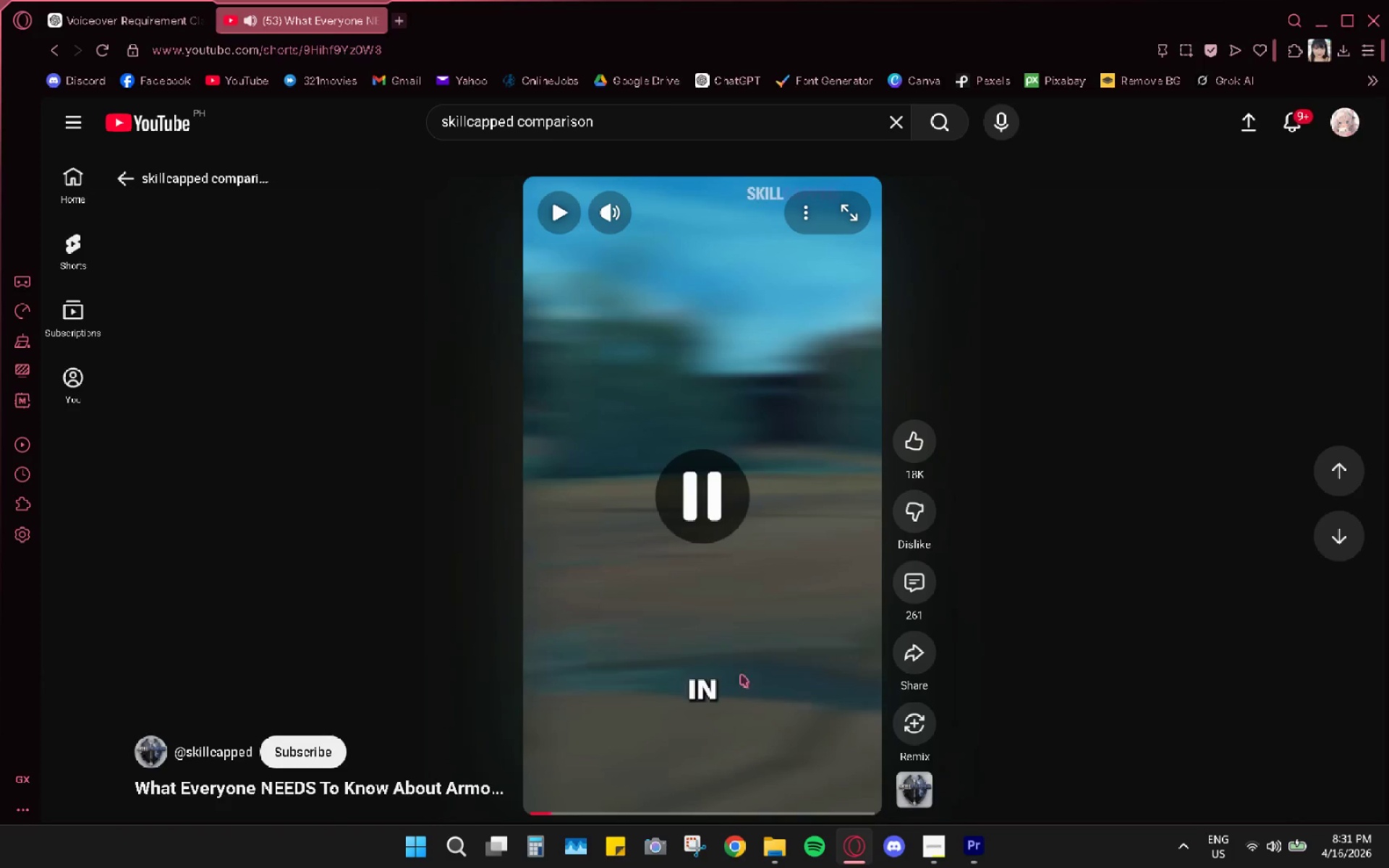 
left_click_drag(start_coordinate=[632, 749], to_coordinate=[629, 747])
 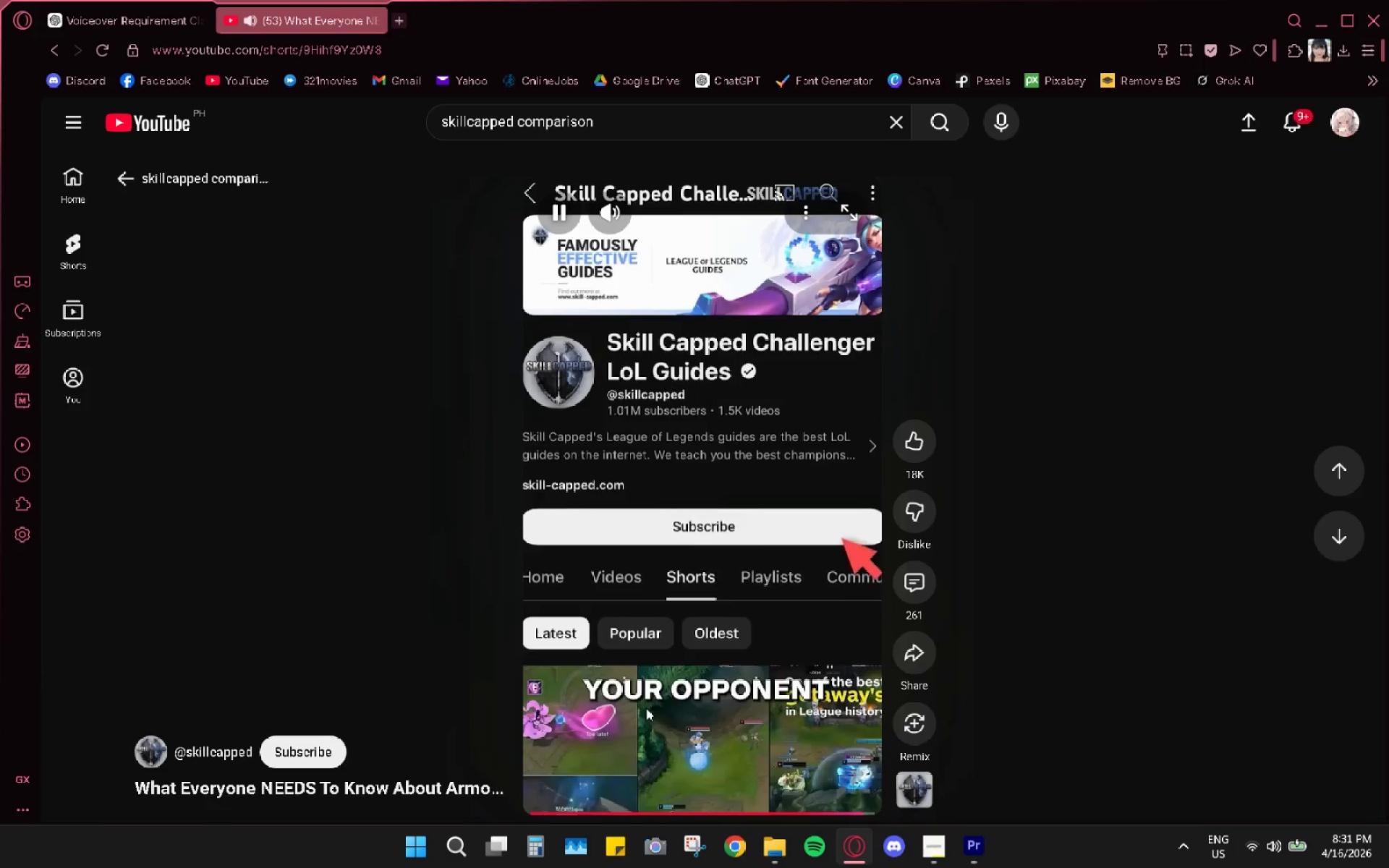 
wait(55.08)
 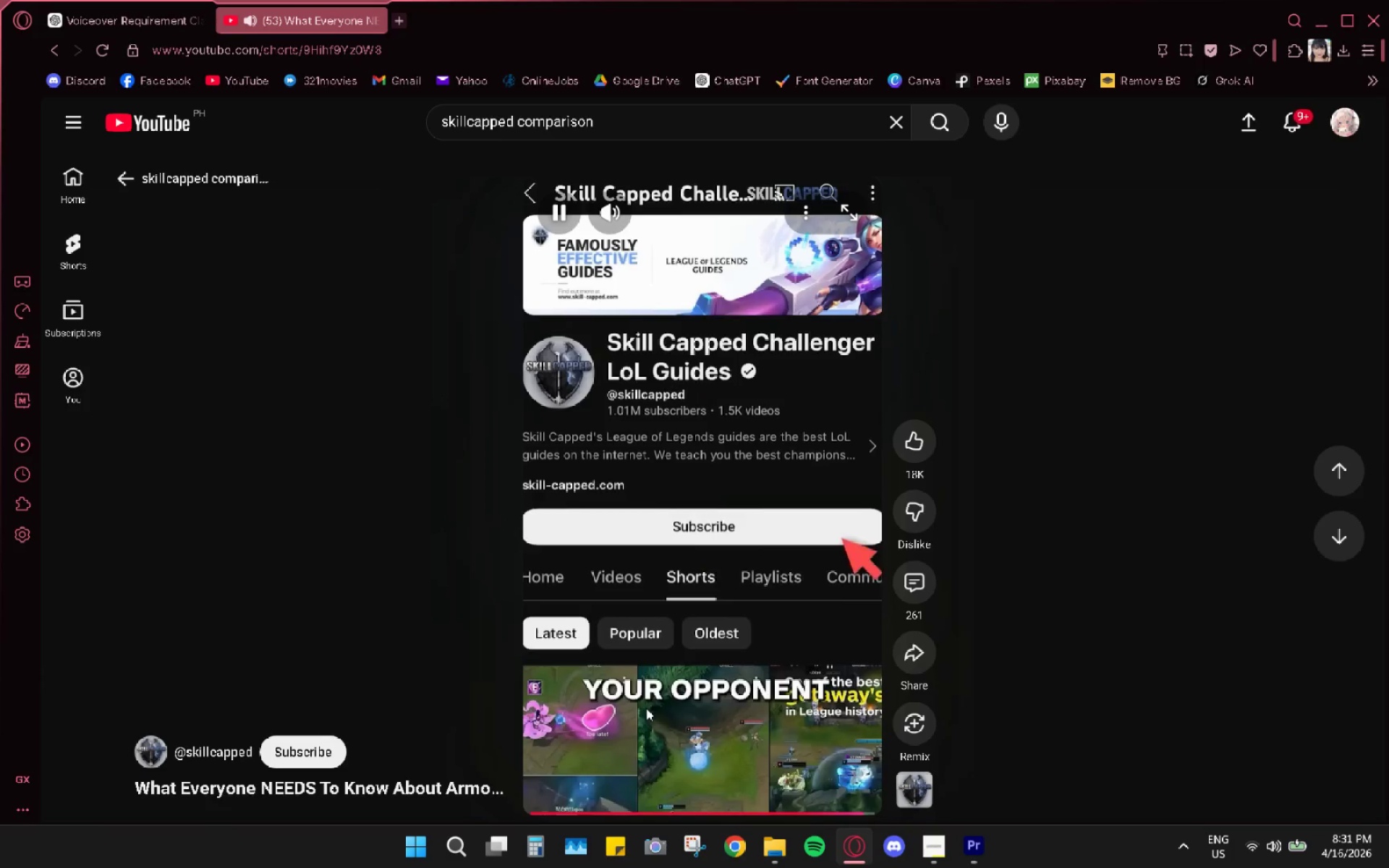 
scroll: coordinate [1055, 386], scroll_direction: down, amount: 4.0
 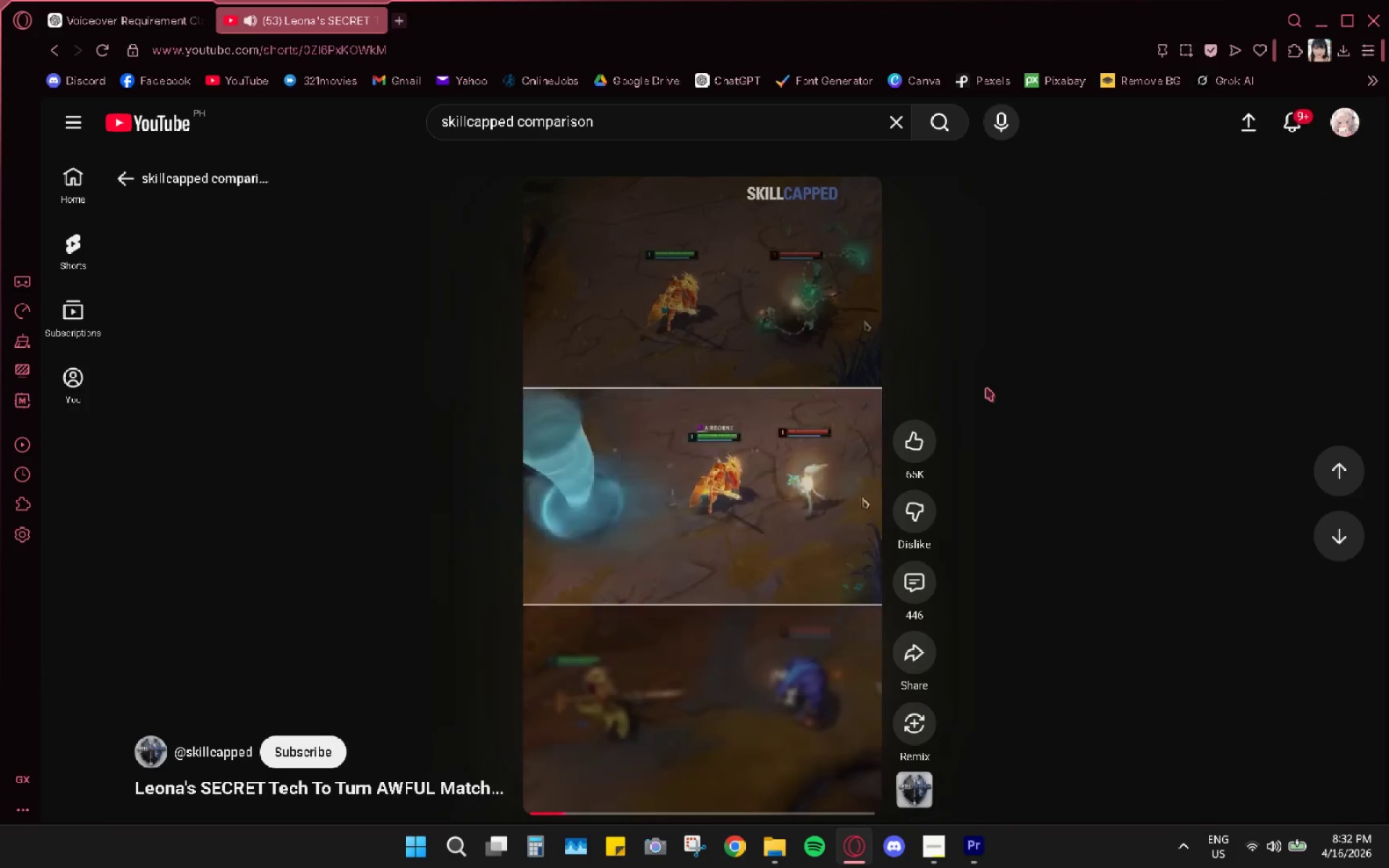 
wait(10.51)
 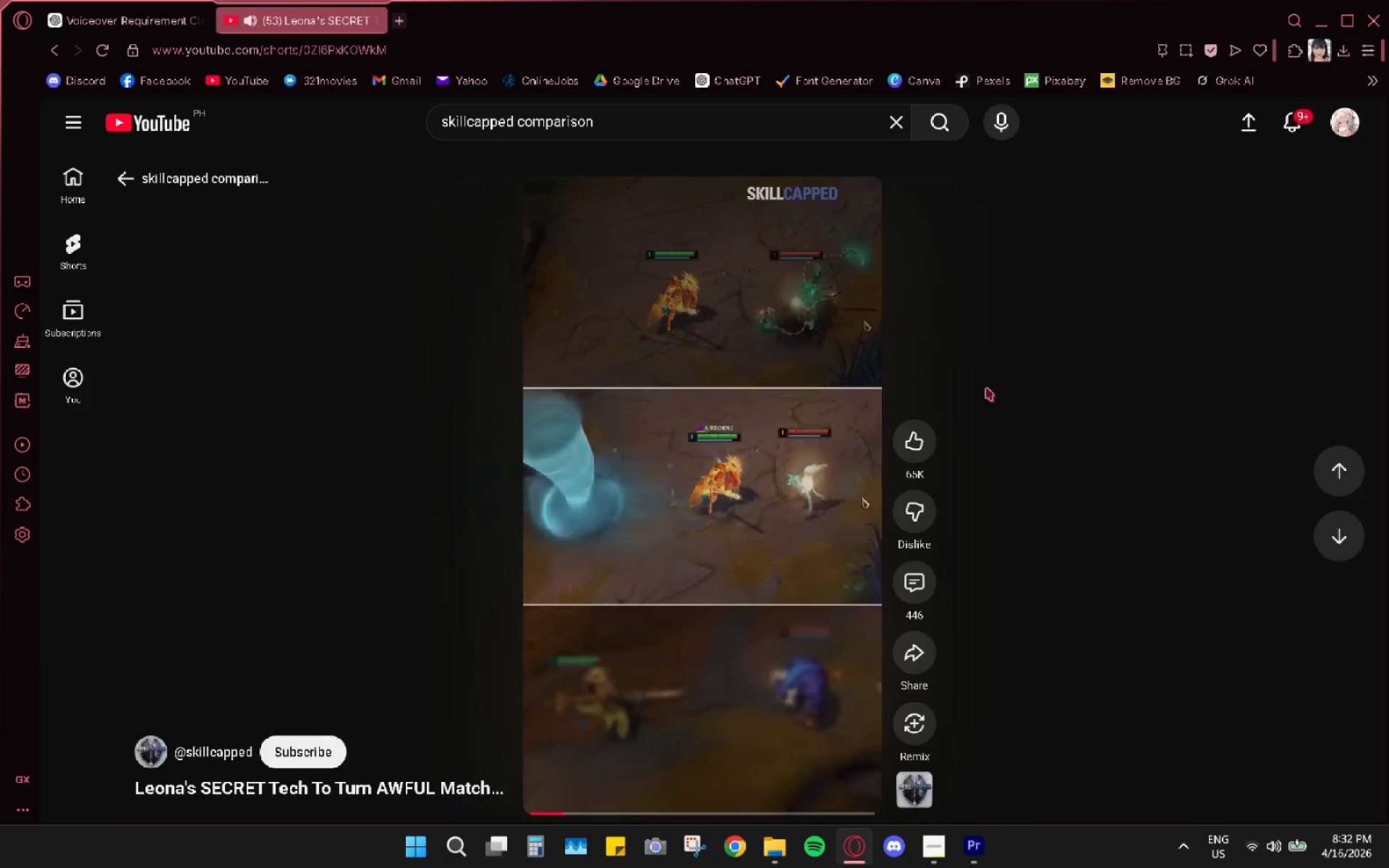 
left_click_drag(start_coordinate=[598, 804], to_coordinate=[567, 812])
 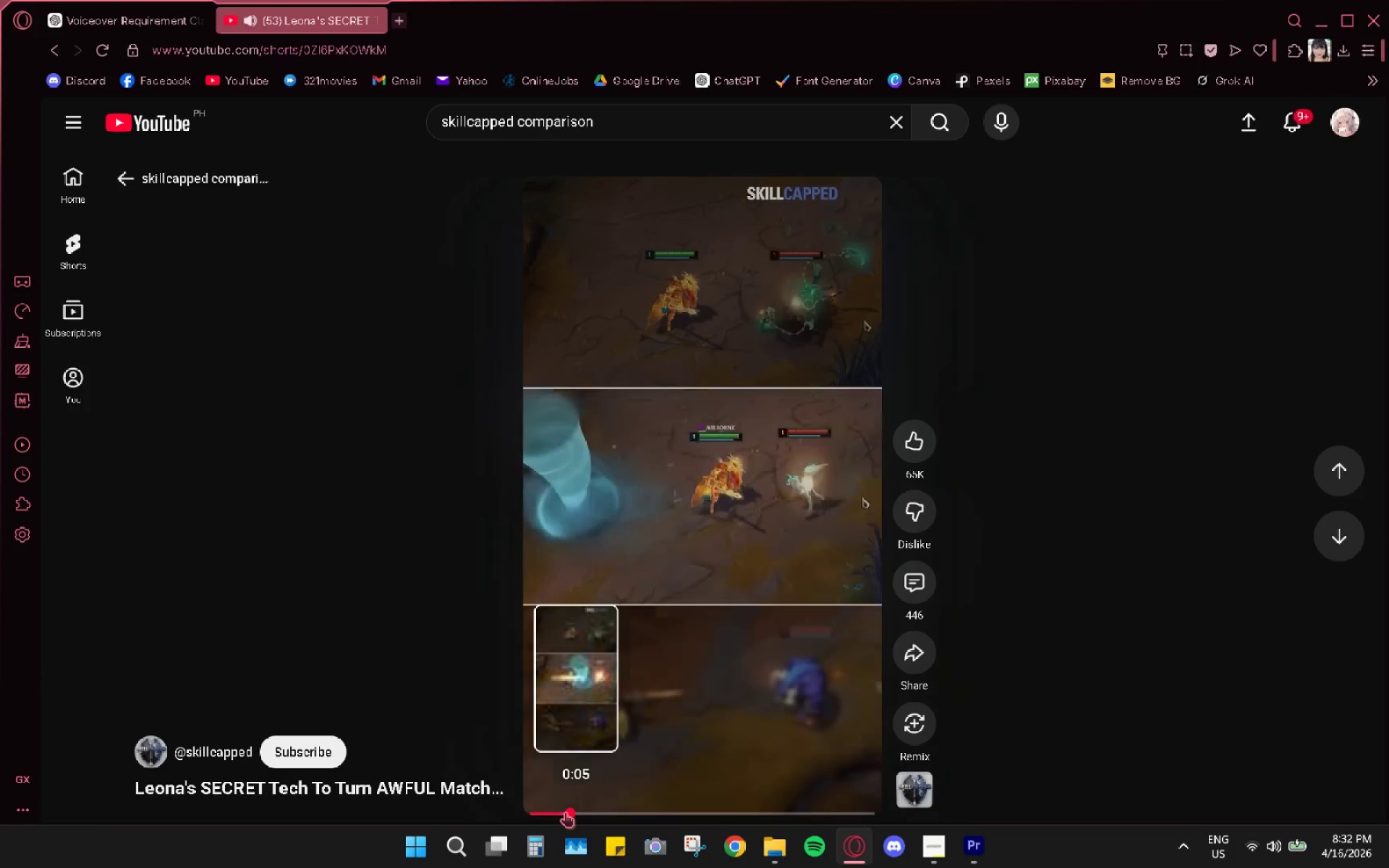 
left_click_drag(start_coordinate=[563, 812], to_coordinate=[556, 809])
 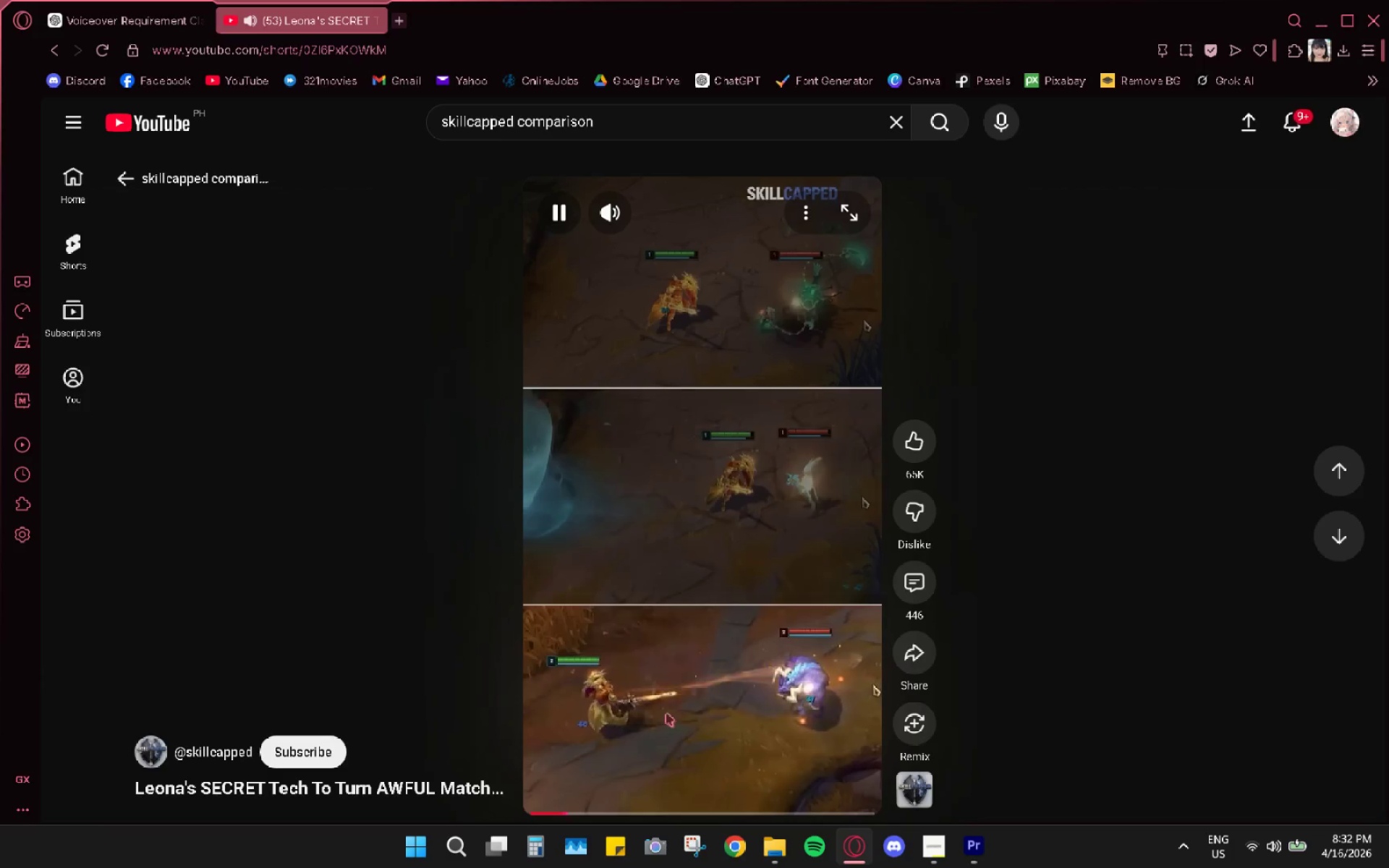 
left_click_drag(start_coordinate=[582, 814], to_coordinate=[543, 811])
 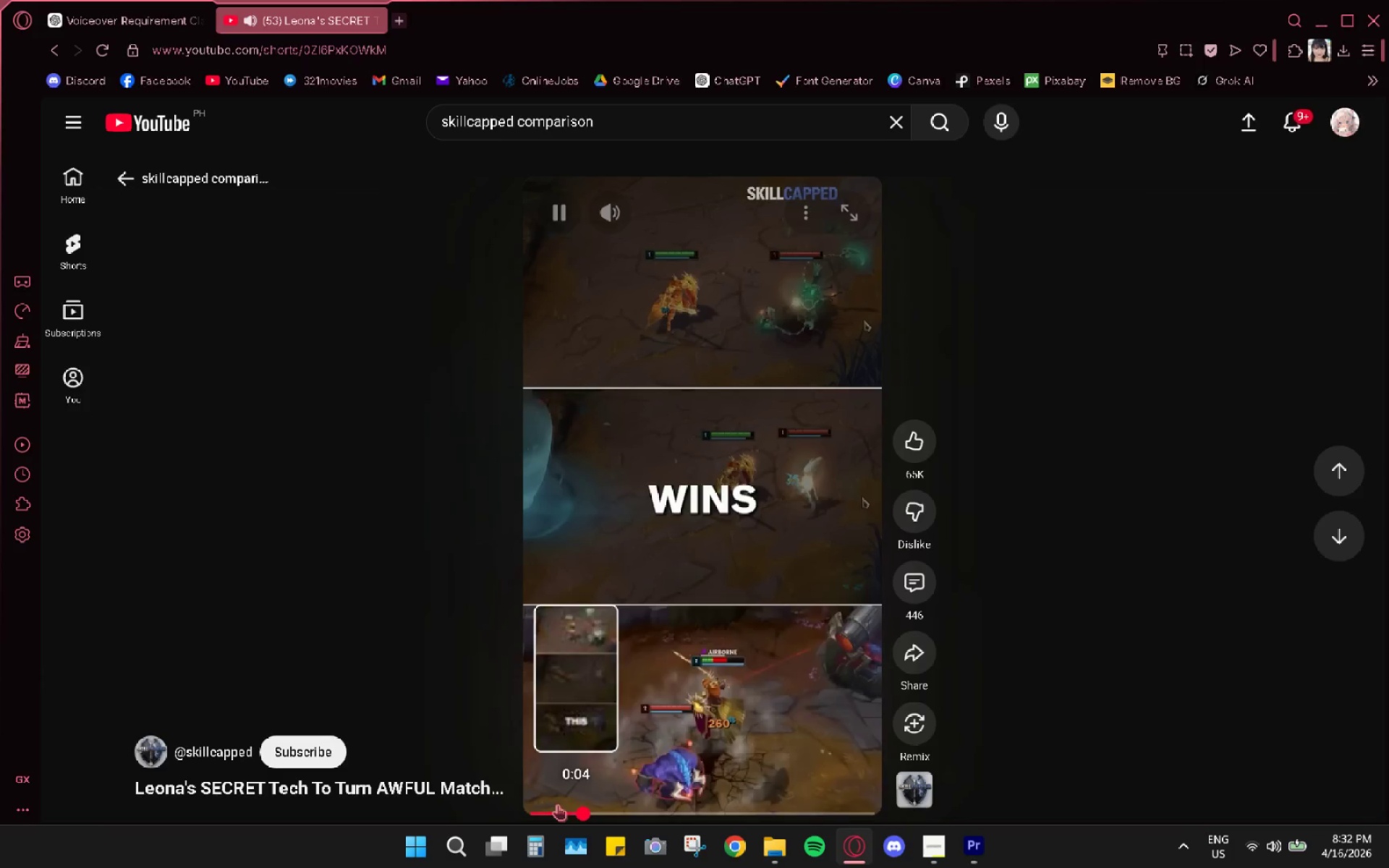 
left_click([546, 817])
 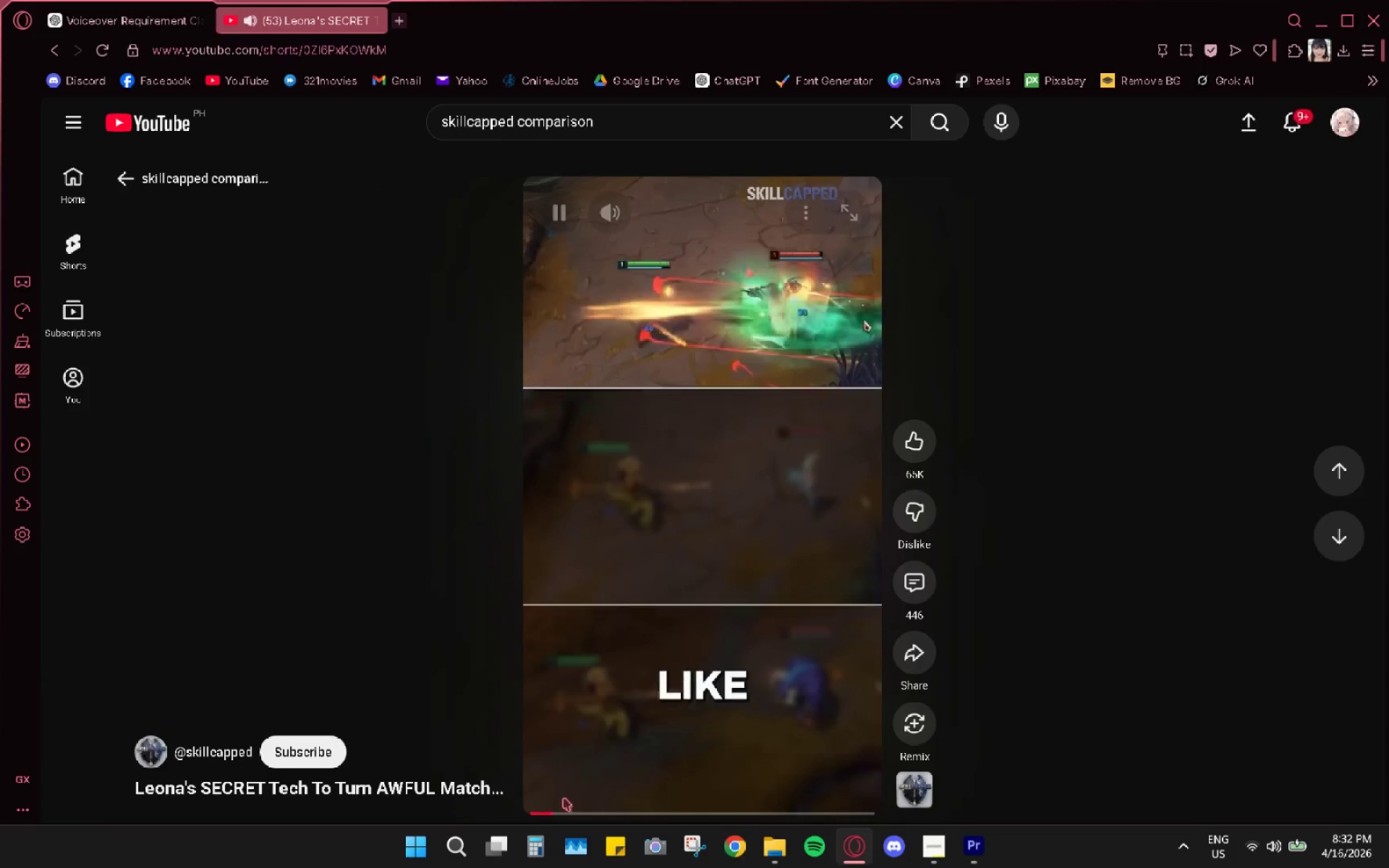 
mouse_move([650, 846])
 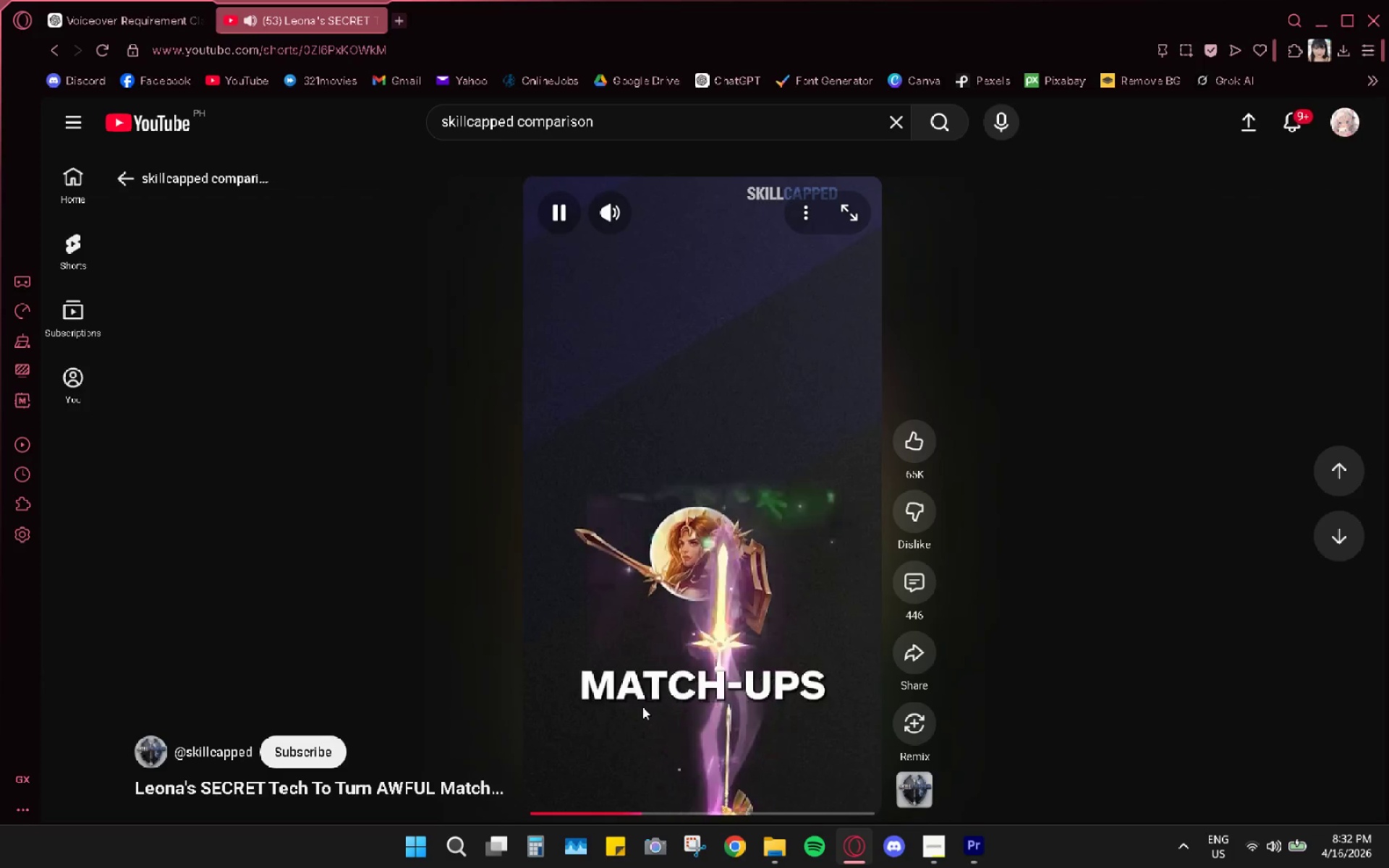 
wait(22.79)
 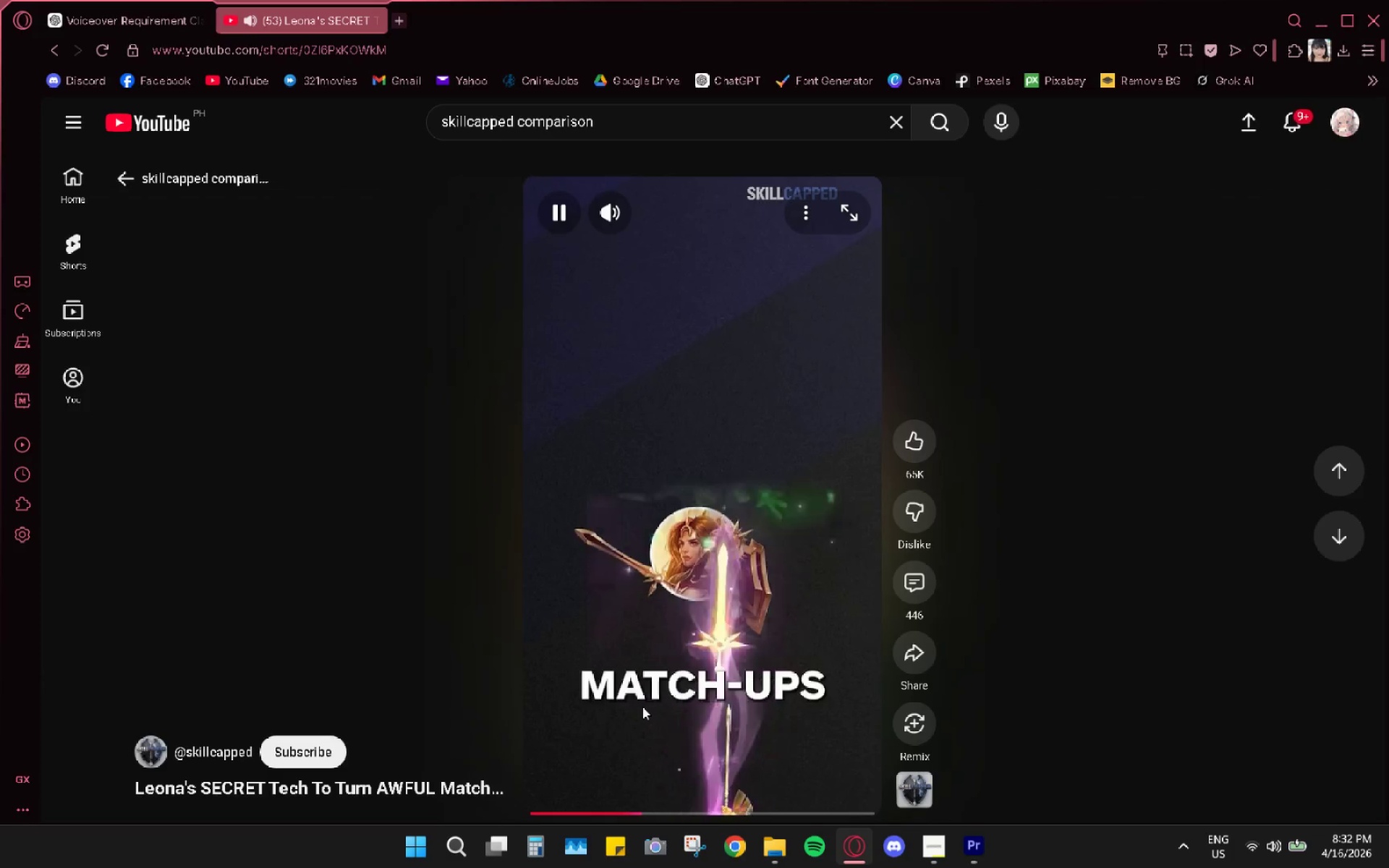 
left_click_drag(start_coordinate=[1388, 0], to_coordinate=[1388, 20])
 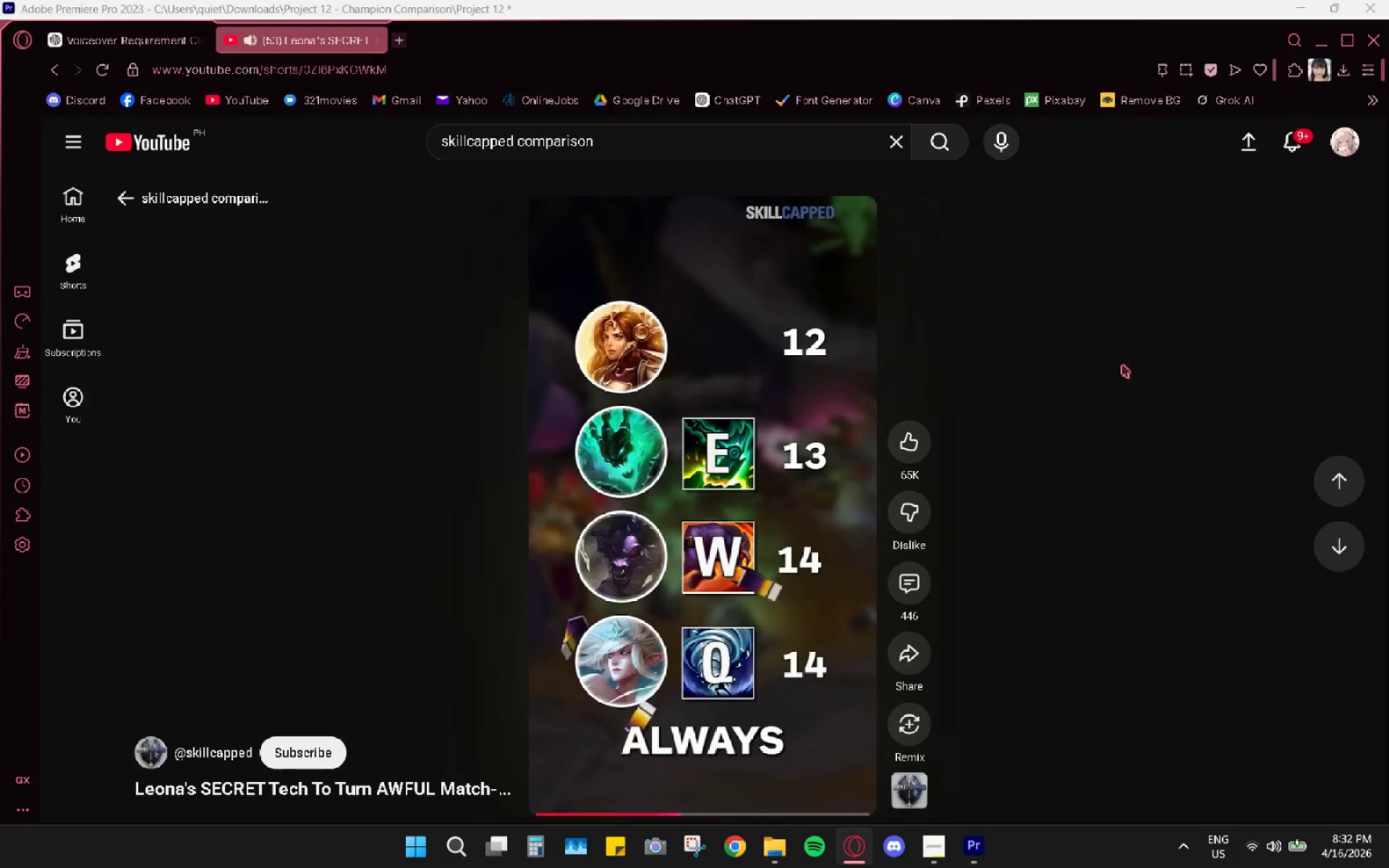 
scroll: coordinate [1068, 451], scroll_direction: down, amount: 4.0
 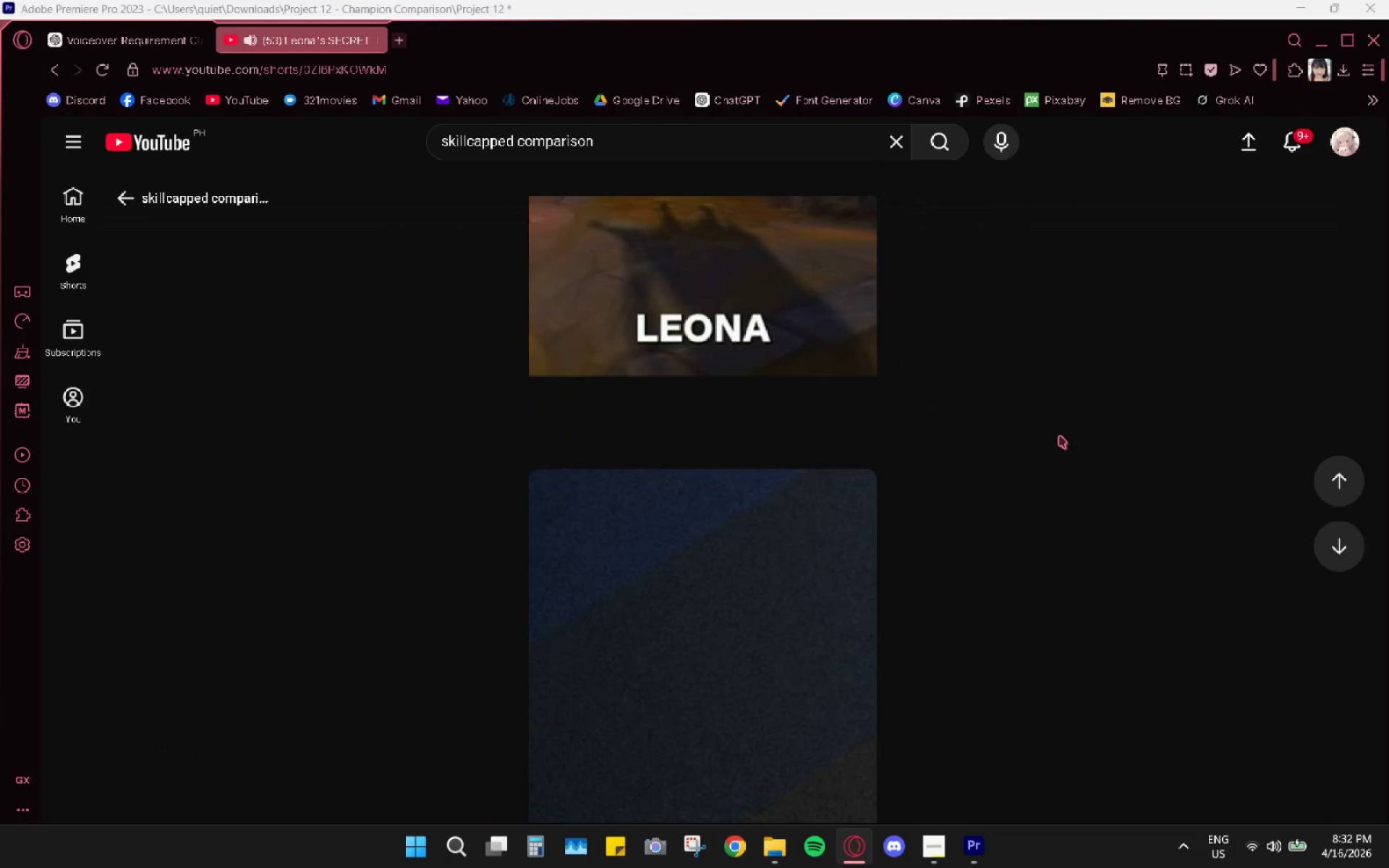 
scroll: coordinate [1007, 448], scroll_direction: up, amount: 3.0
 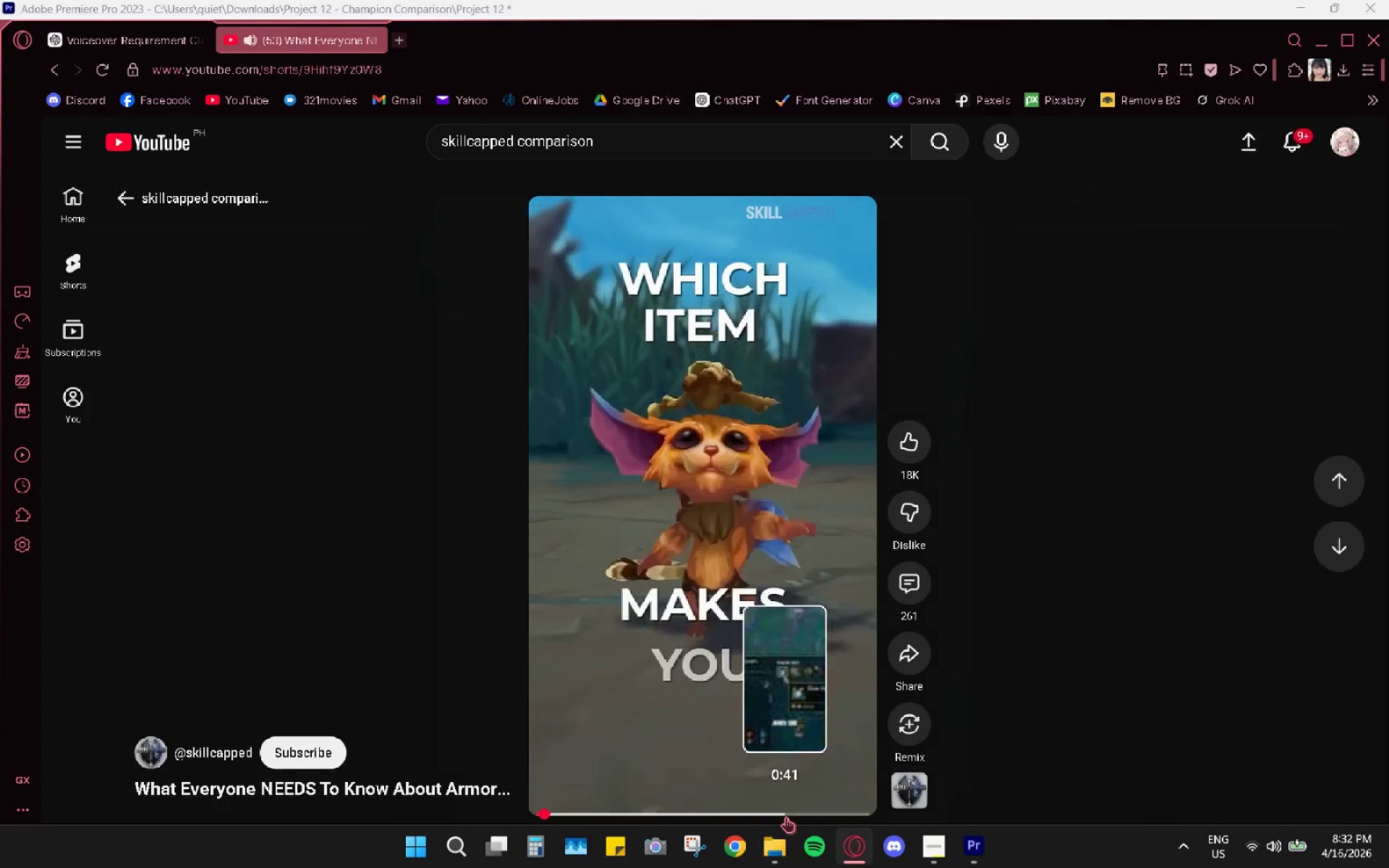 
scroll: coordinate [820, 665], scroll_direction: down, amount: 6.0
 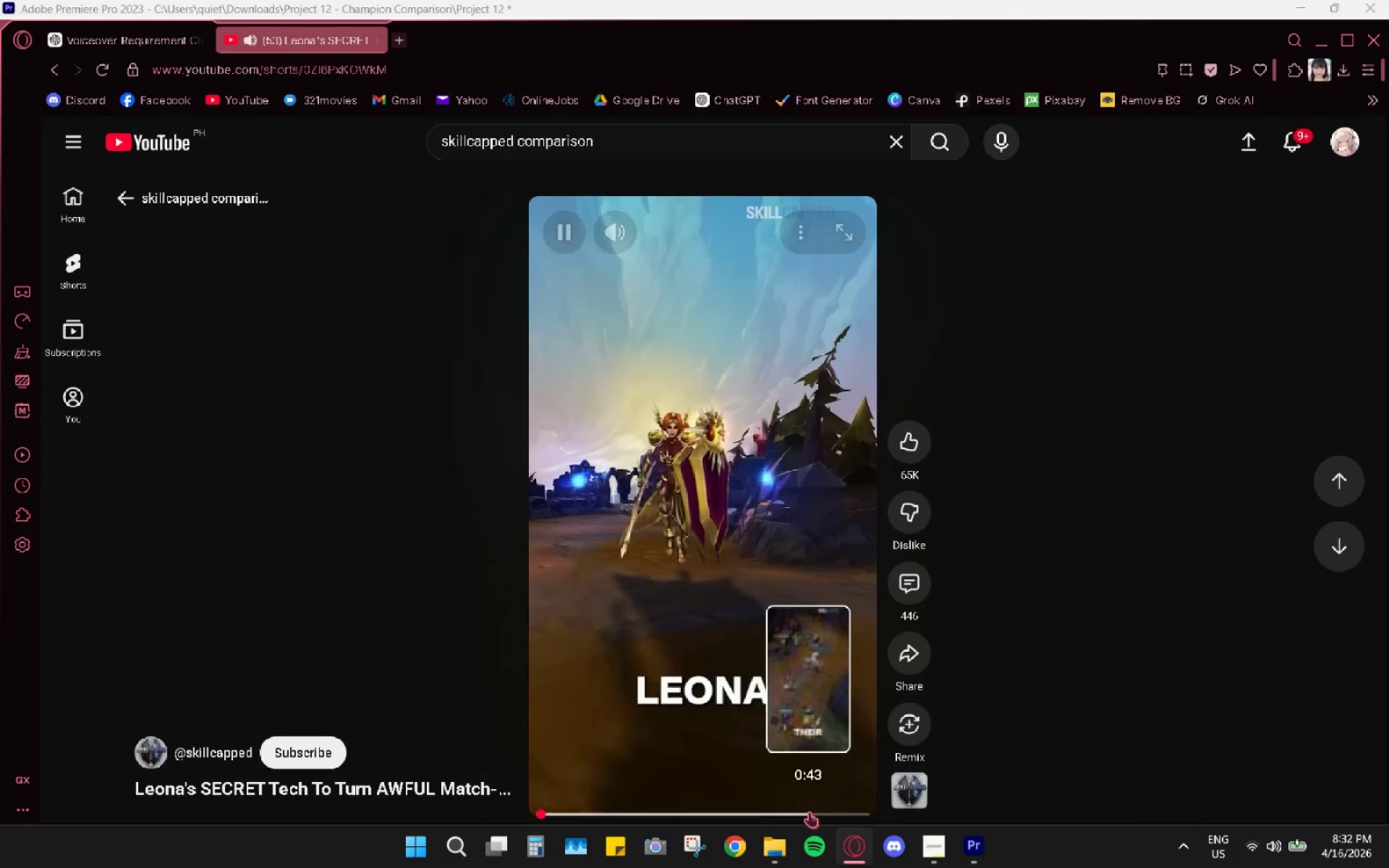 
left_click([806, 822])
 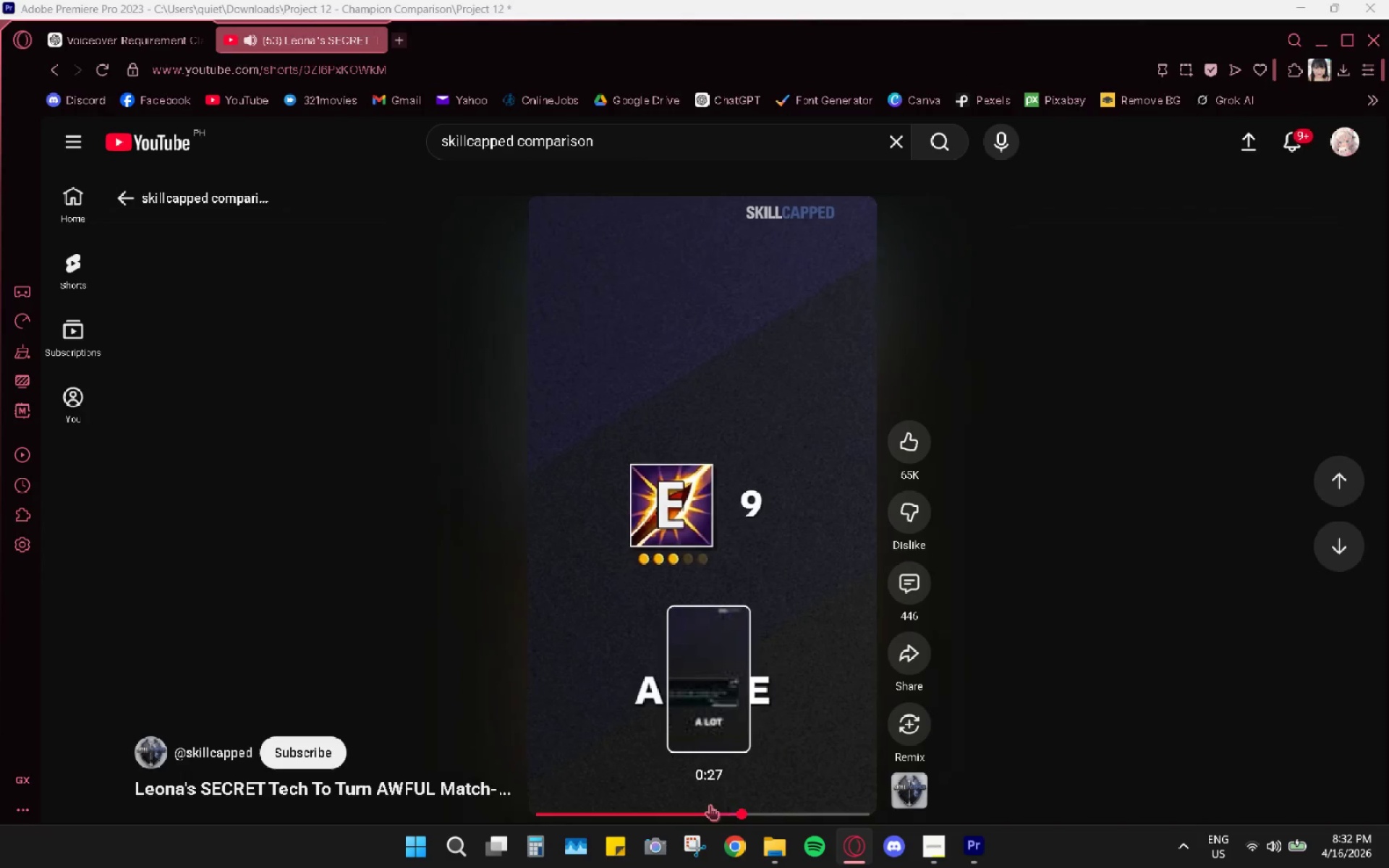 
left_click([695, 807])
 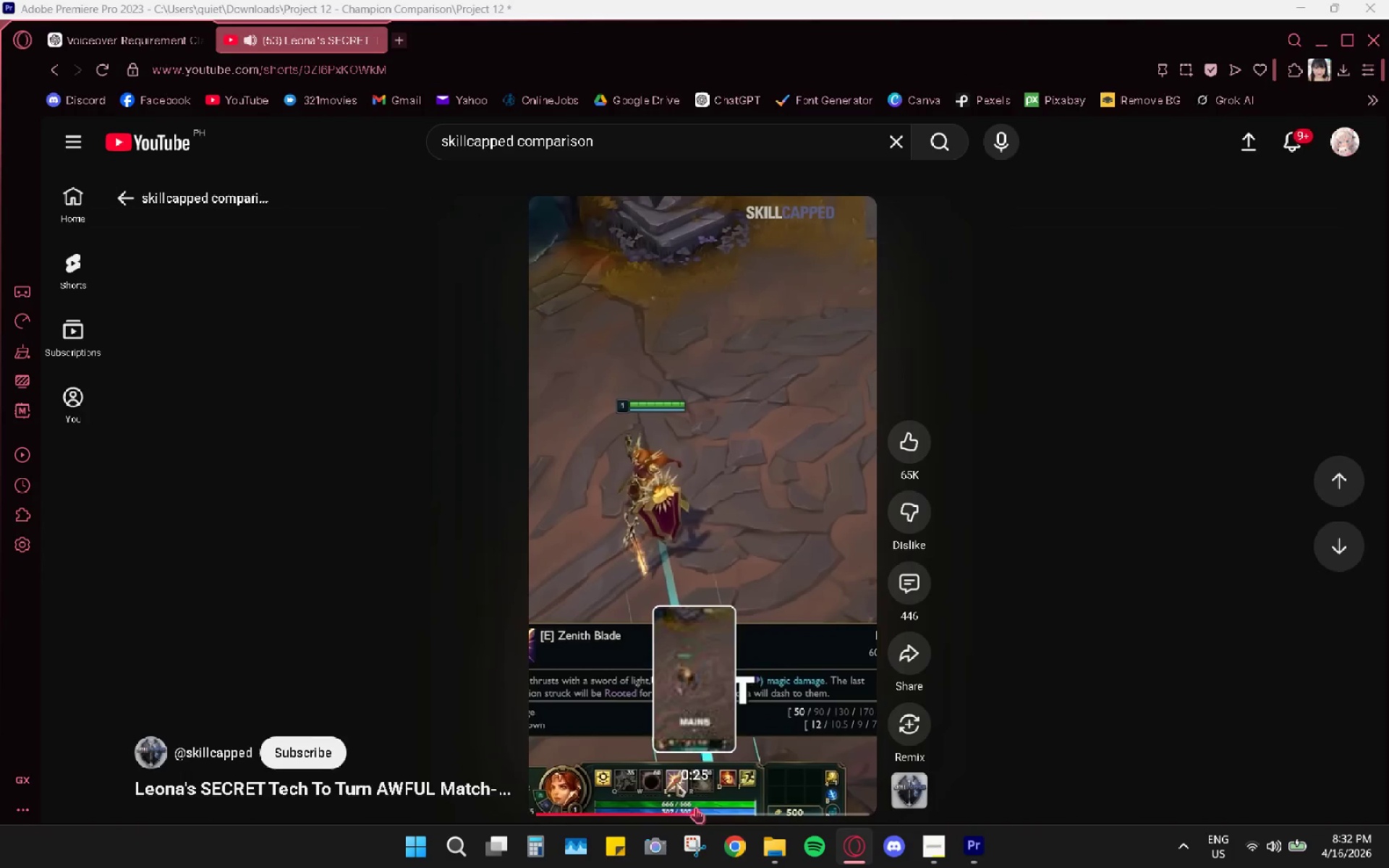 
scroll: coordinate [755, 678], scroll_direction: down, amount: 9.0
 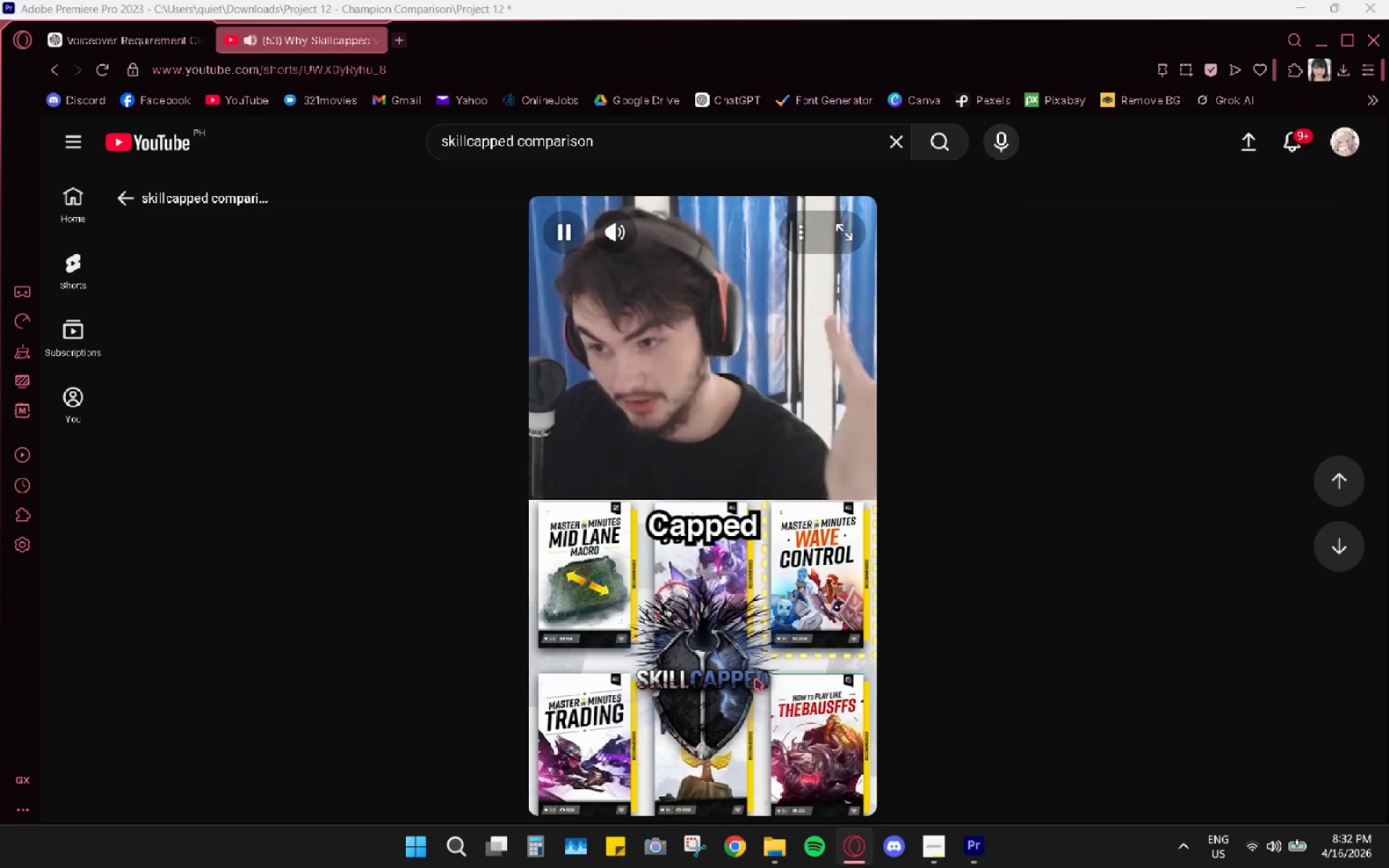 
scroll: coordinate [752, 655], scroll_direction: up, amount: 5.0
 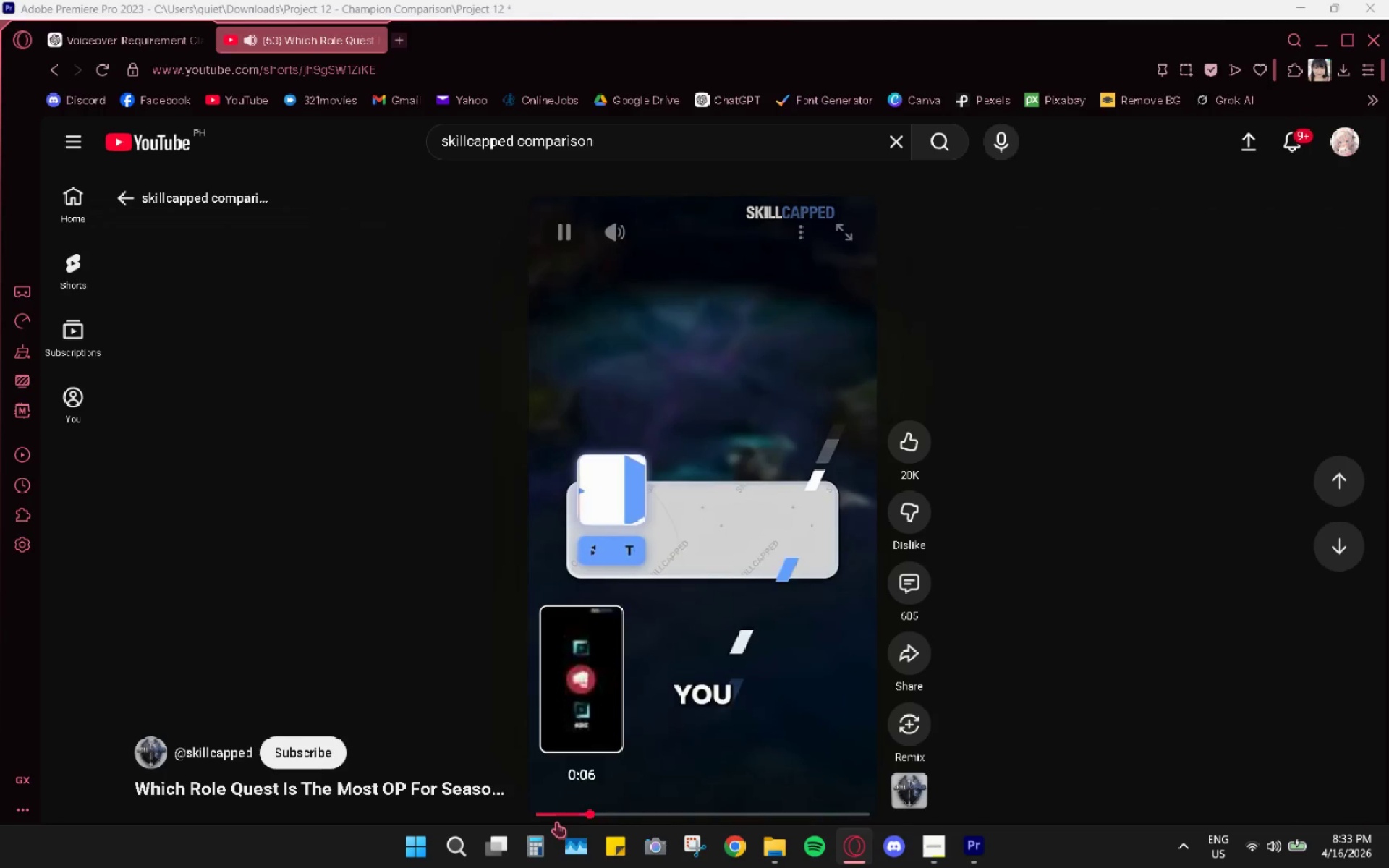 
left_click([564, 812])
 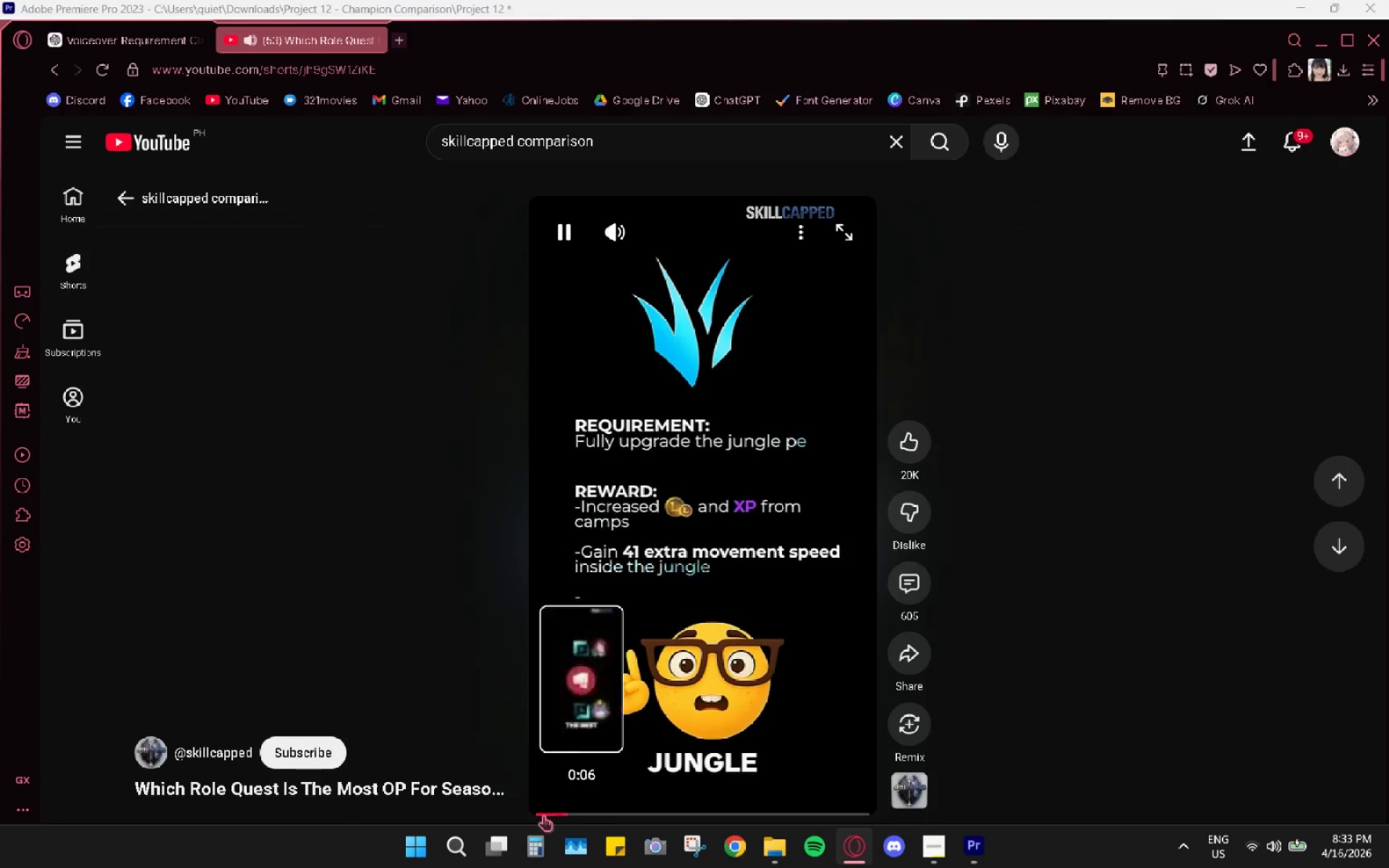 
left_click([548, 812])
 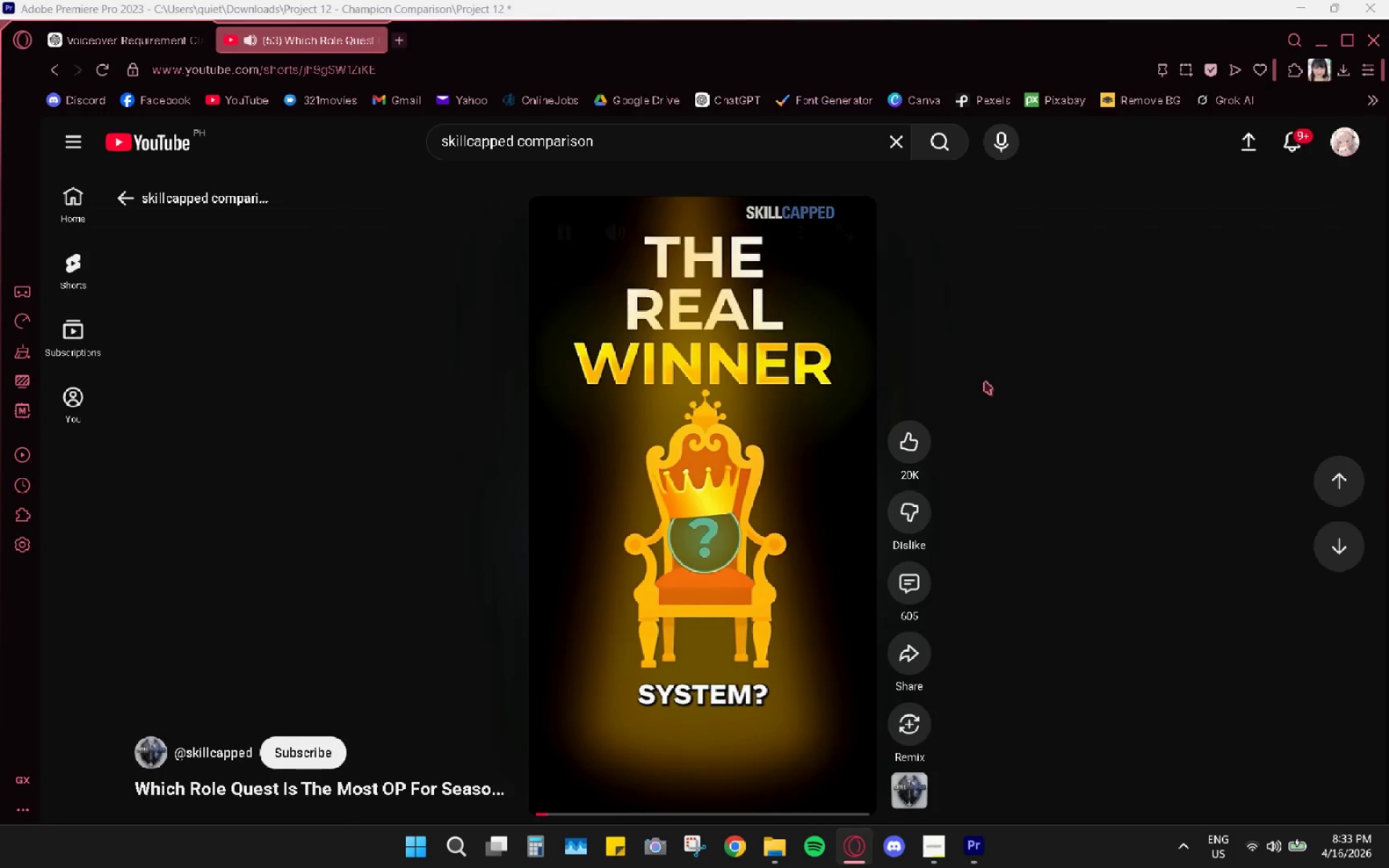 
key(Space)
 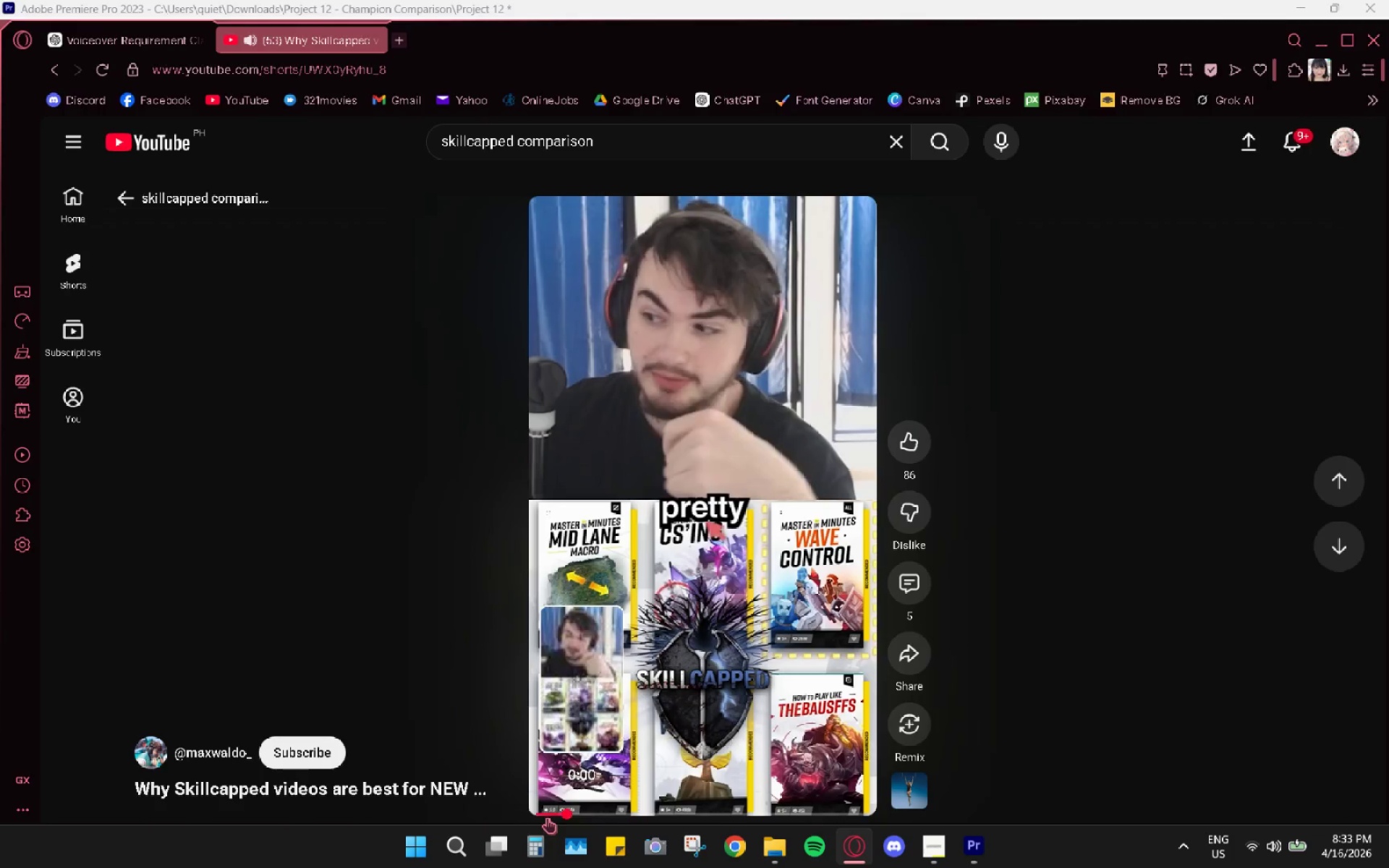 
left_click_drag(start_coordinate=[556, 818], to_coordinate=[549, 810])
 